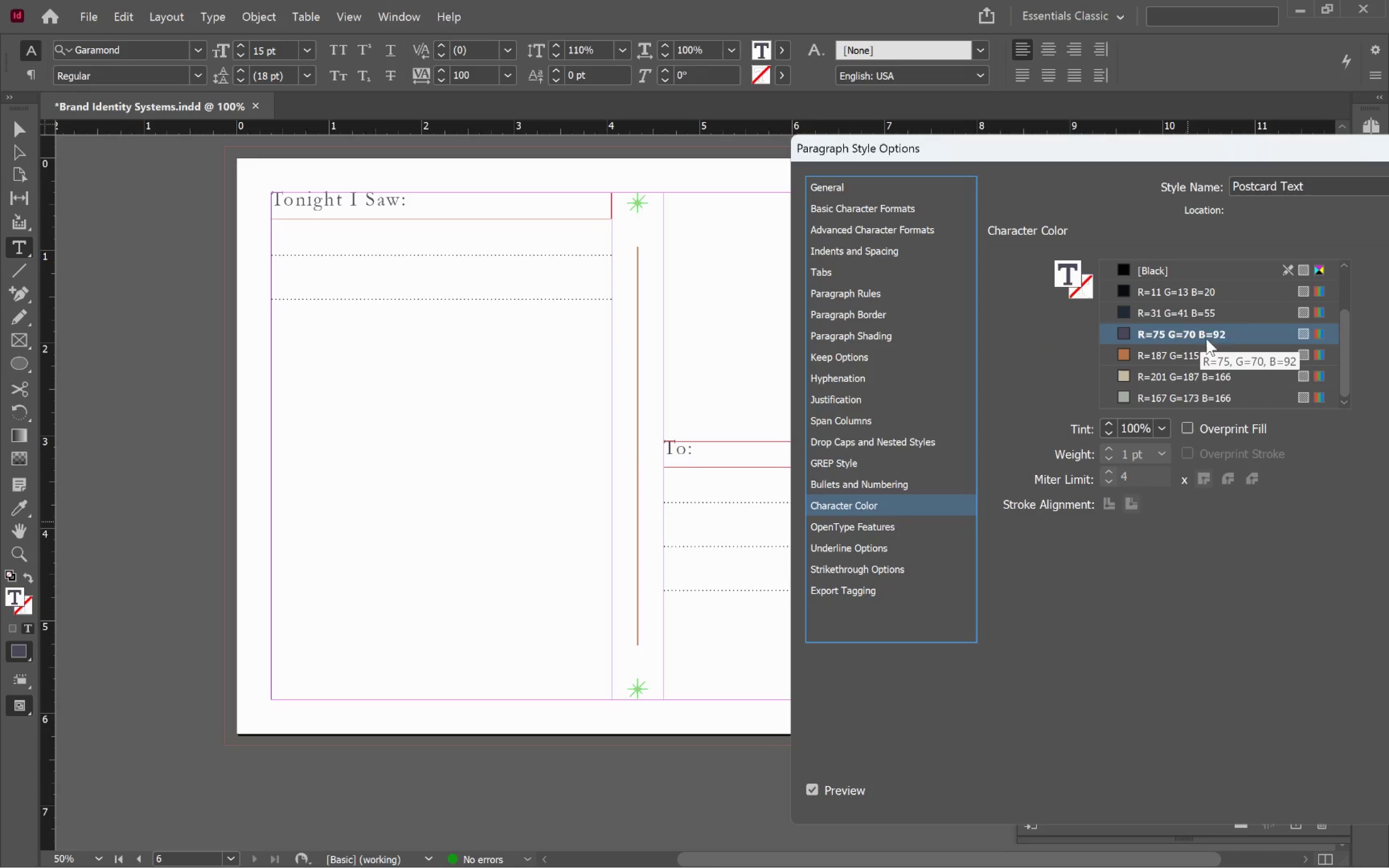 
left_click([1185, 317])
 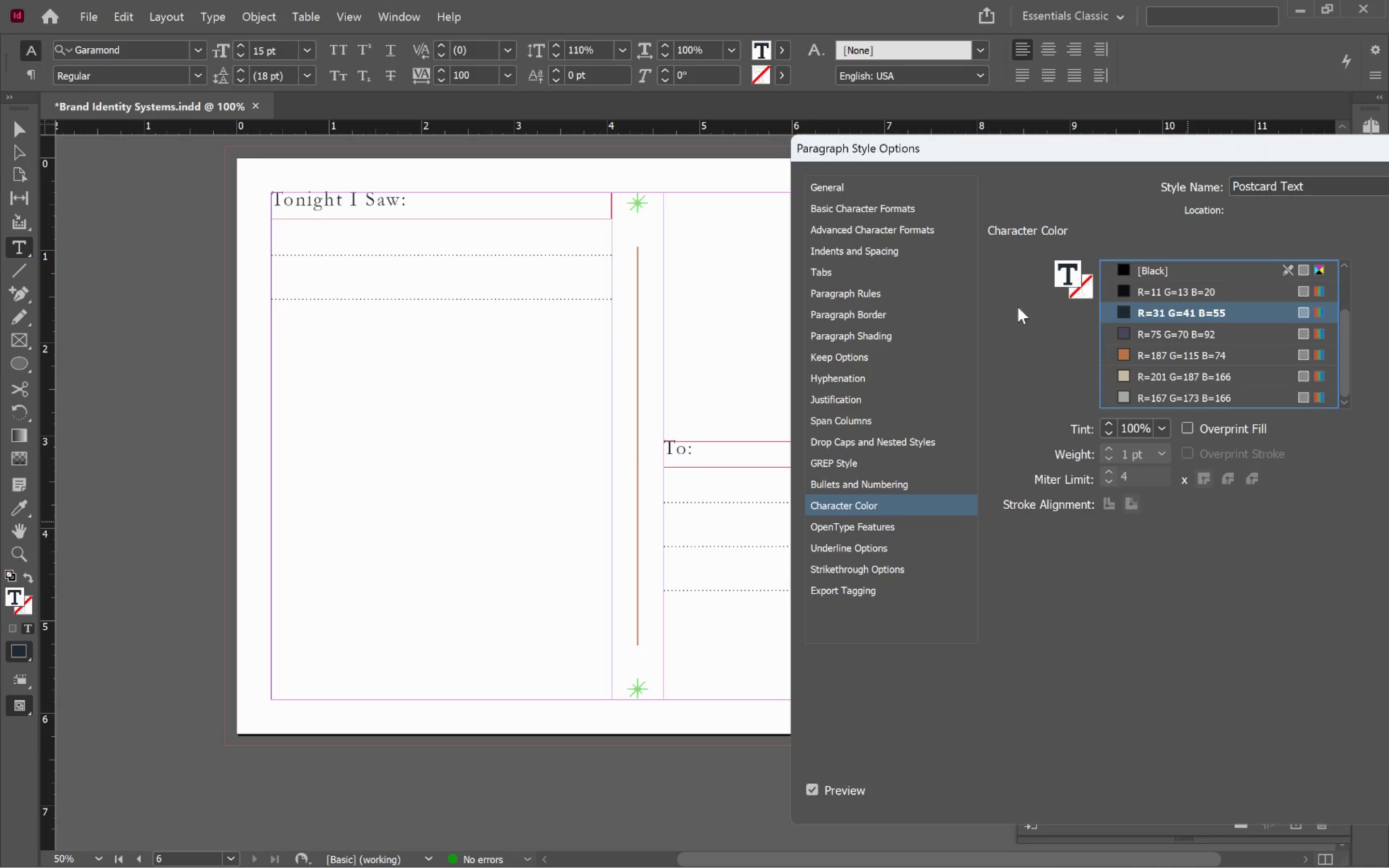 
left_click([877, 210])
 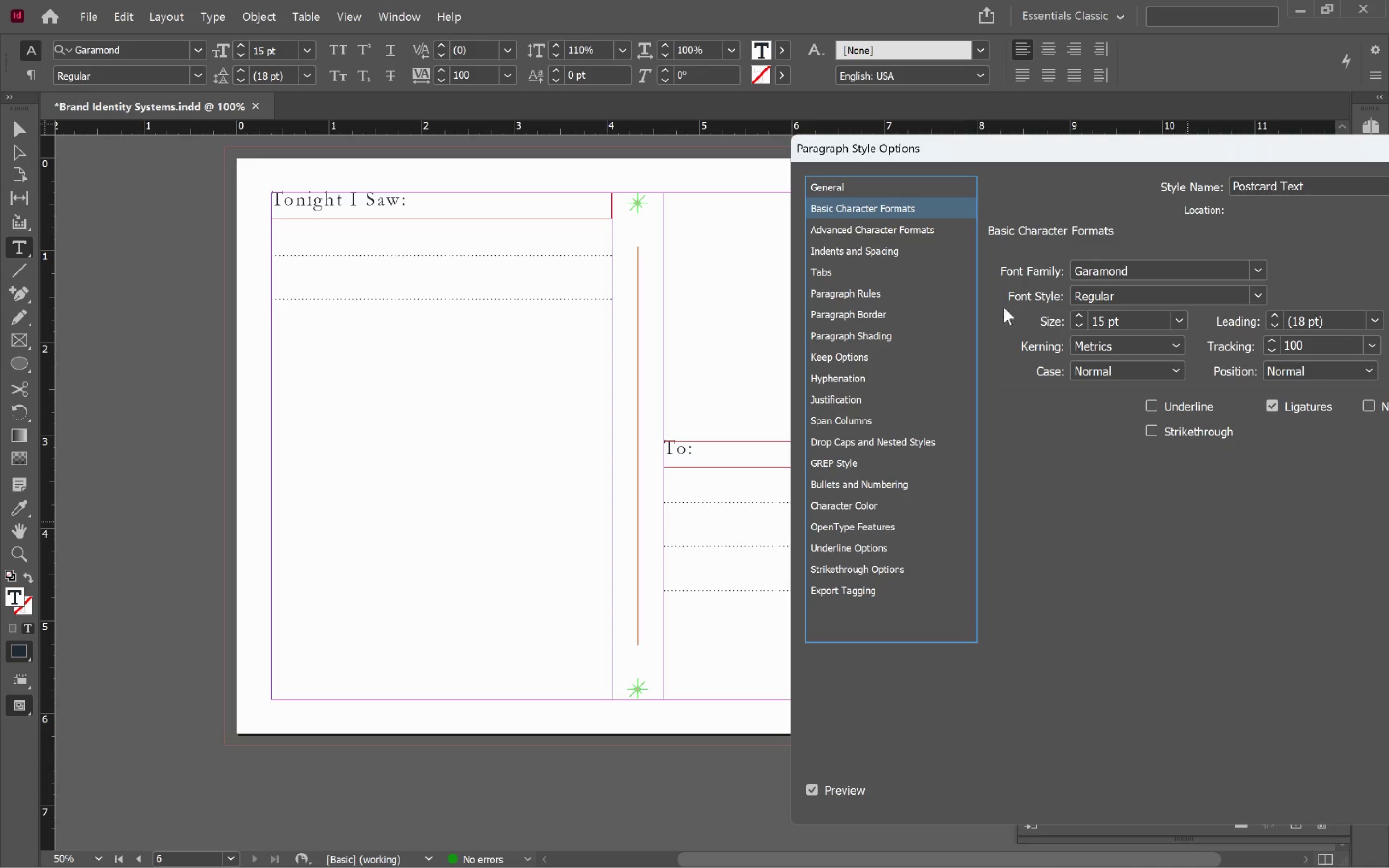 
left_click([879, 244])
 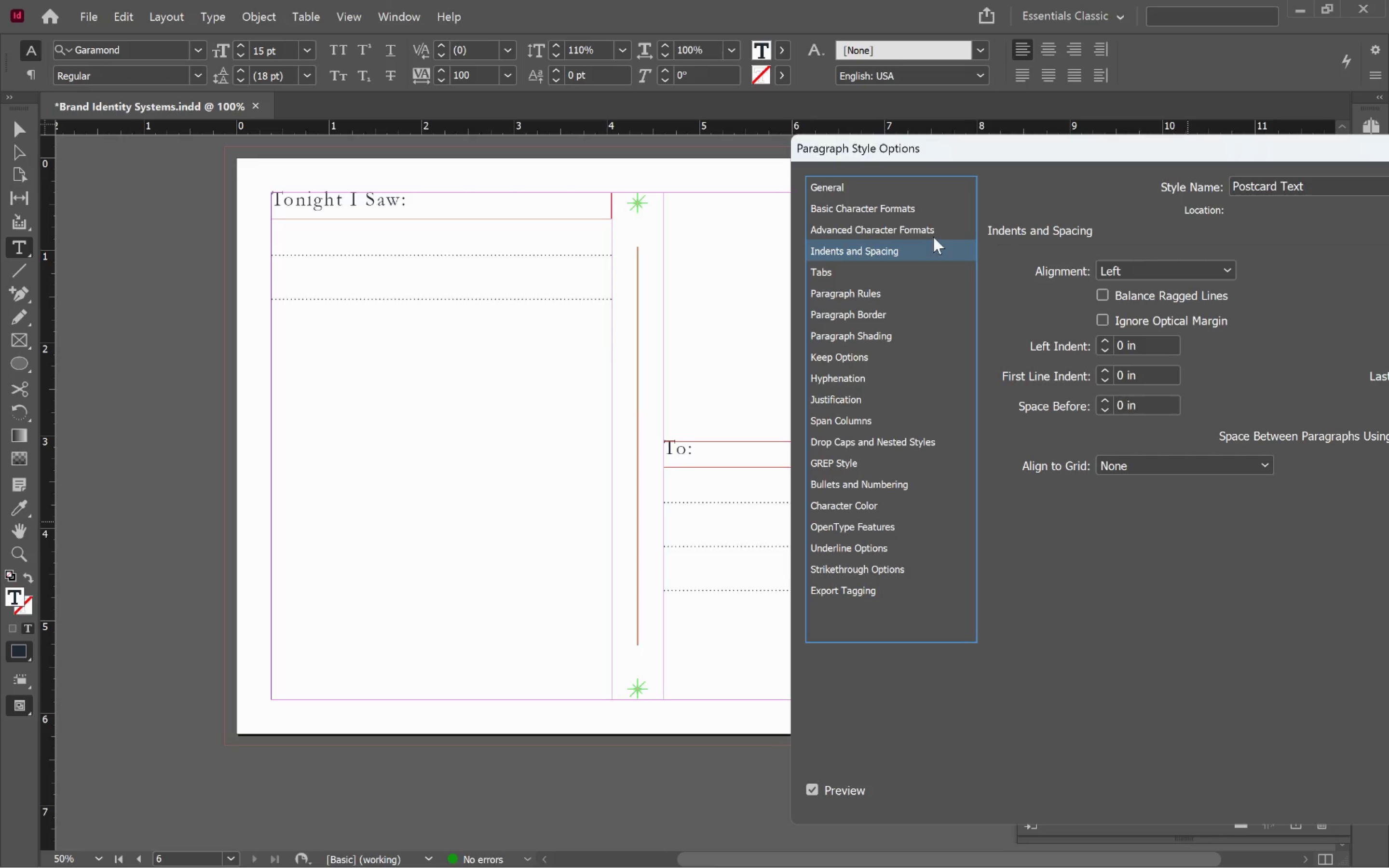 
left_click([918, 231])
 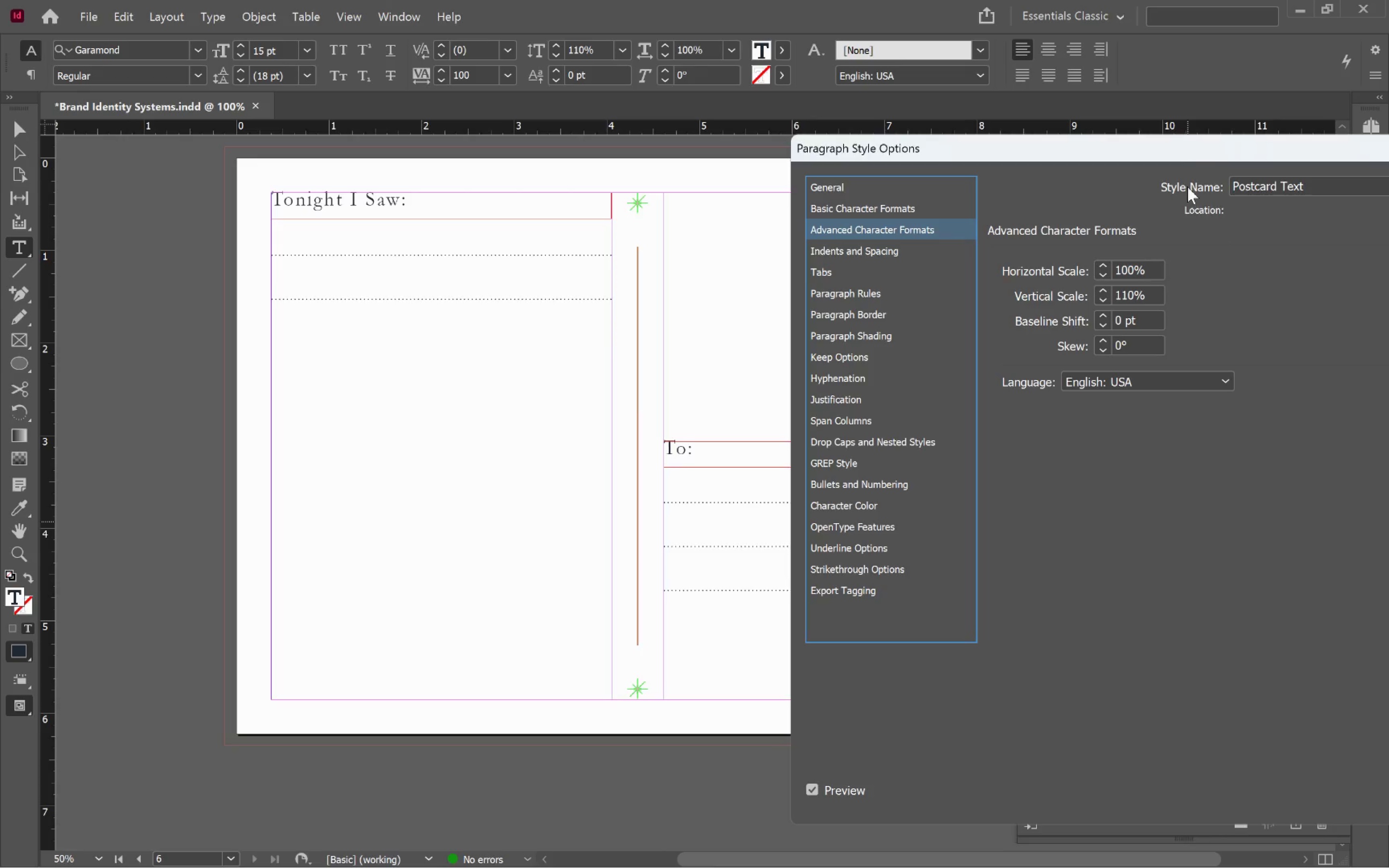 
left_click_drag(start_coordinate=[1169, 147], to_coordinate=[952, 85])
 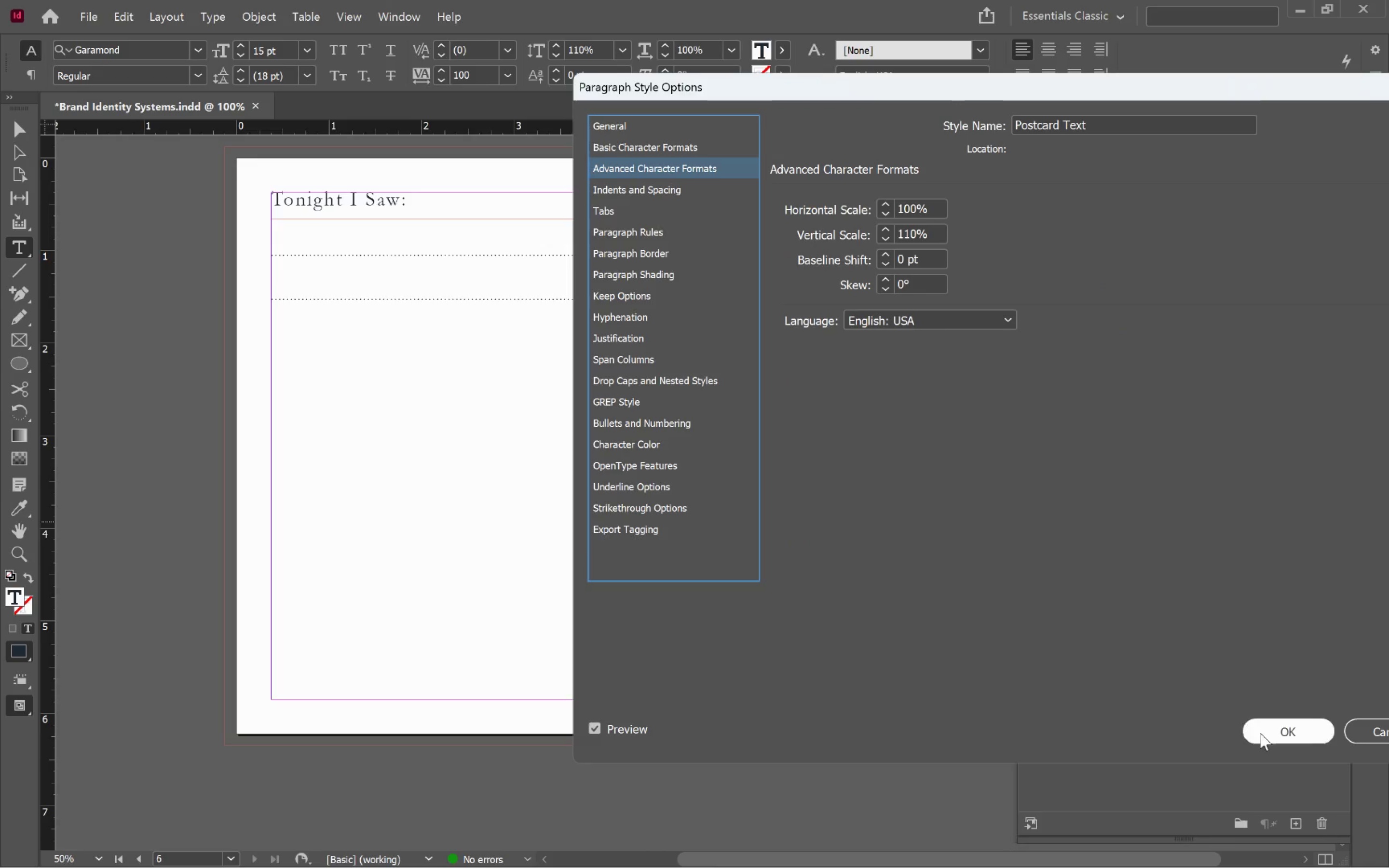 
left_click([1275, 736])
 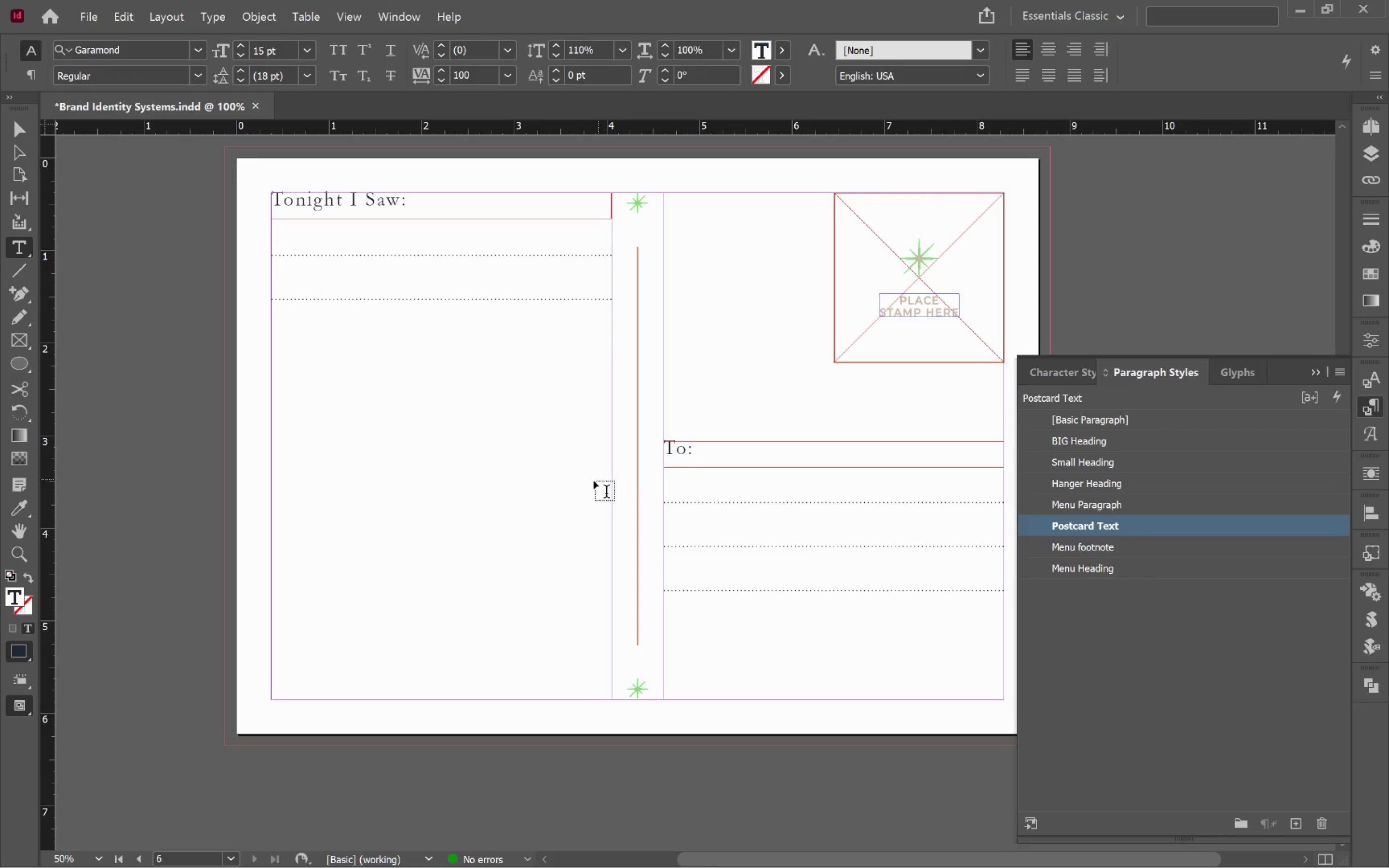 
hold_key(key=ControlLeft, duration=0.81)
left_click([454, 476])
 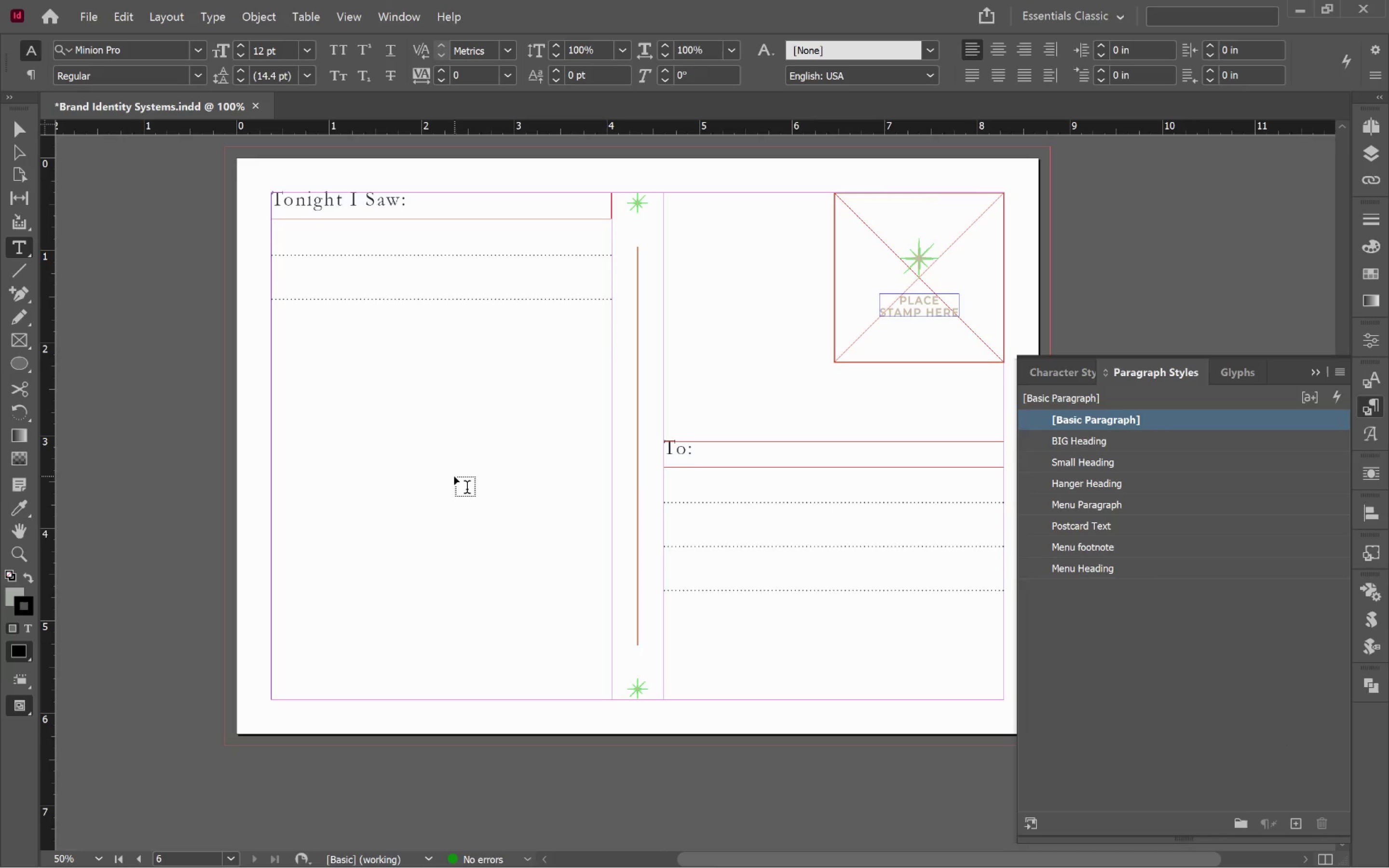 
key(V)
 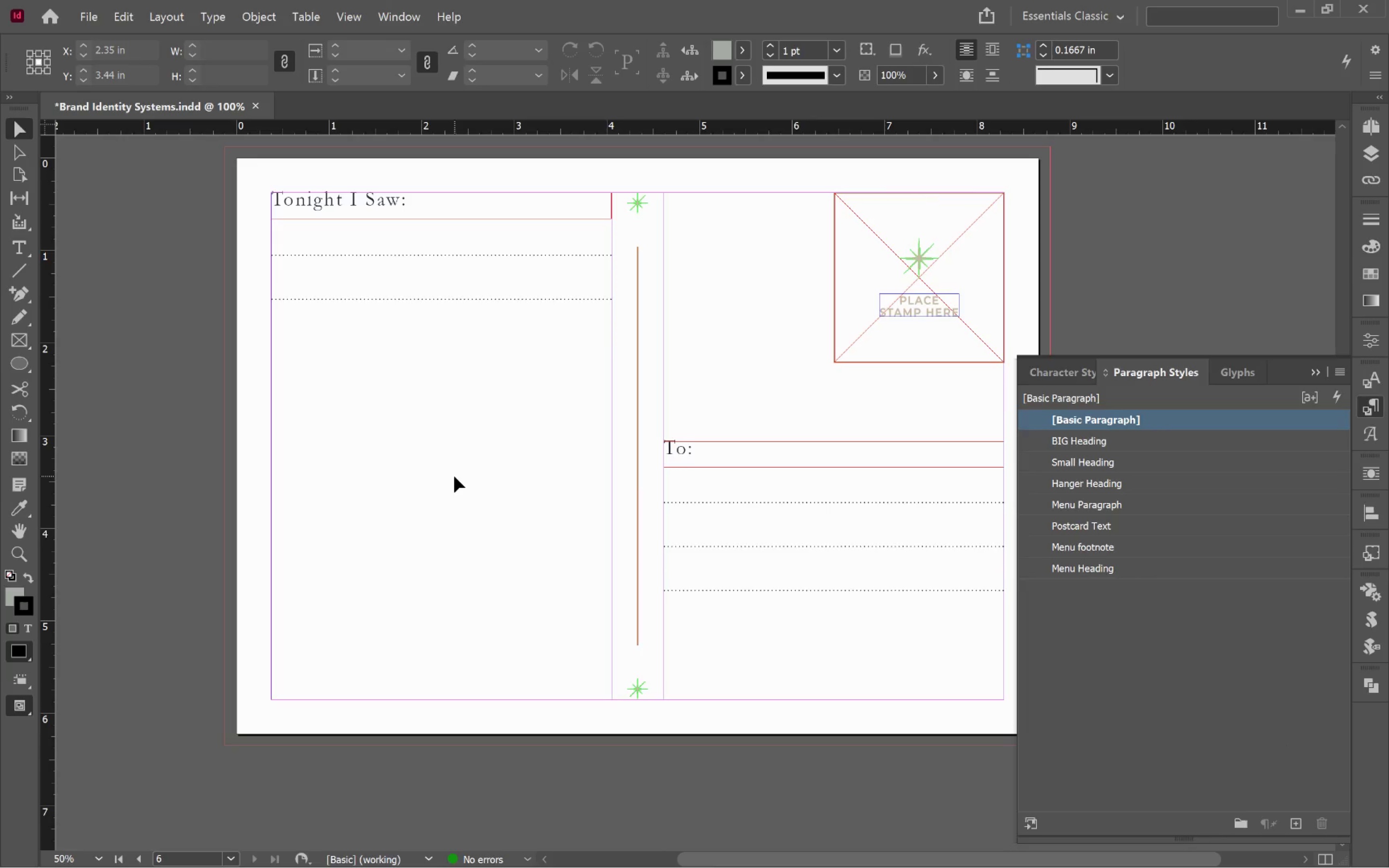 
left_click([454, 476])
 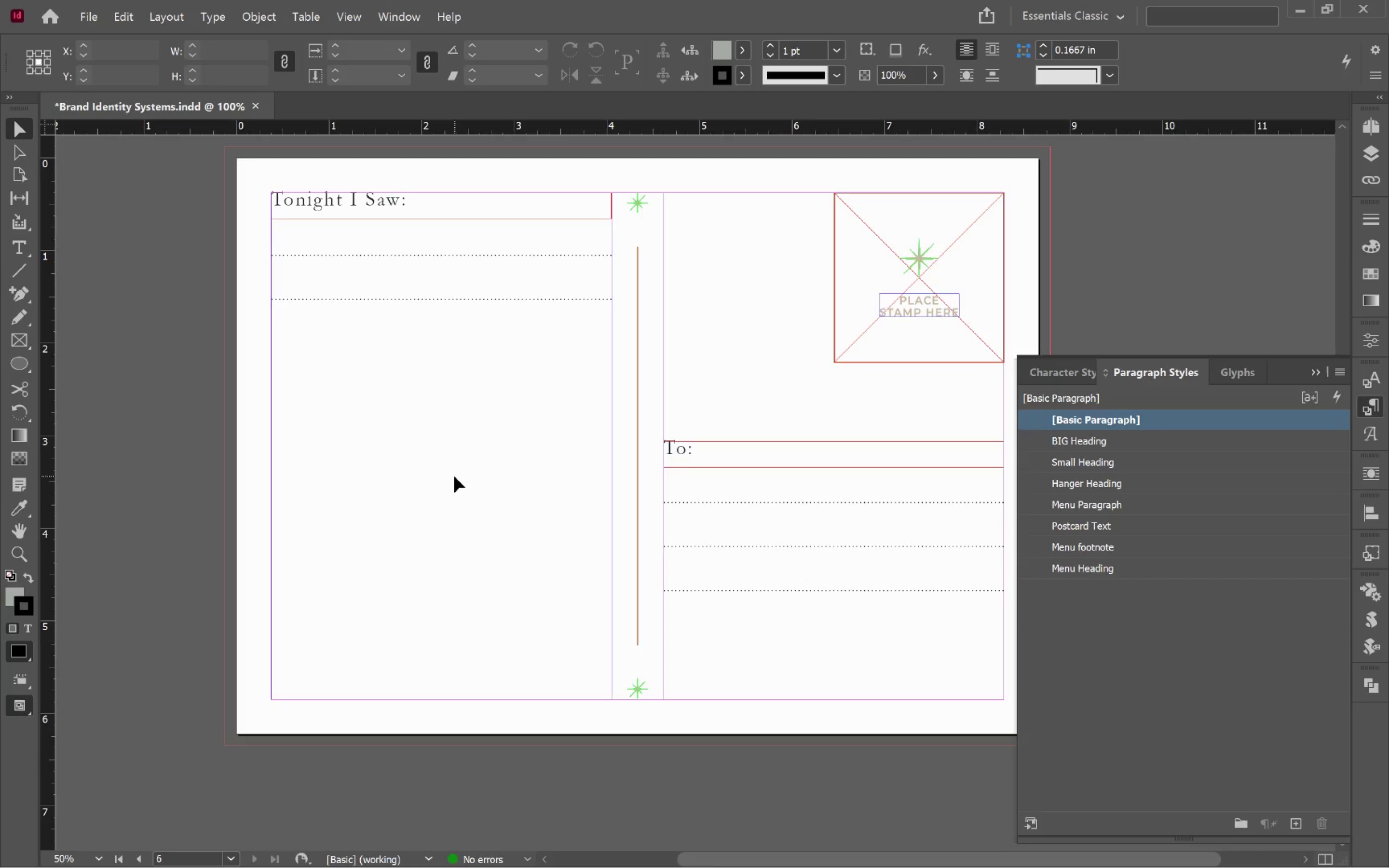 
key(W)
 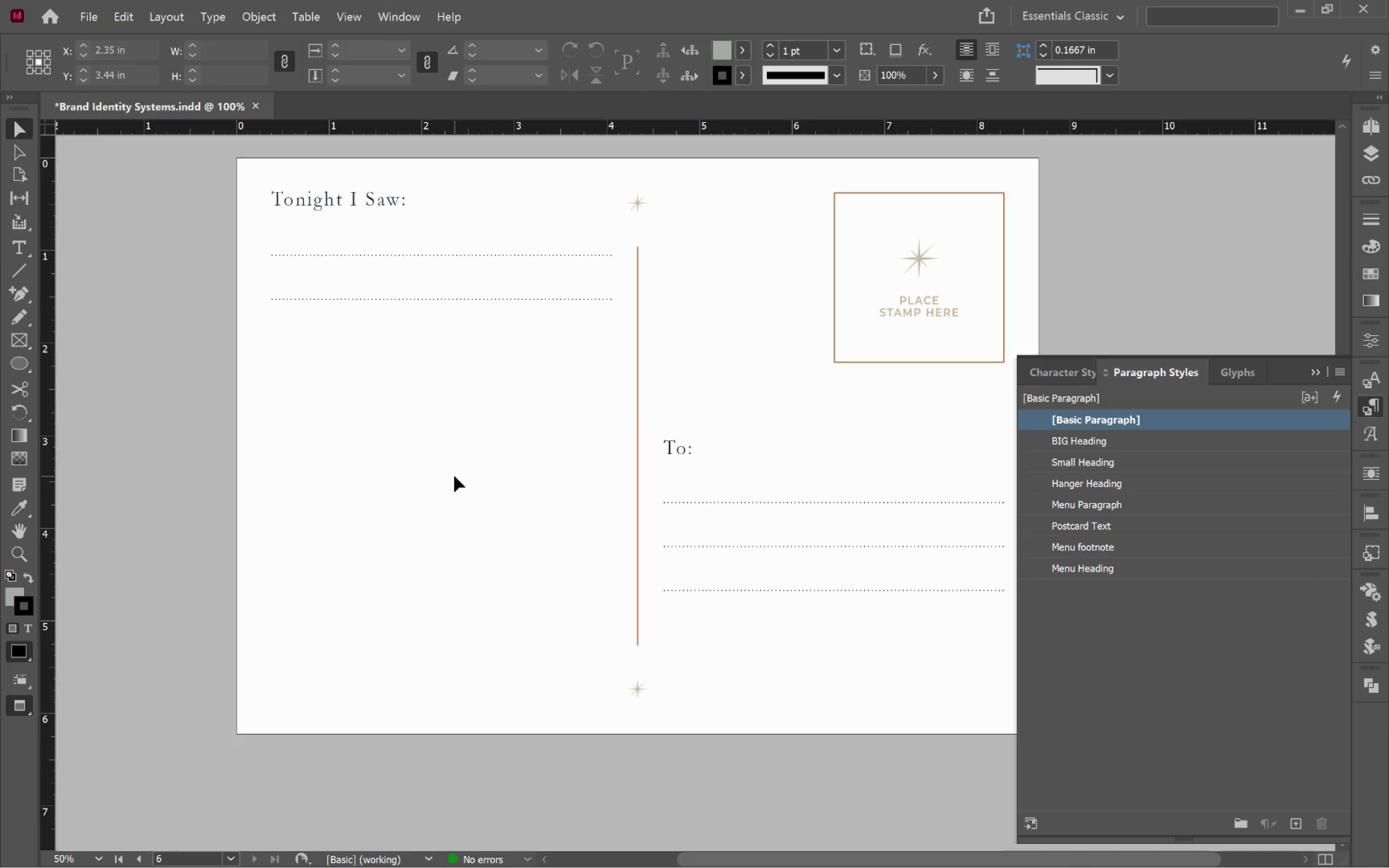 
key(Tab)
 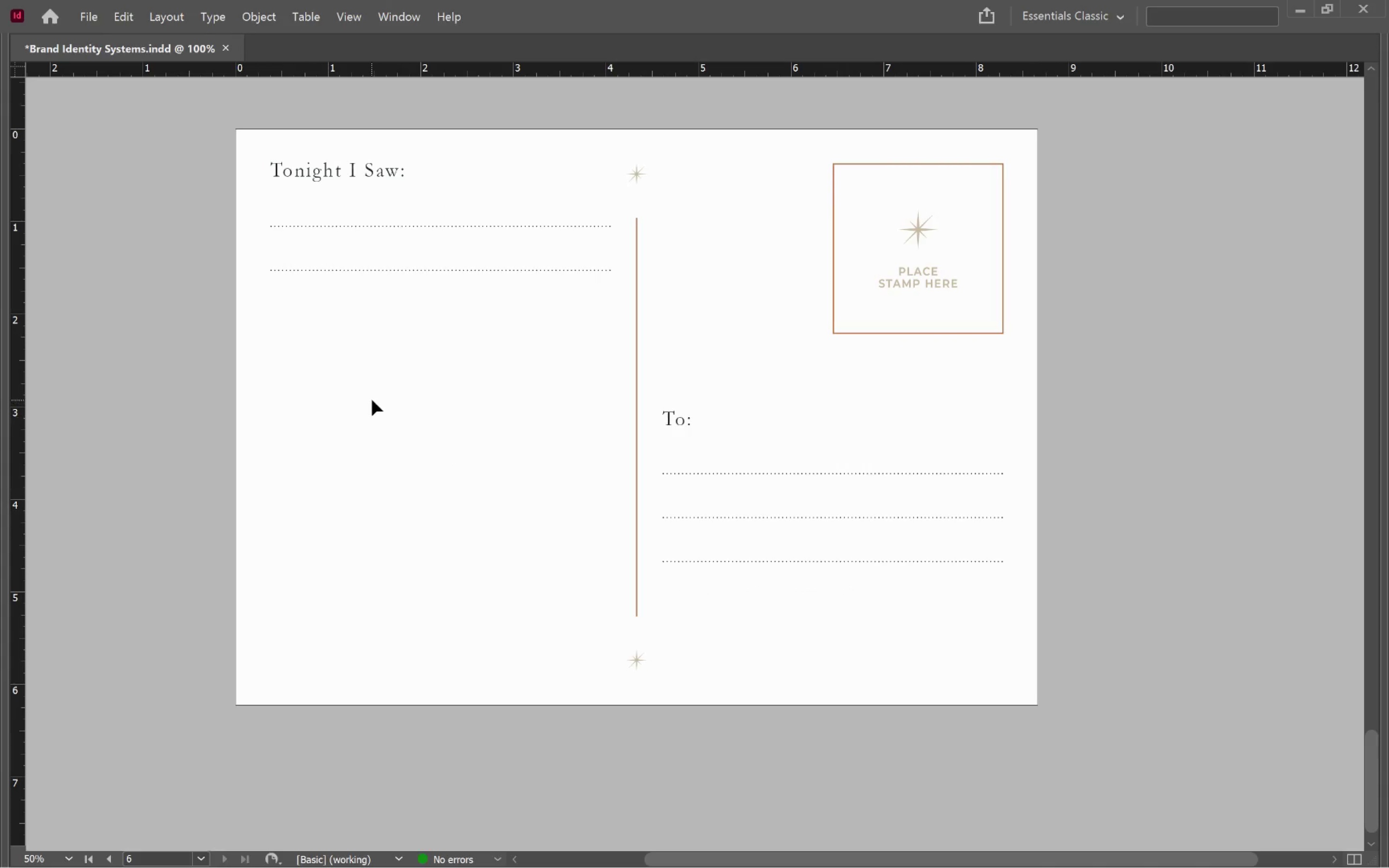 
key(Tab)
 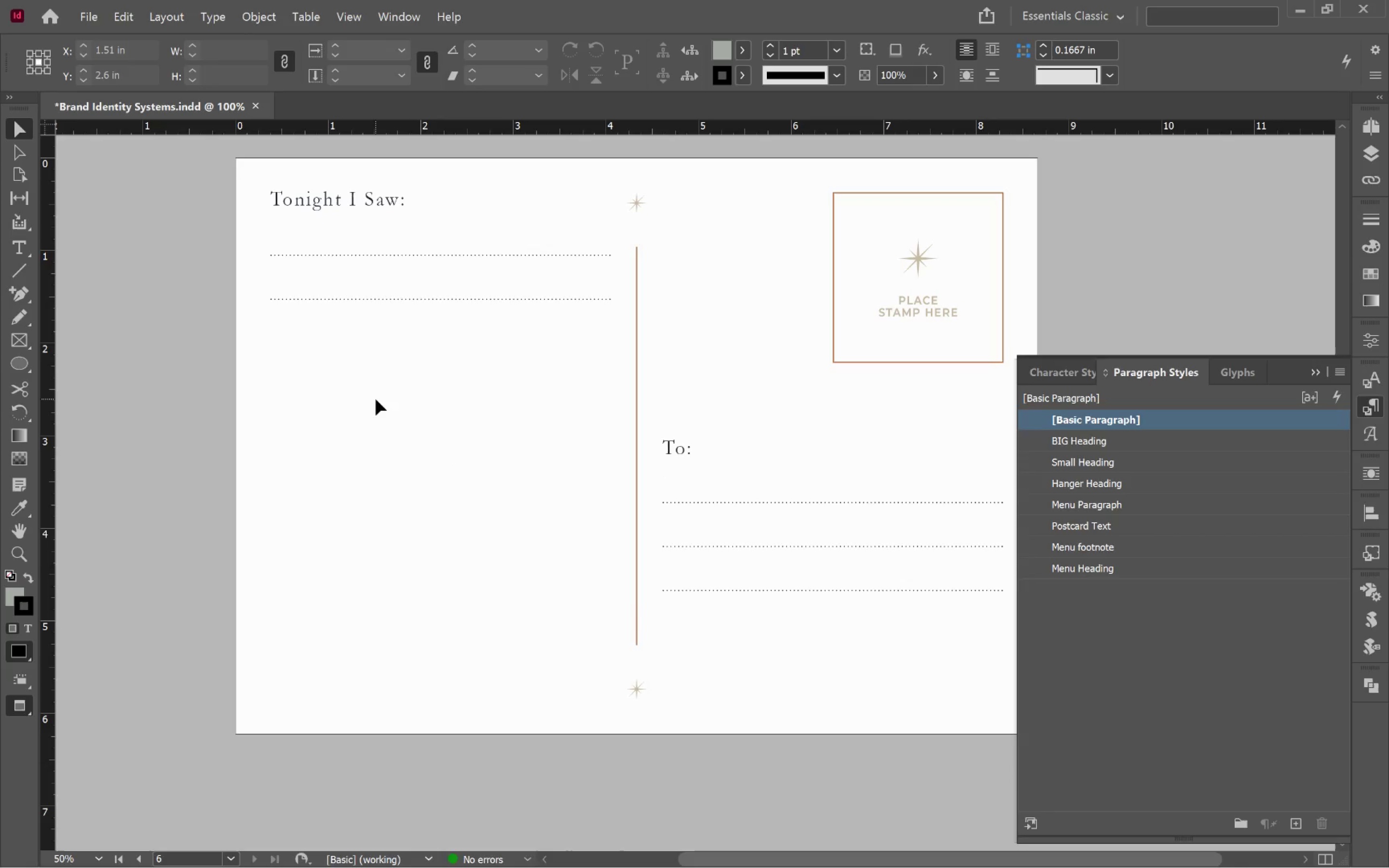 
key(W)
 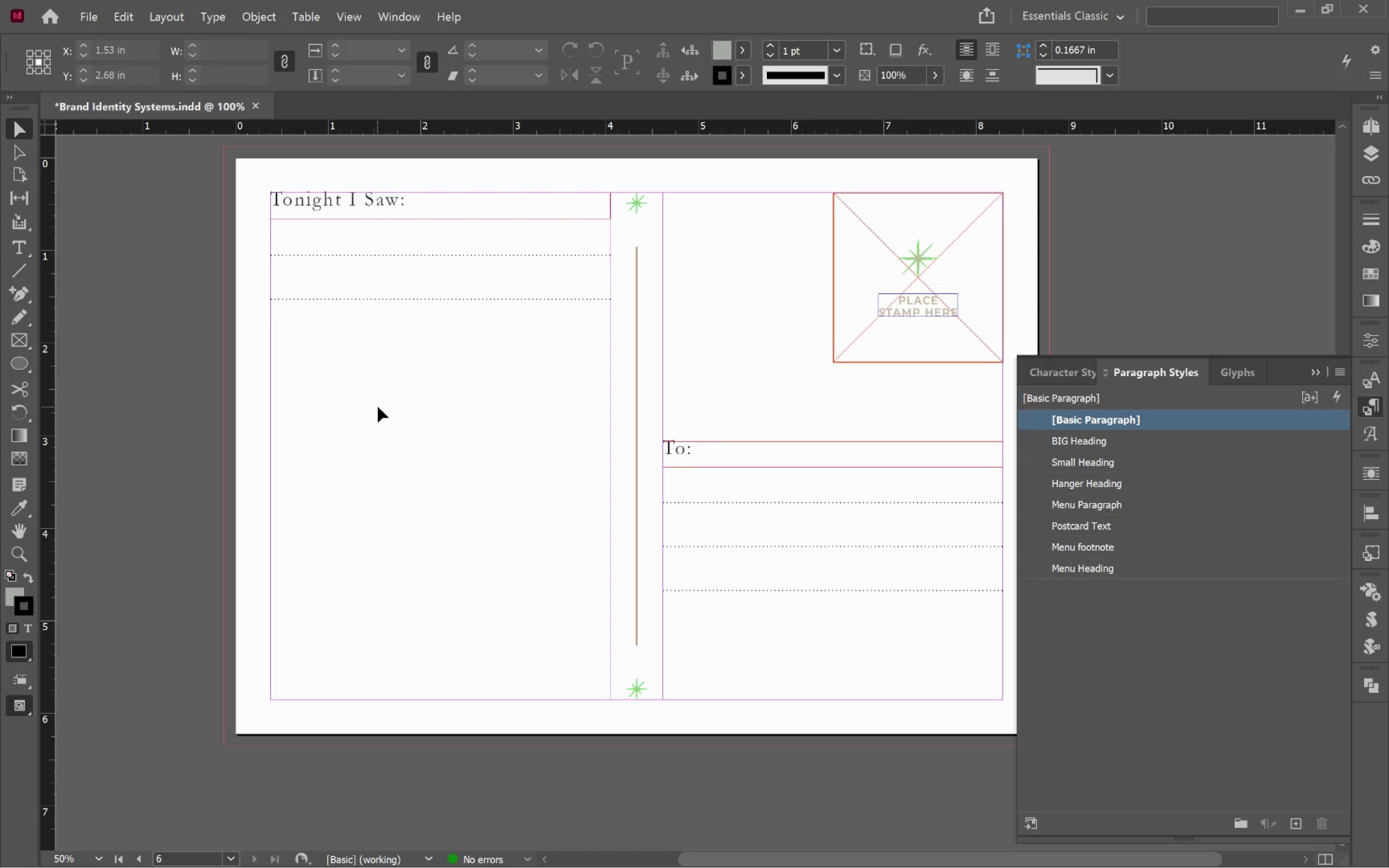 
left_click([379, 405])
 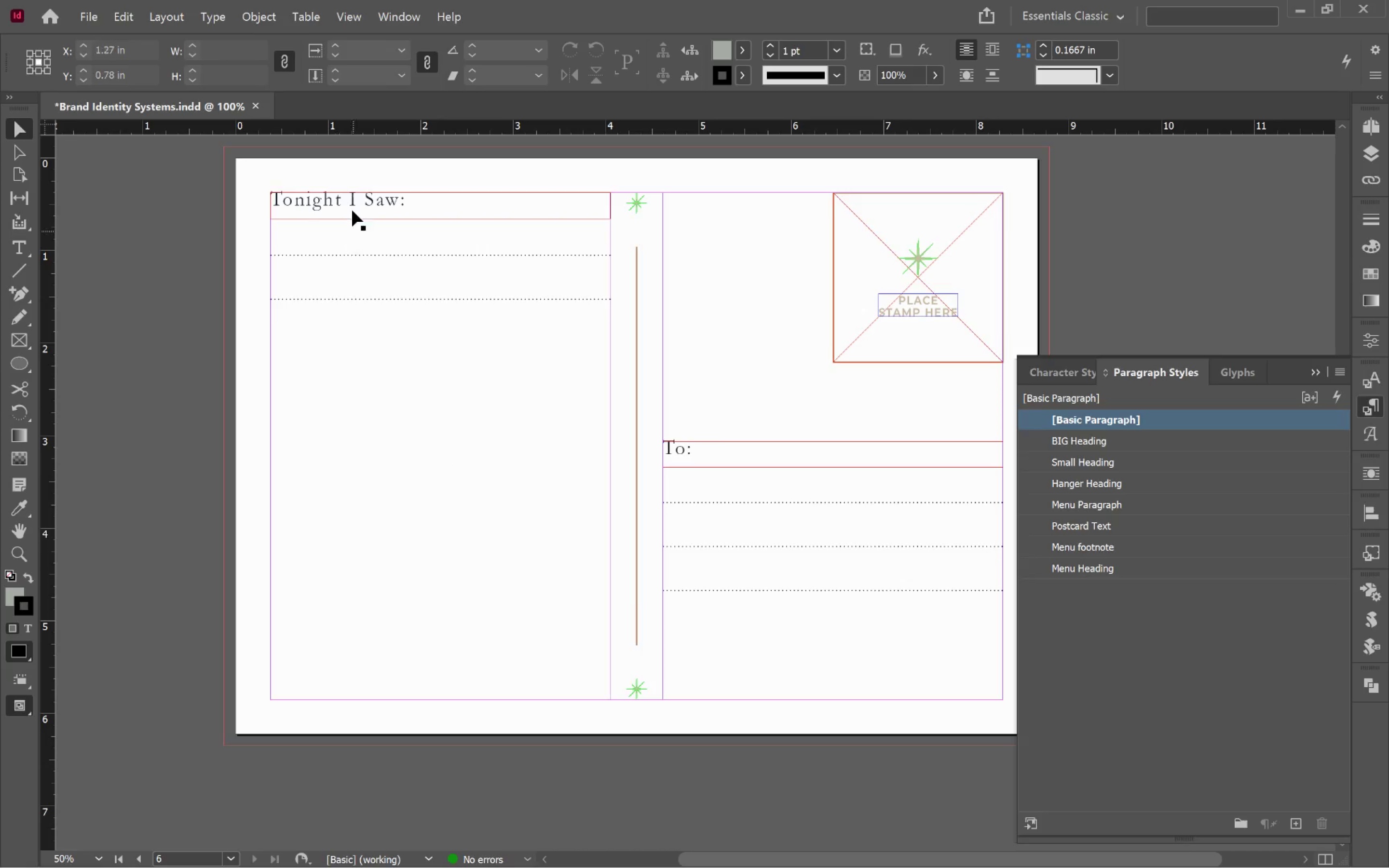 
left_click([314, 197])
 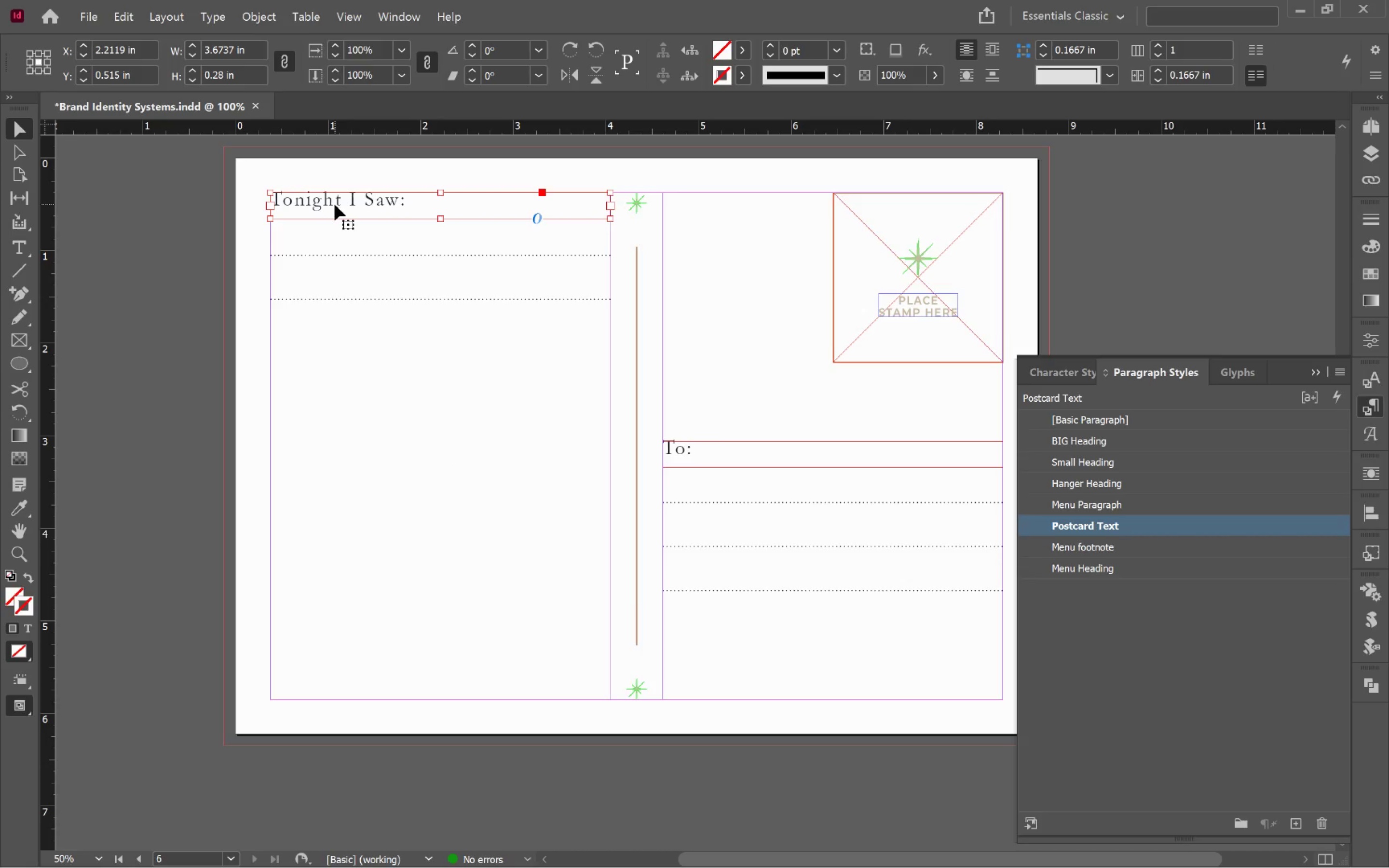 
wait(5.28)
 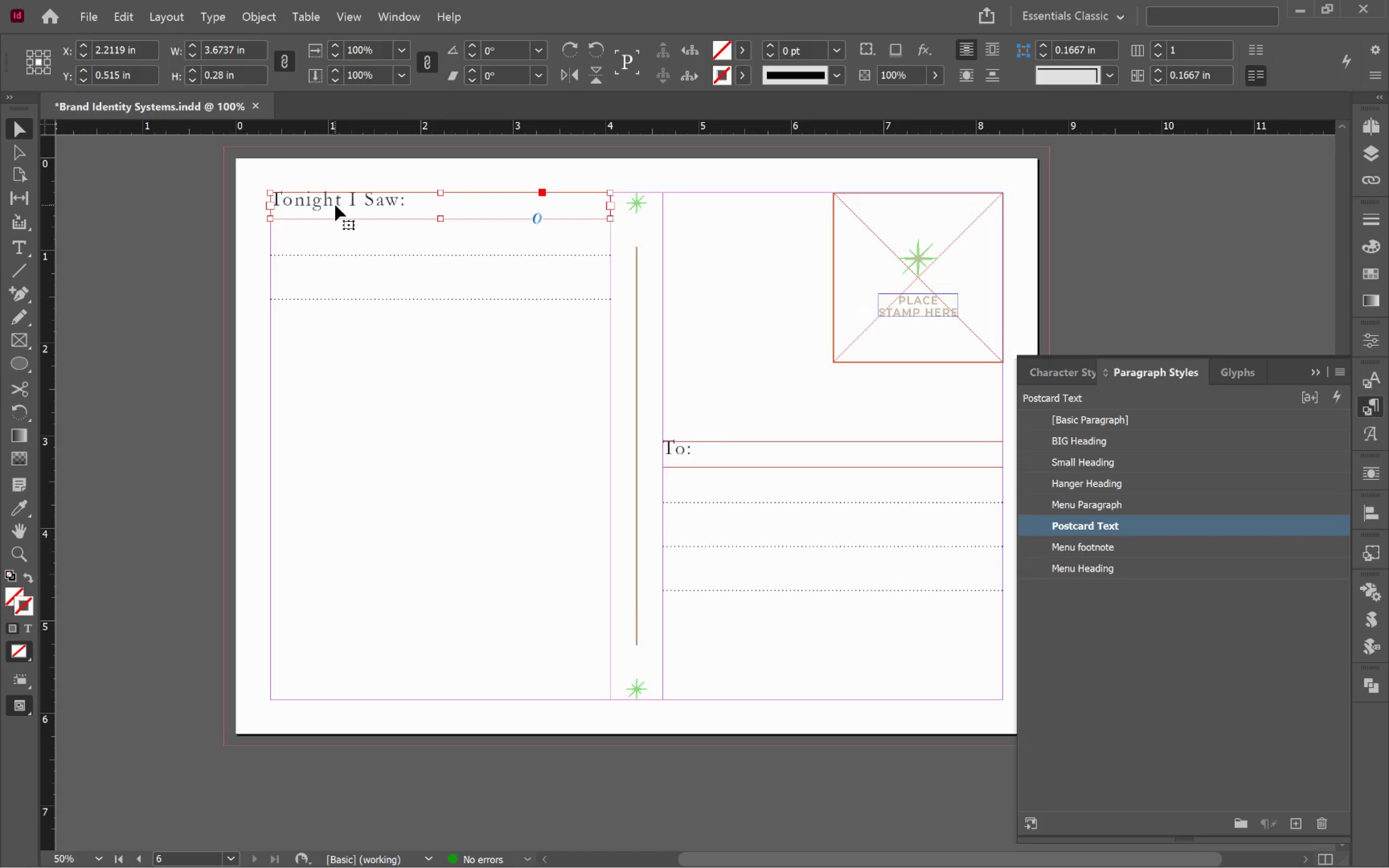 
right_click([335, 204])
 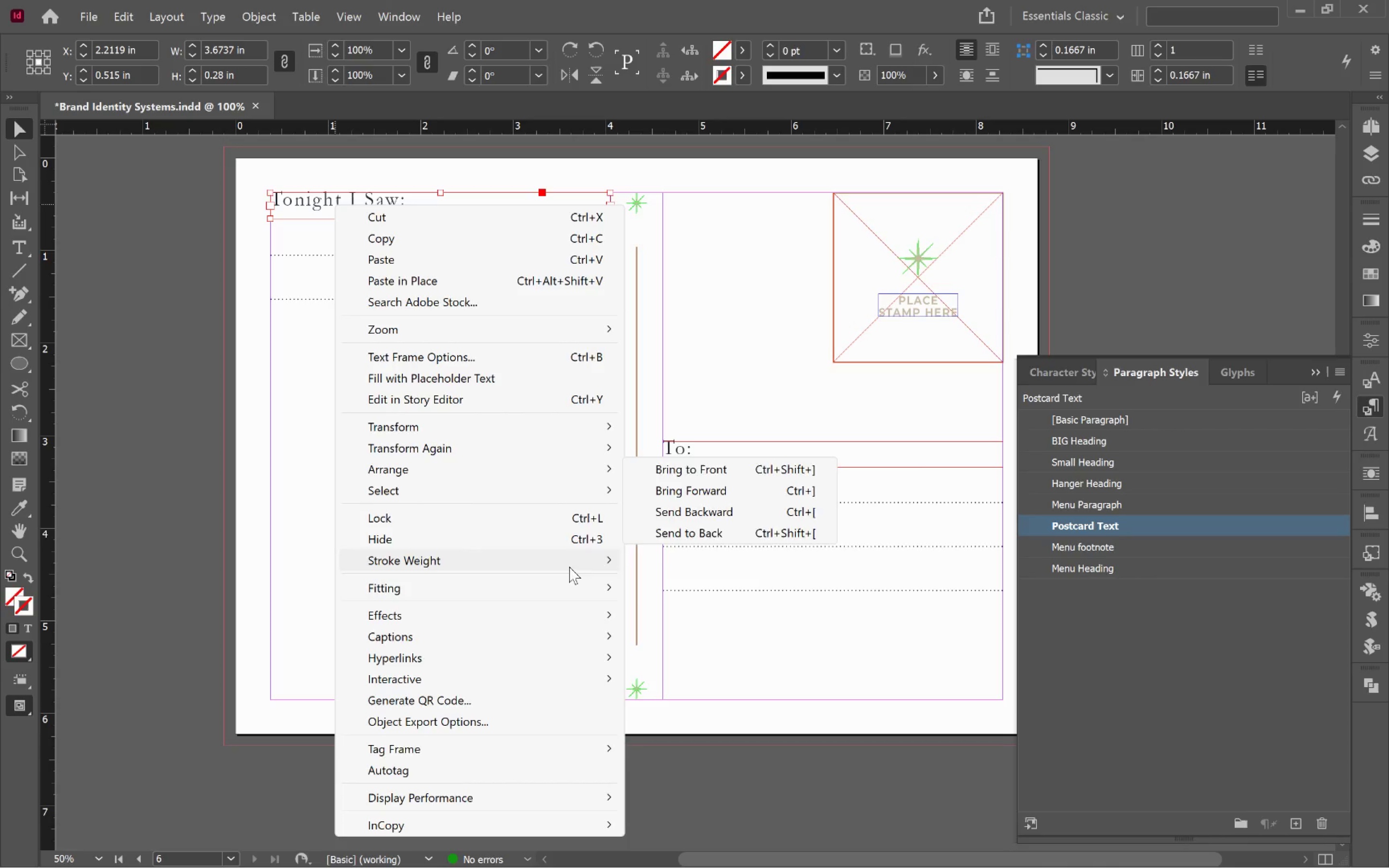 
hold_key(key=ShiftLeft, duration=0.55)
left_click([695, 449])
 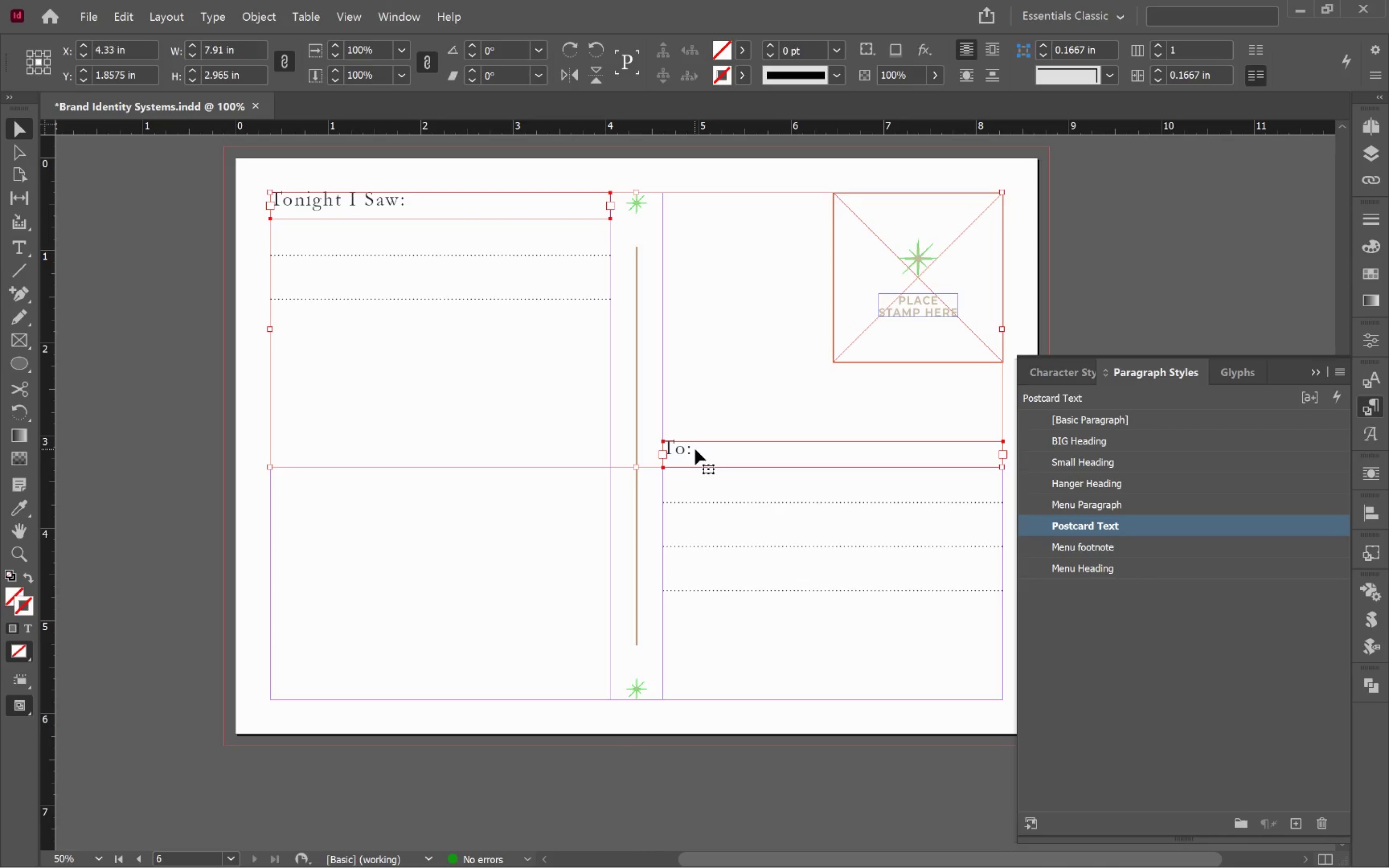 
right_click([695, 449])
 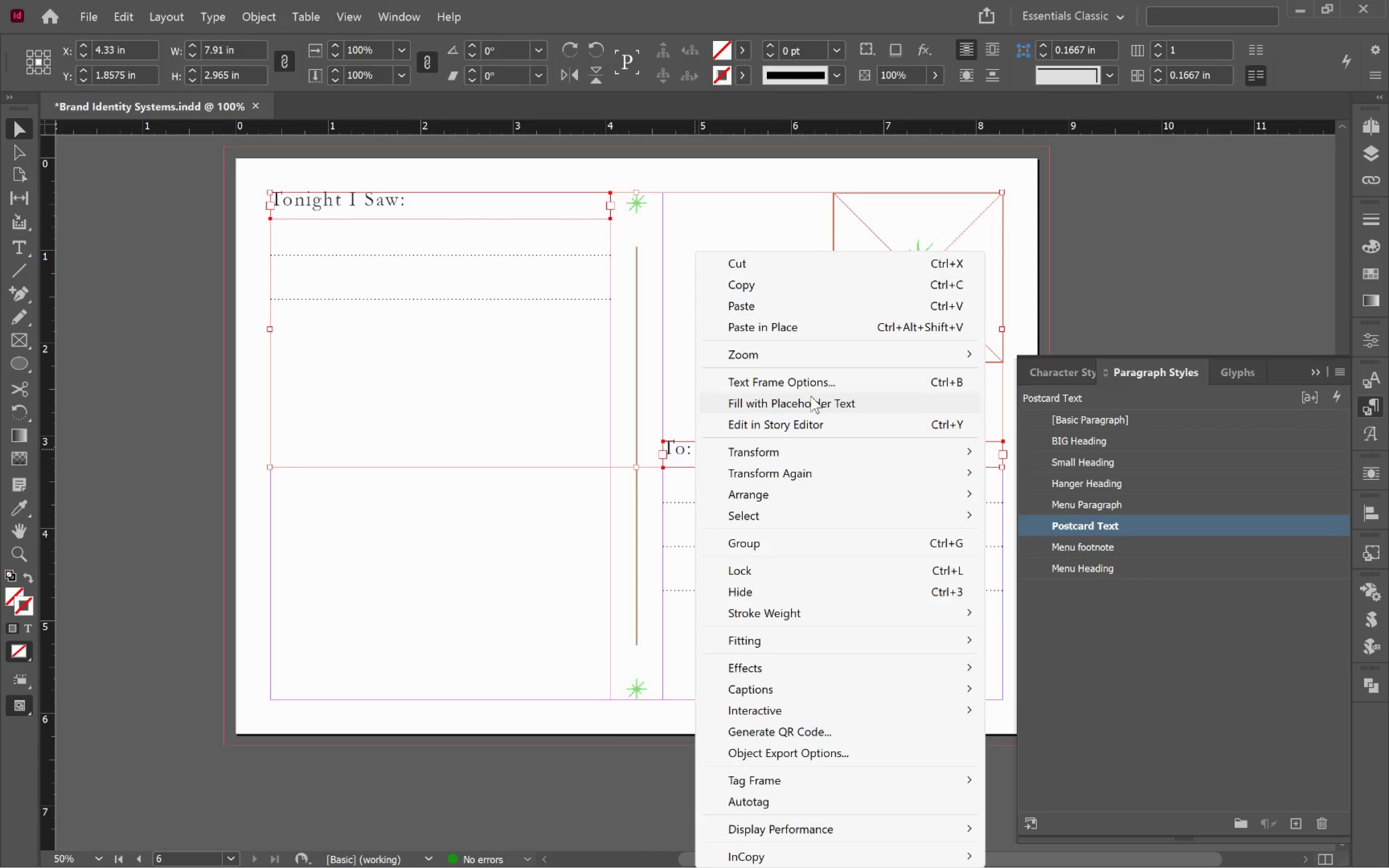 
left_click([823, 386])
 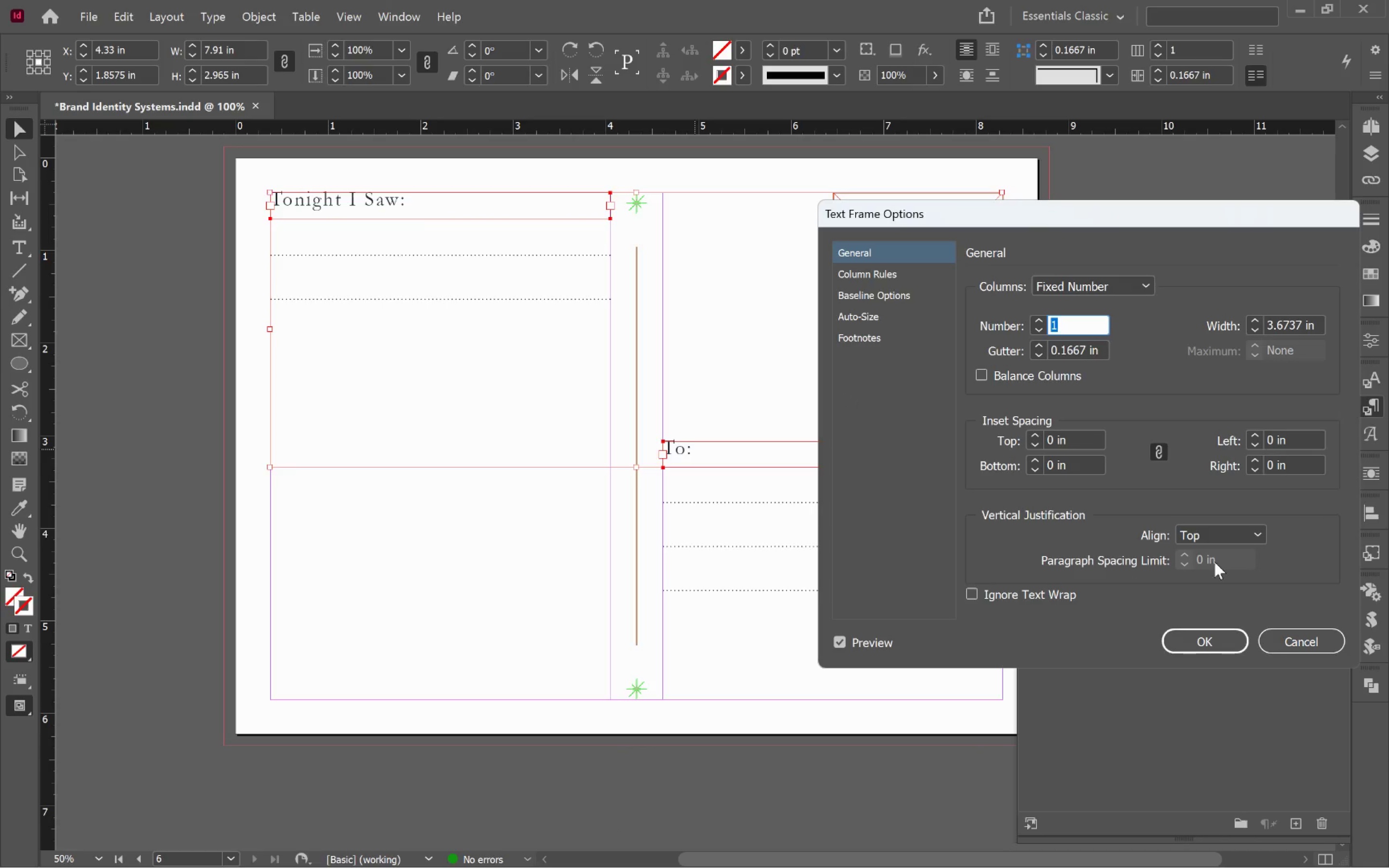 
left_click([1212, 535])
 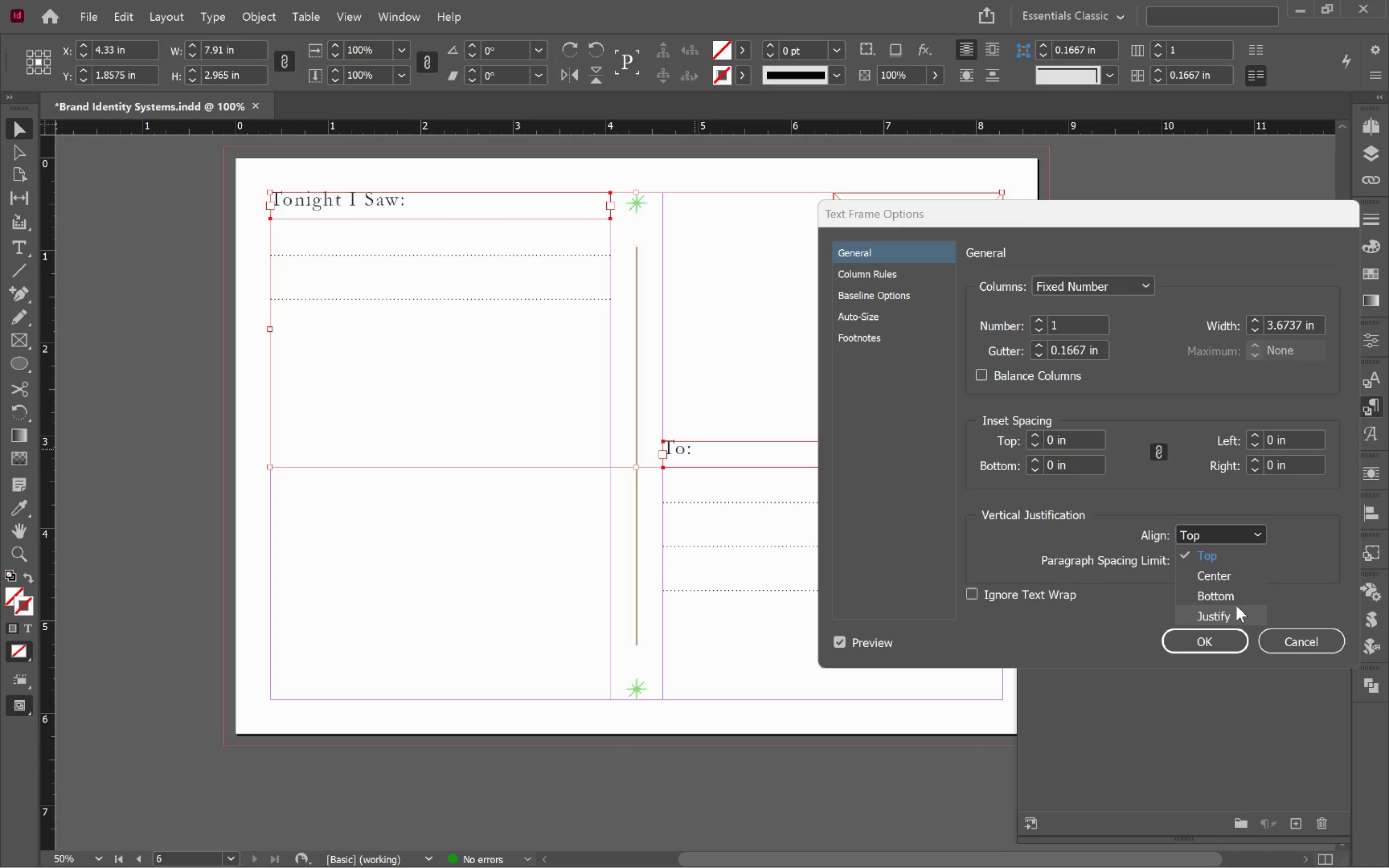 
left_click([1239, 600])
 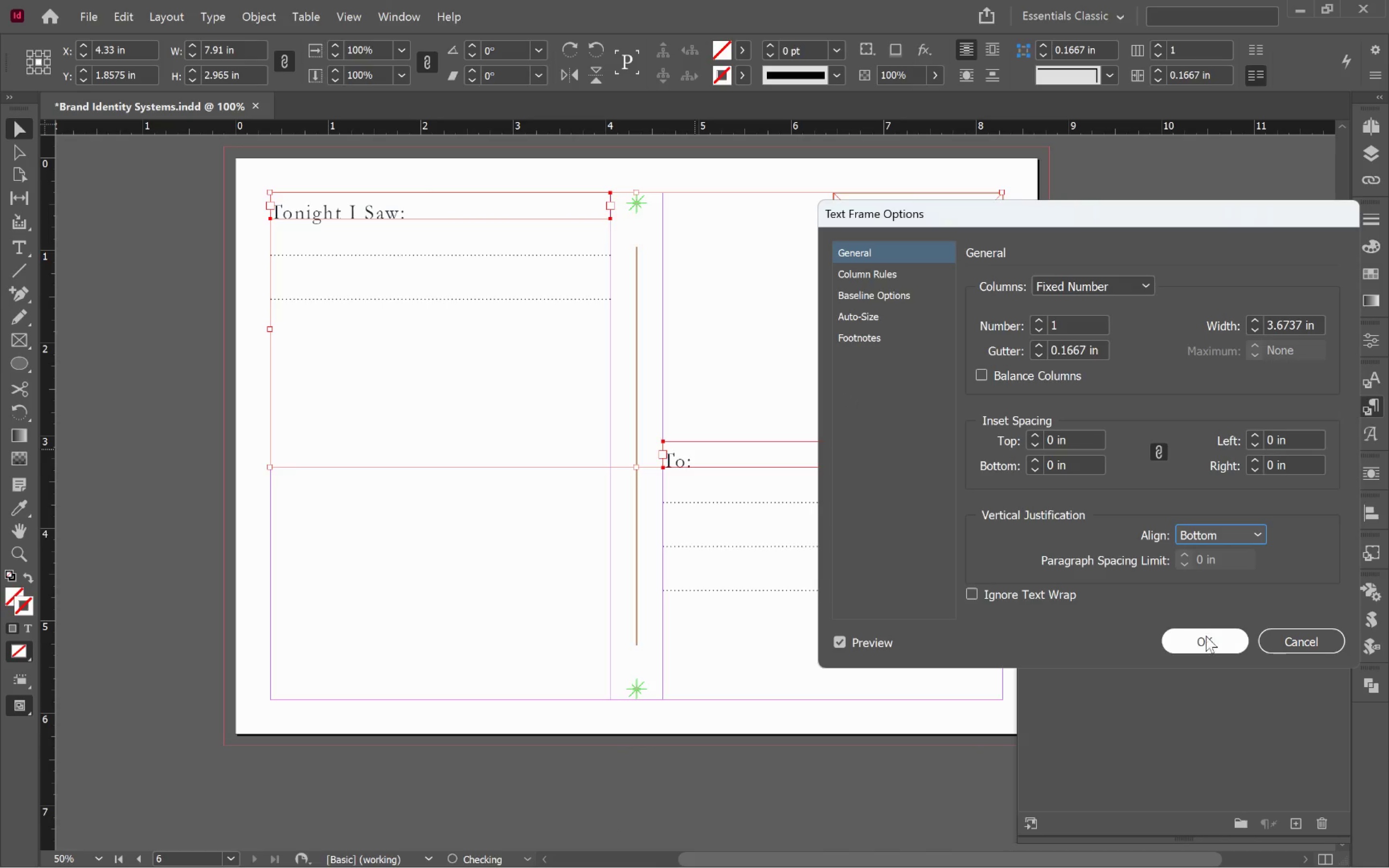 
left_click([1203, 637])
 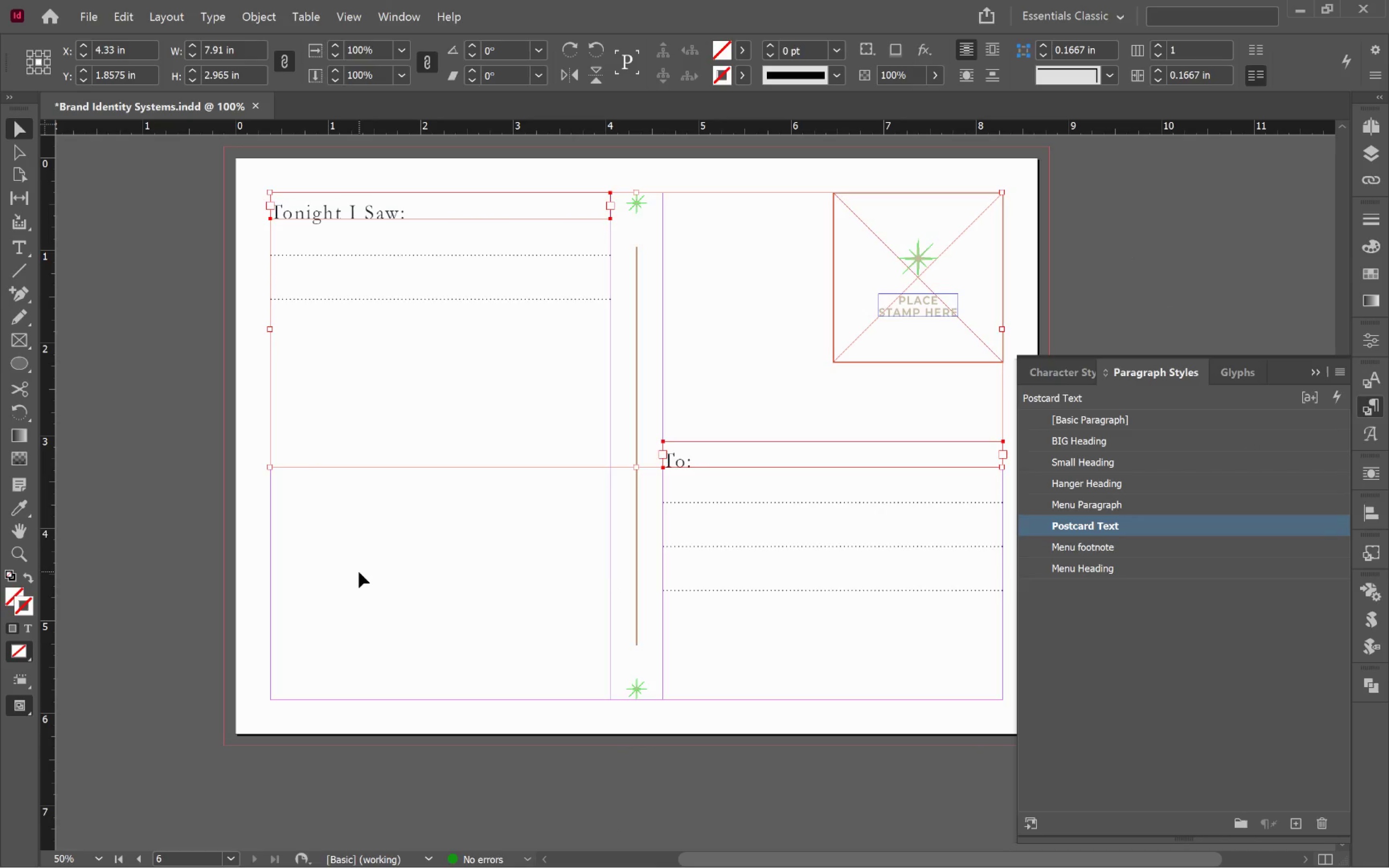 
key(W)
 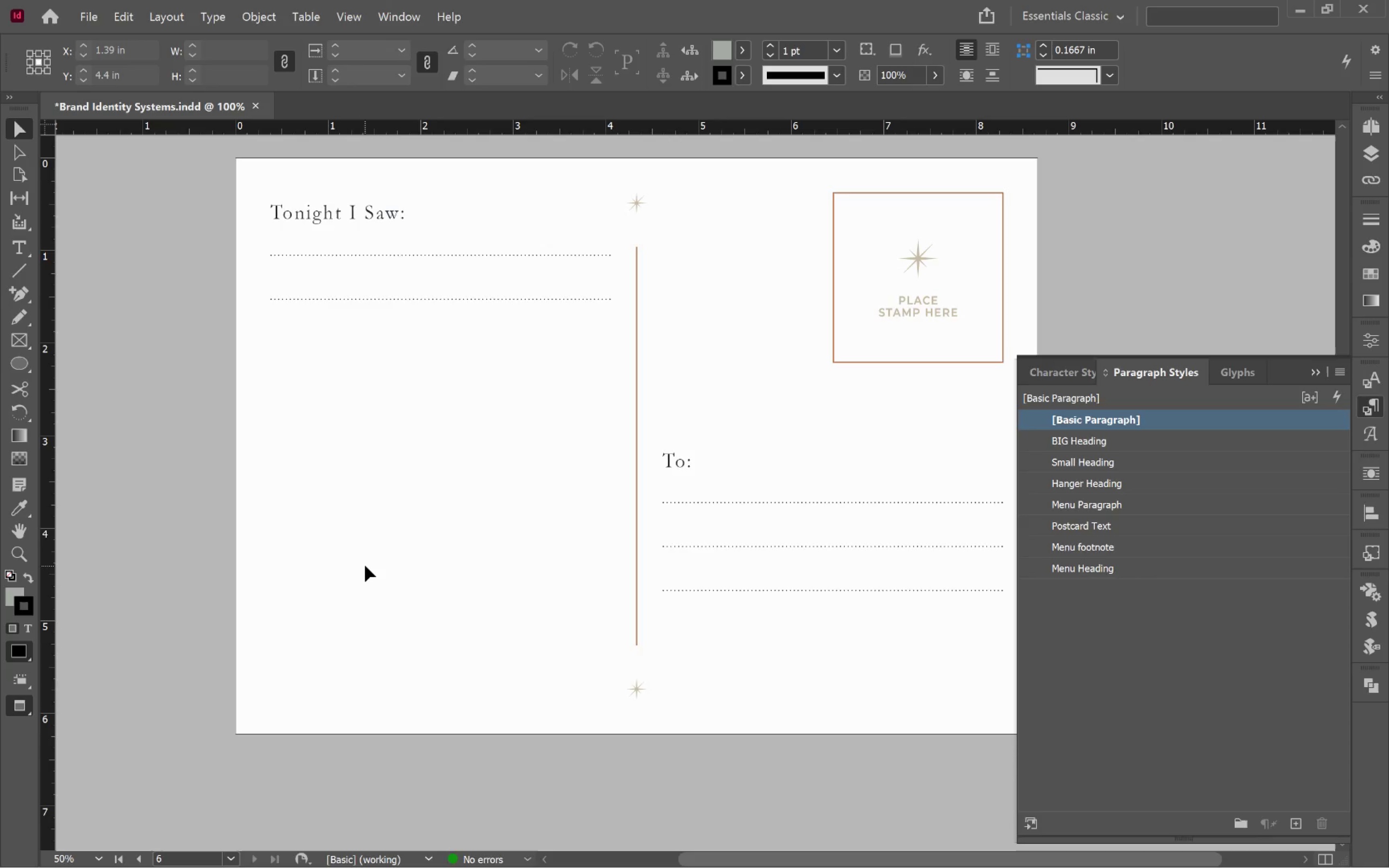 
wait(5.05)
 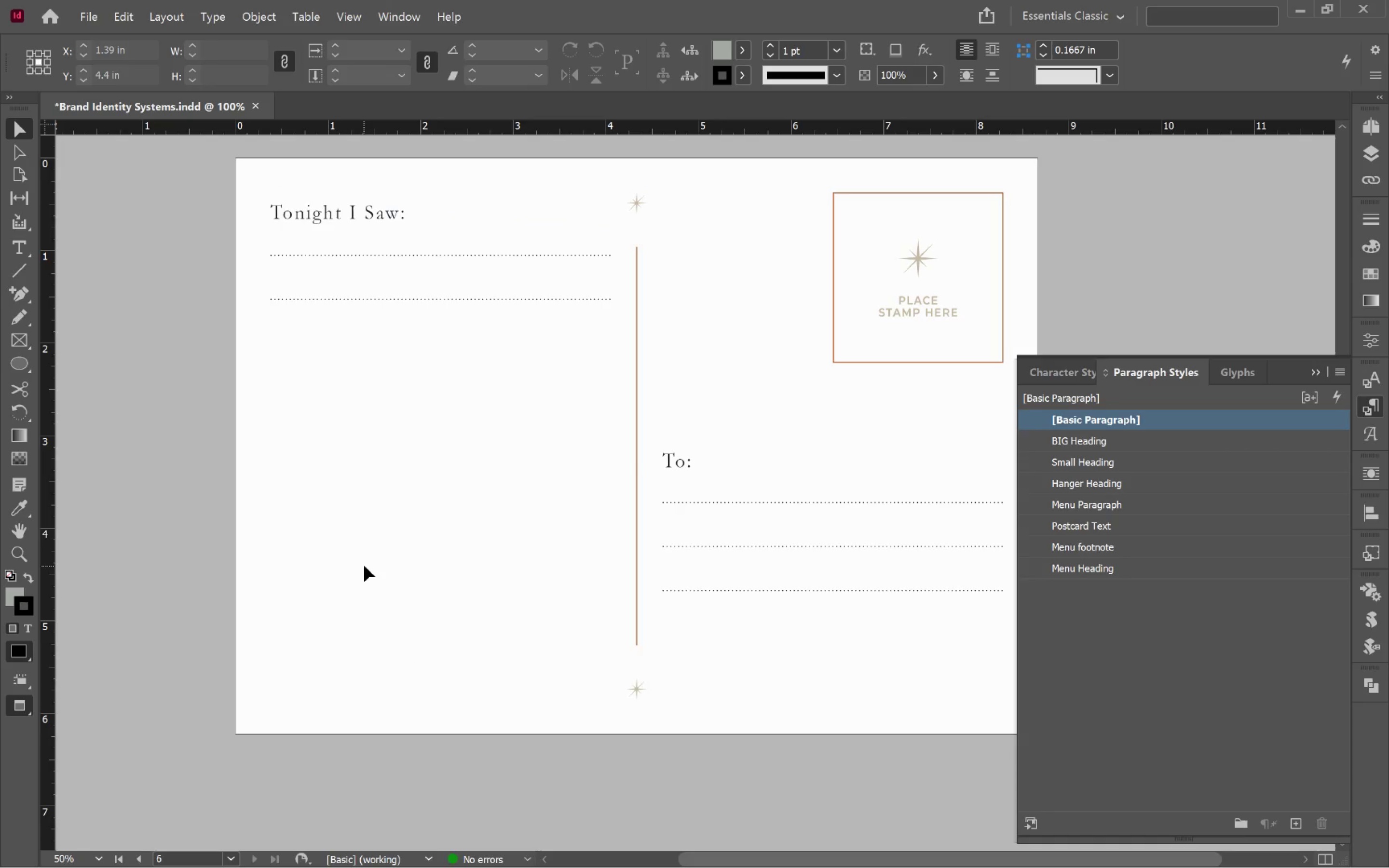 
key(W)
 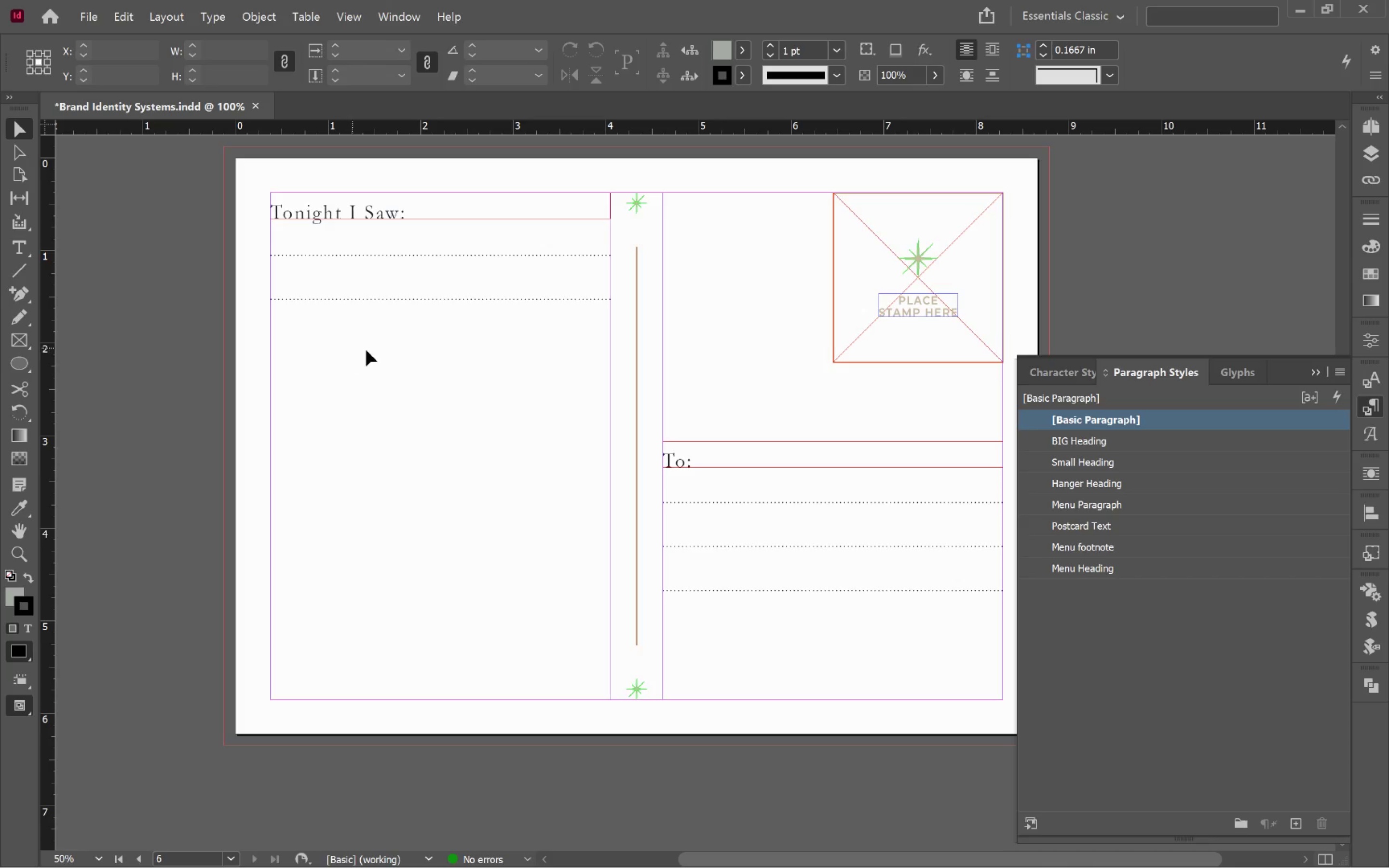 
left_click_drag(start_coordinate=[400, 388], to_coordinate=[246, 201])
 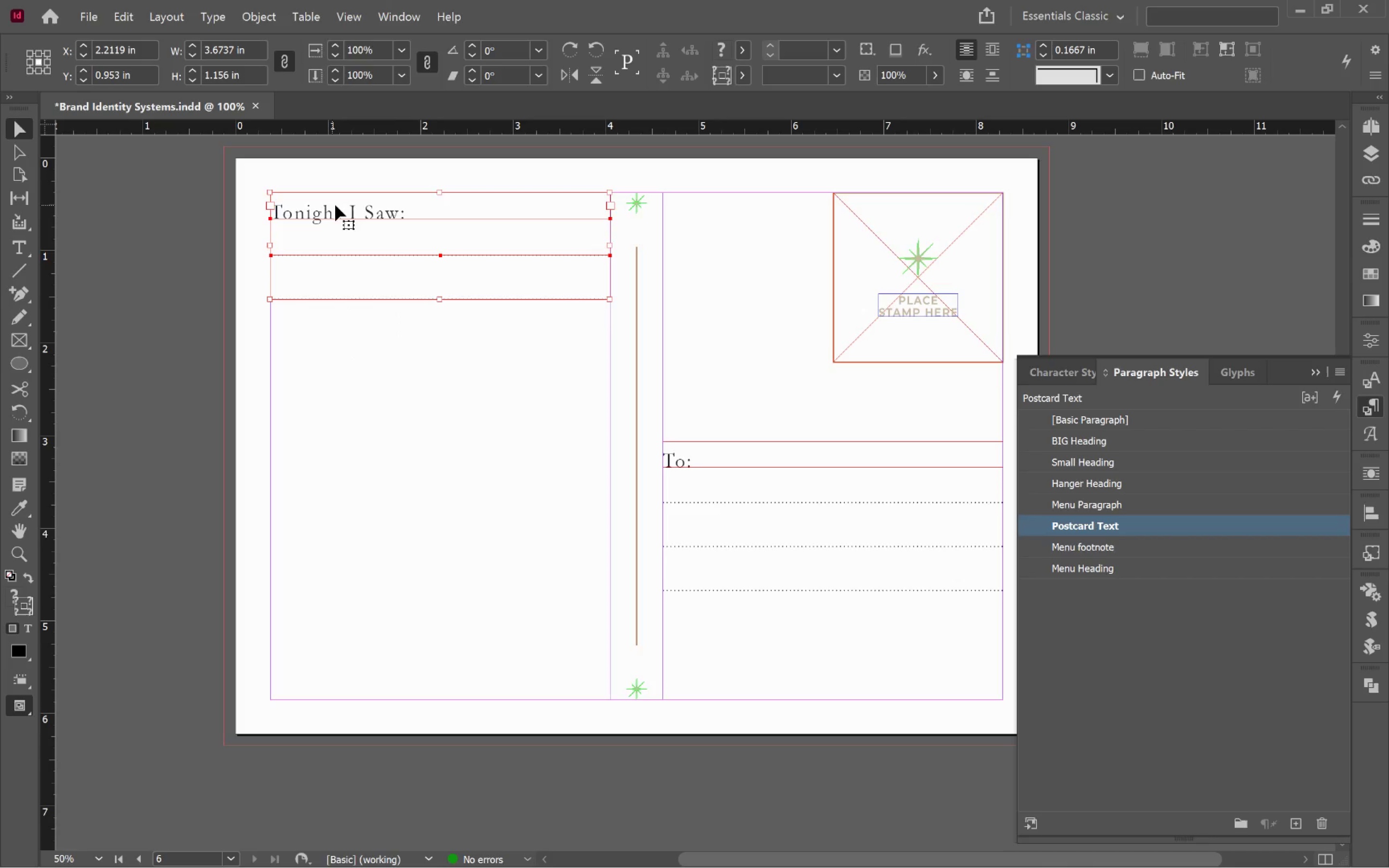 
hold_key(key=AltLeft, duration=3.19)
left_click_drag(start_coordinate=[336, 214], to_coordinate=[355, 364])
 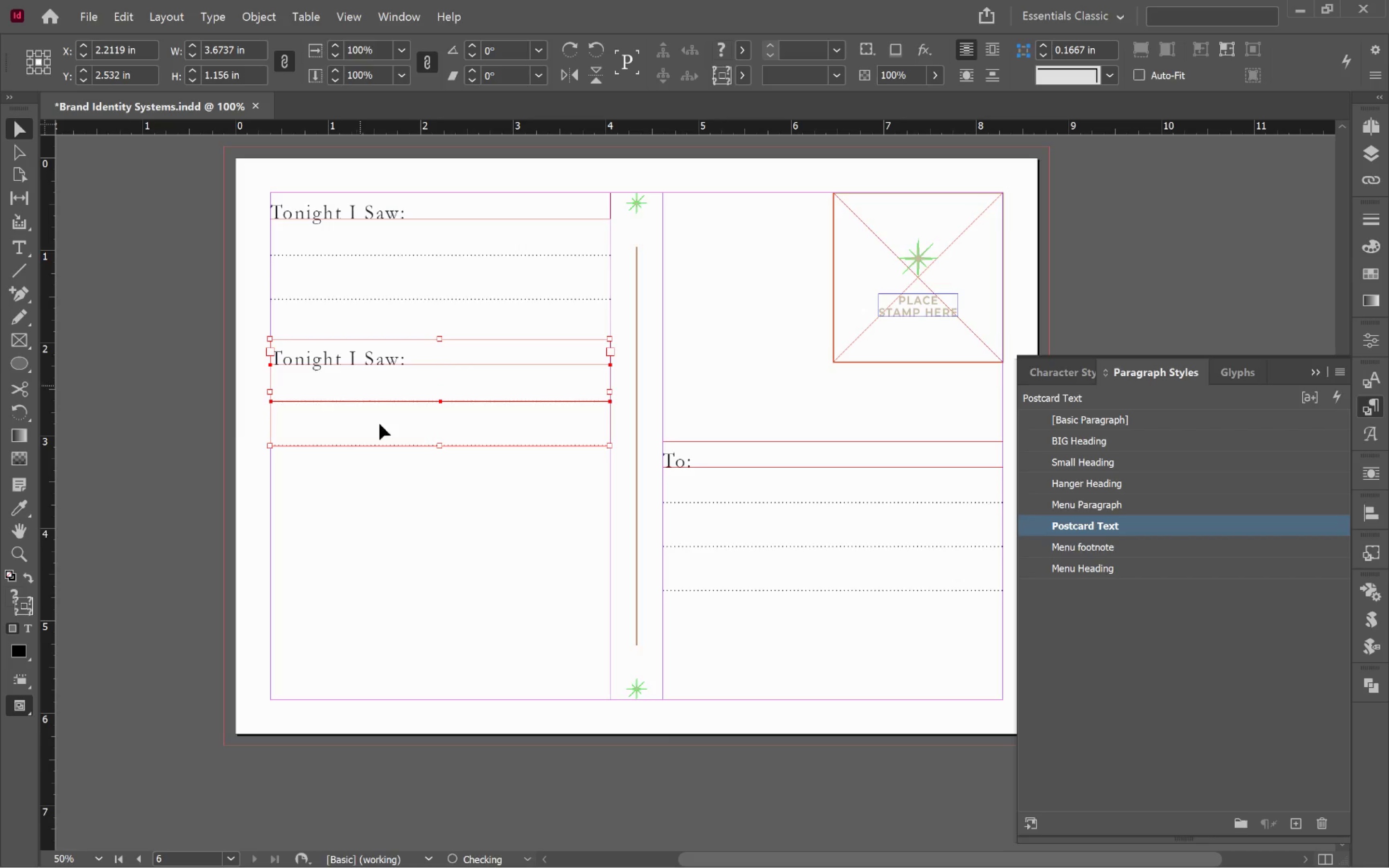 
hold_key(key=ShiftLeft, duration=2.69)
 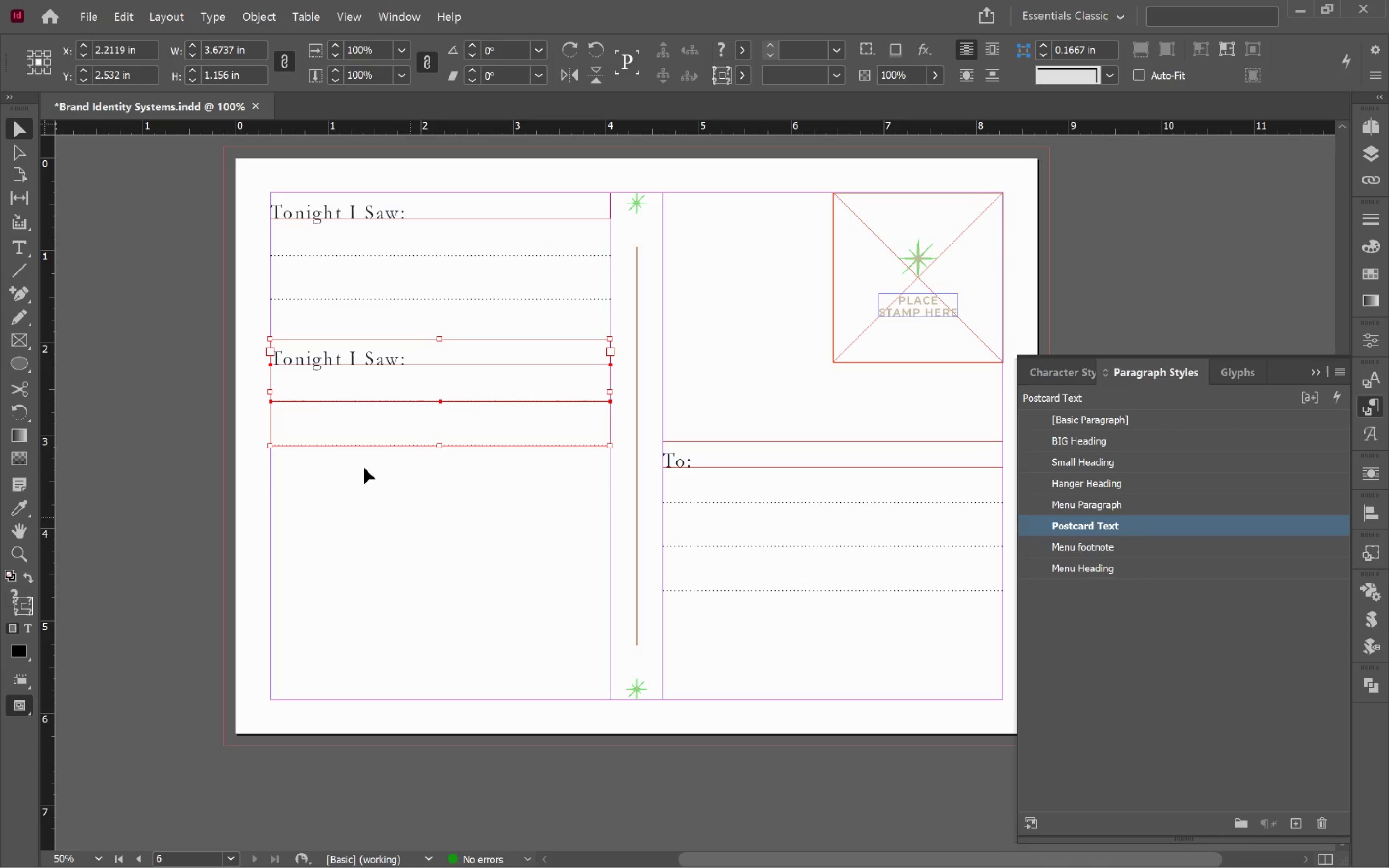 
hold_key(key=AltLeft, duration=7.45)
left_click_drag(start_coordinate=[311, 358], to_coordinate=[325, 504])
 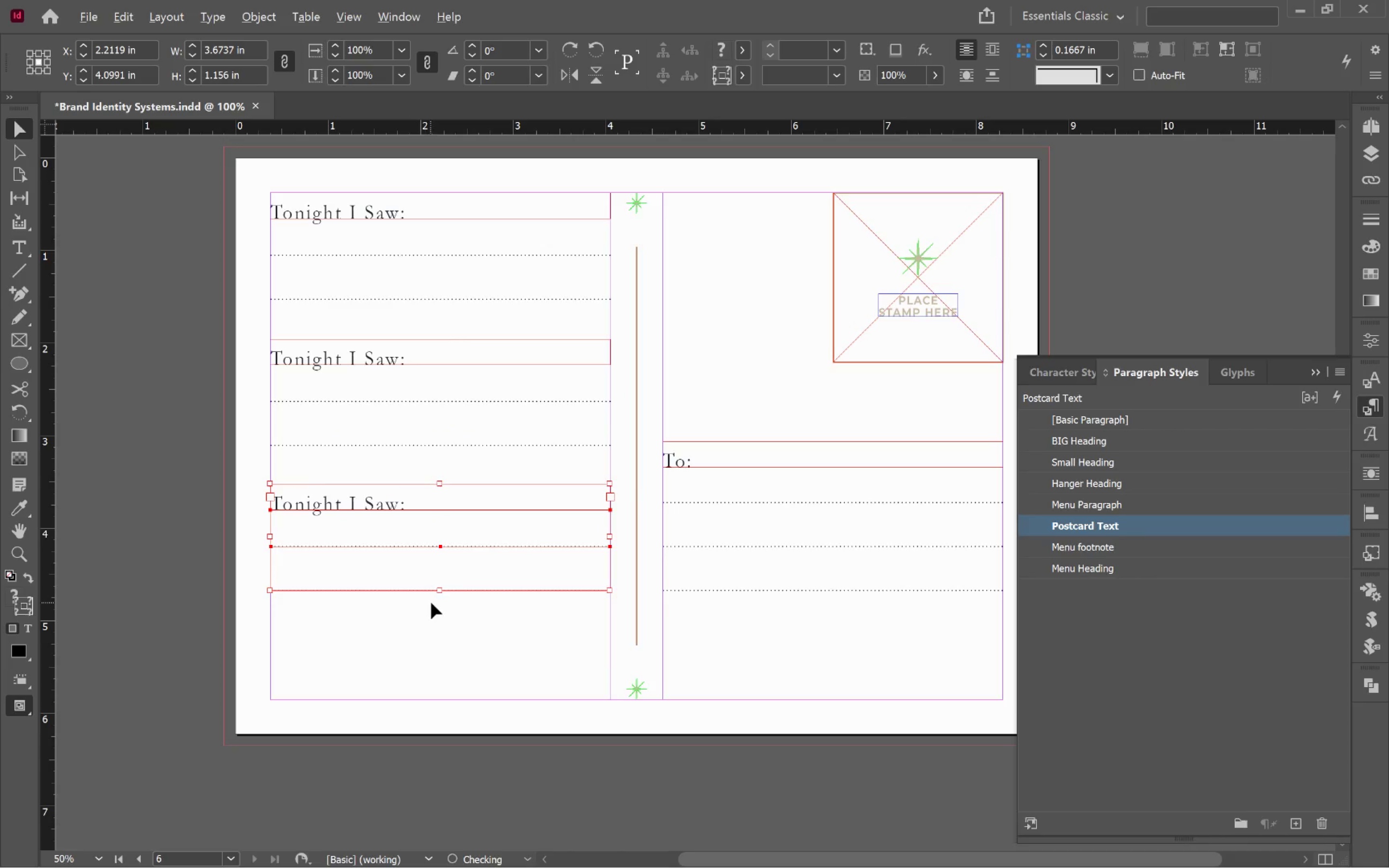 
hold_key(key=ShiftLeft, duration=7.36)
 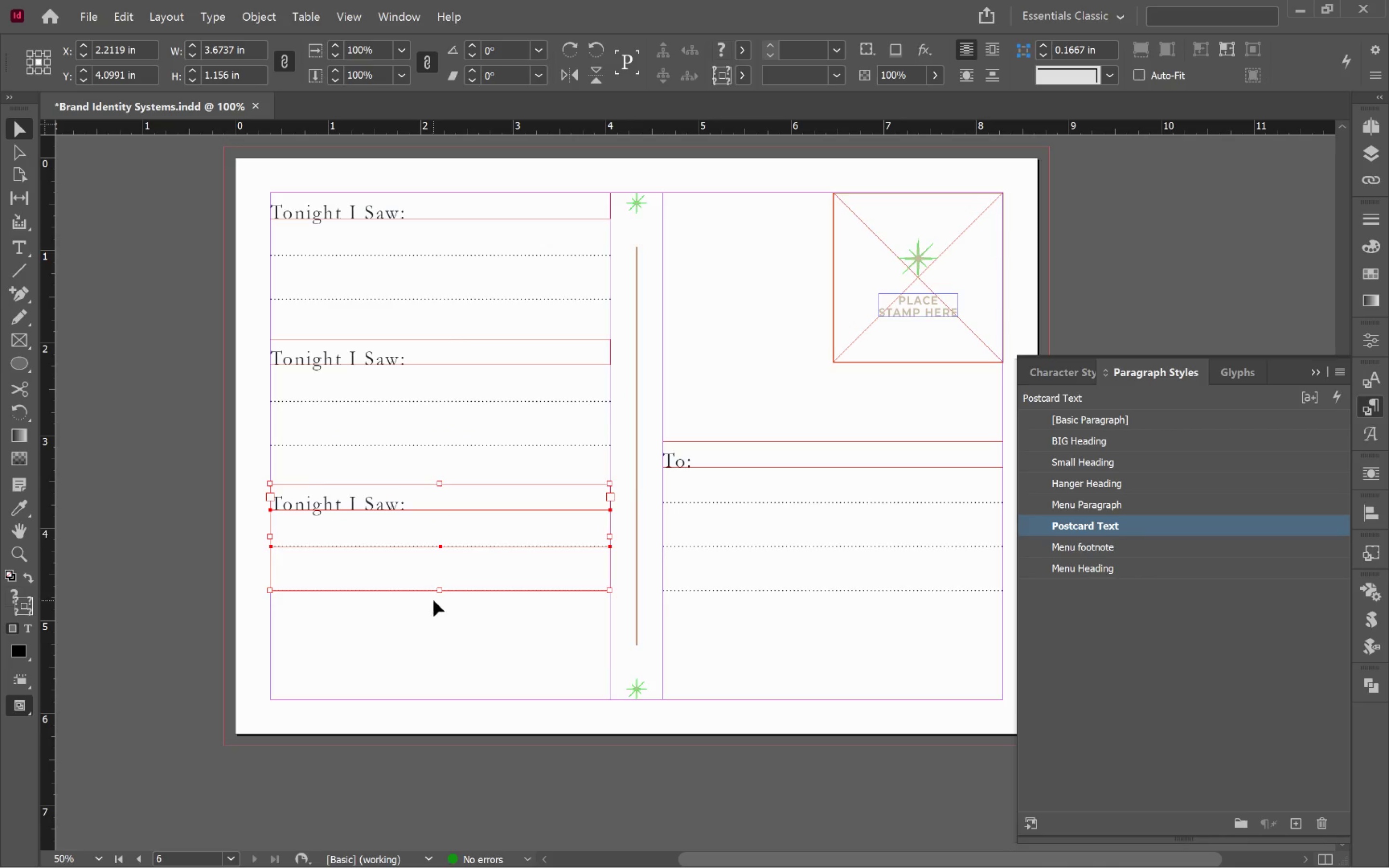 
left_click([448, 625])
 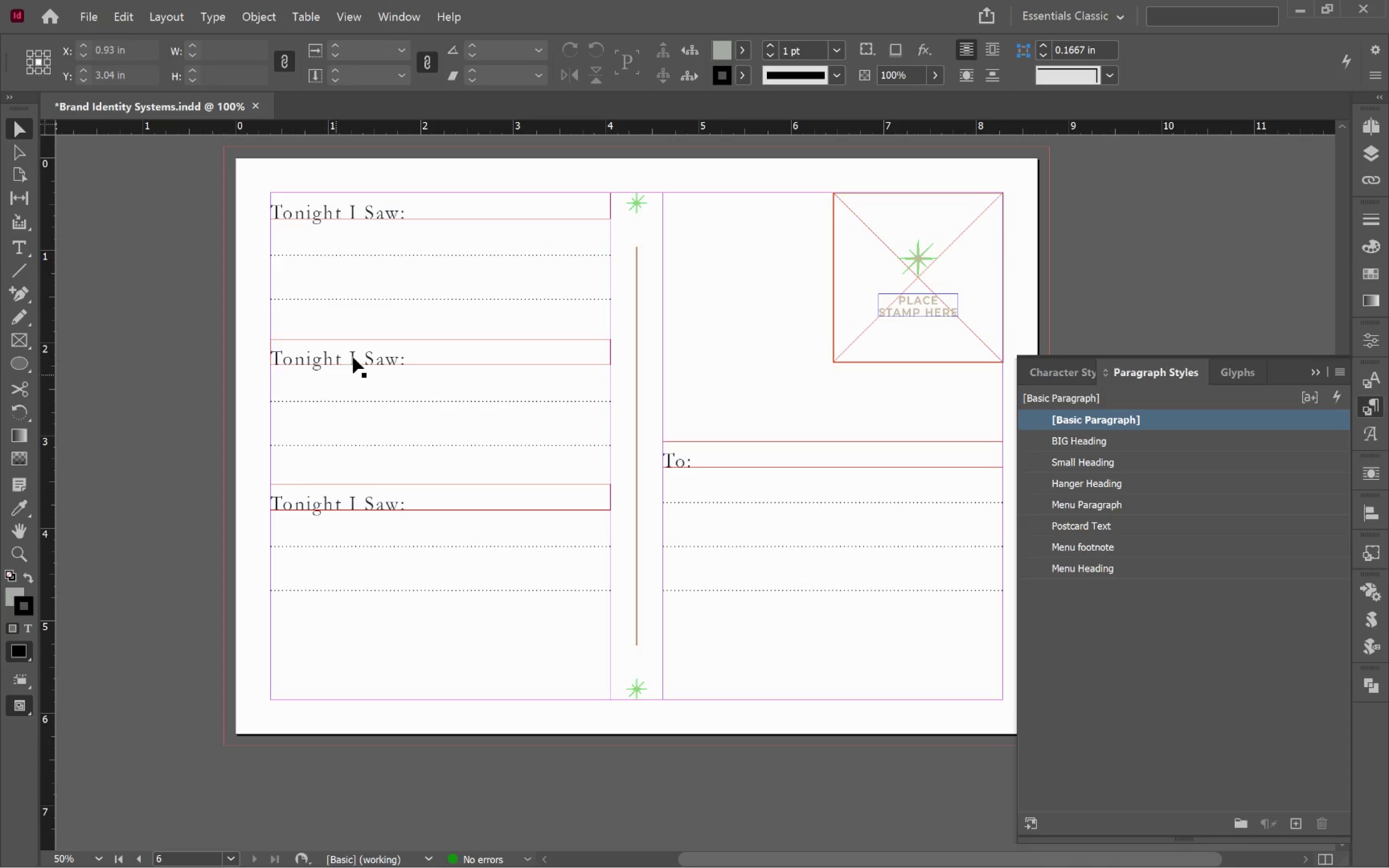 
type(tI Learned)
 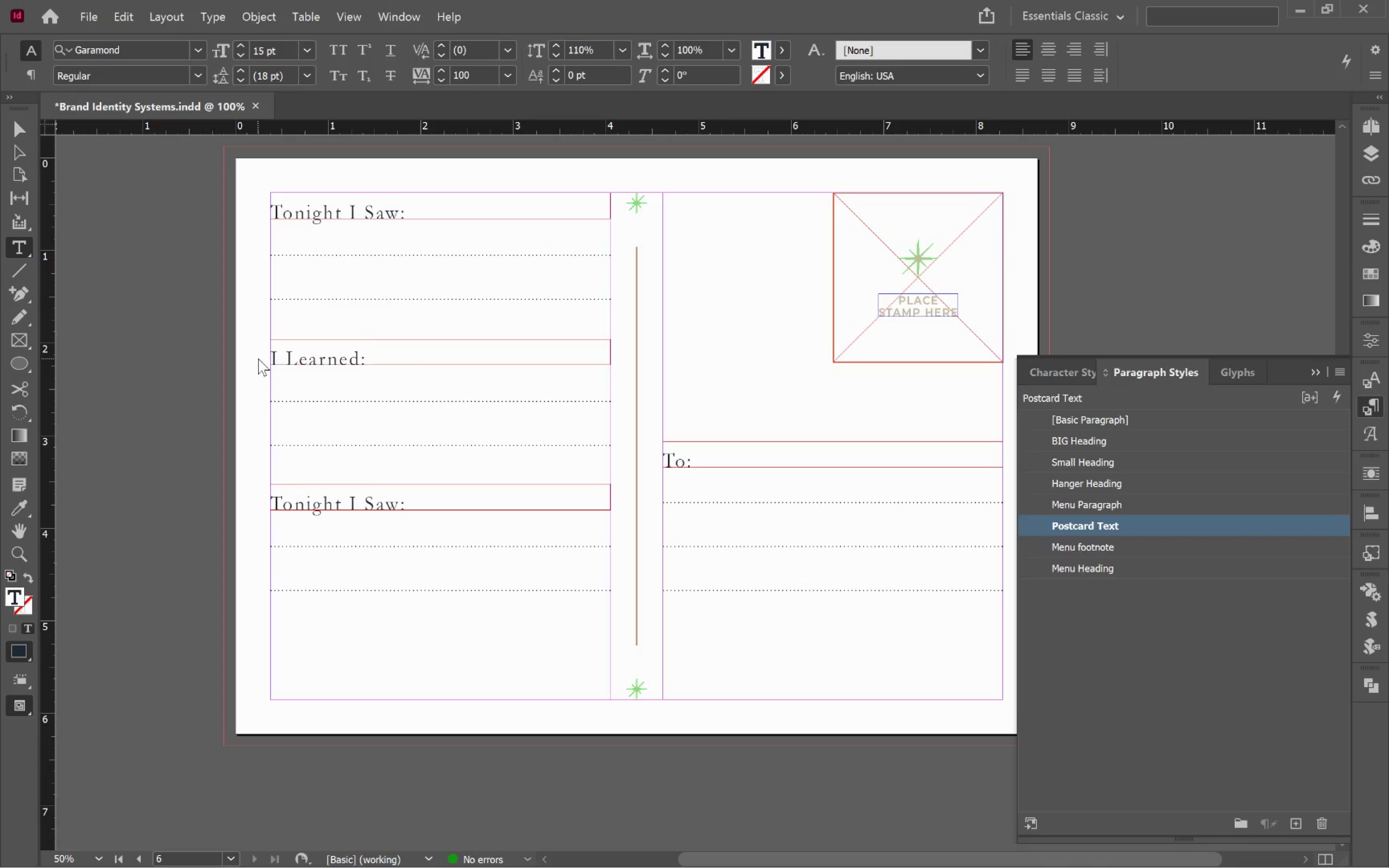 
left_click_drag(start_coordinate=[395, 360], to_coordinate=[258, 358])
 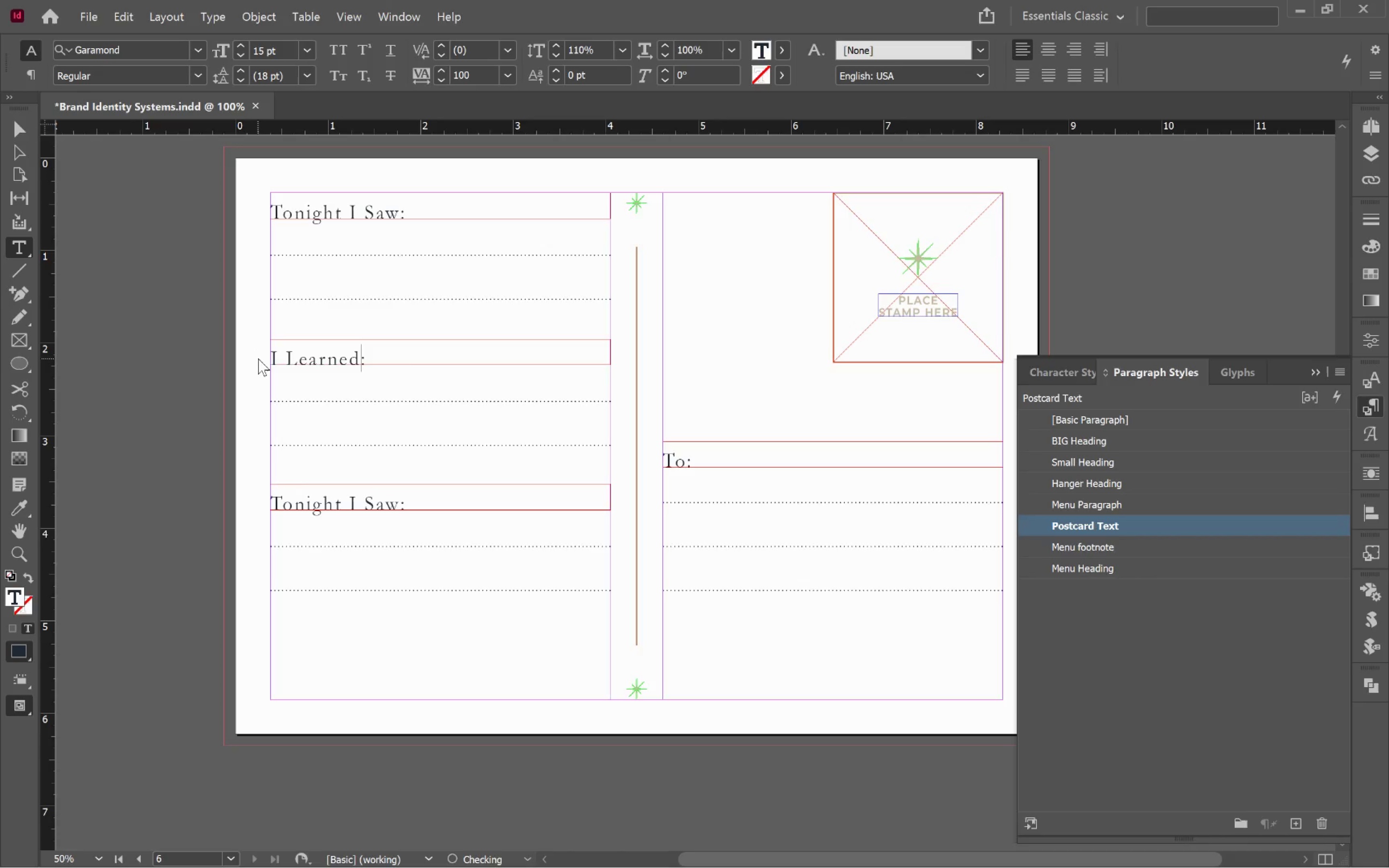 
wait(5.24)
 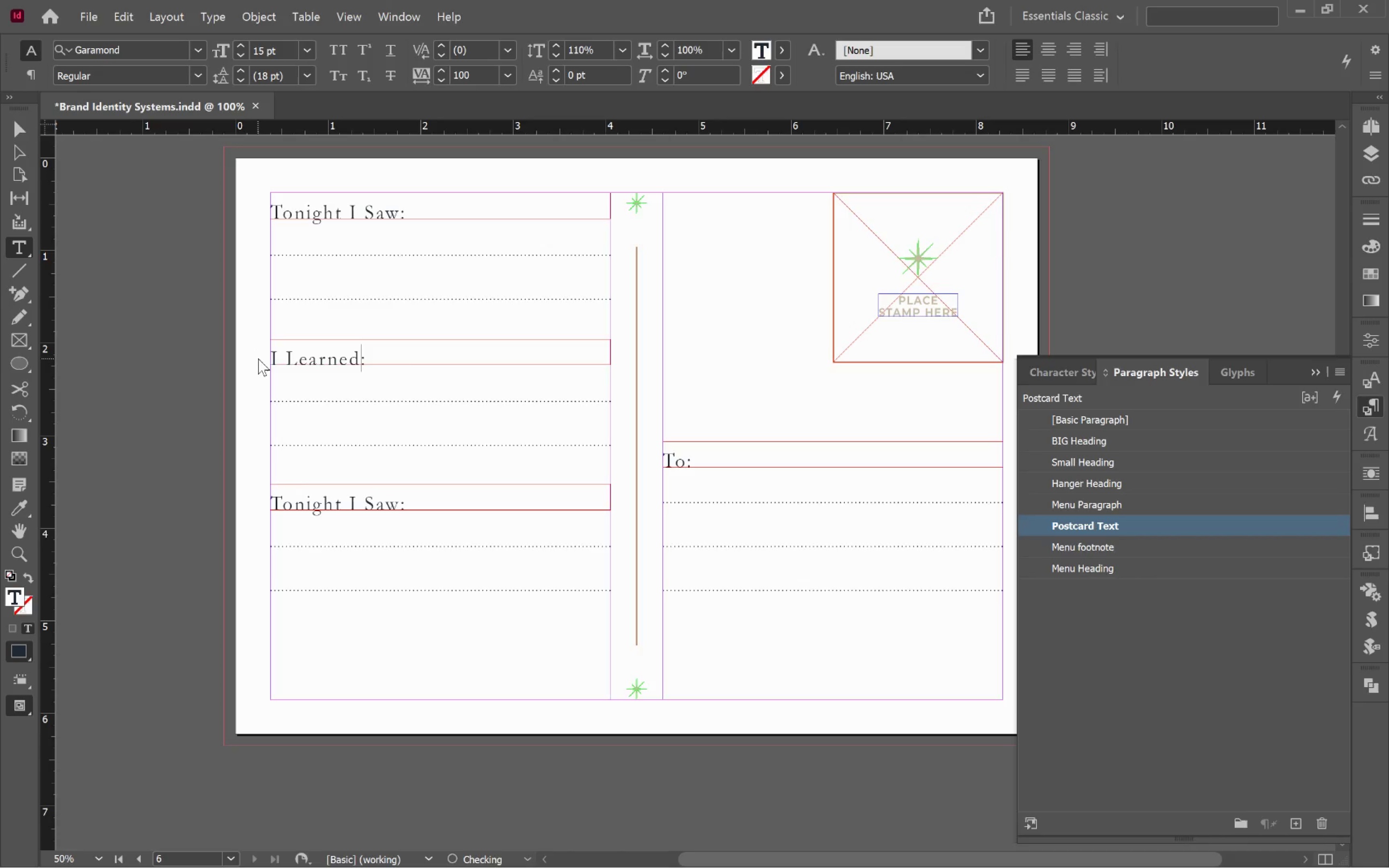 
left_click_drag(start_coordinate=[399, 506], to_coordinate=[230, 497])
 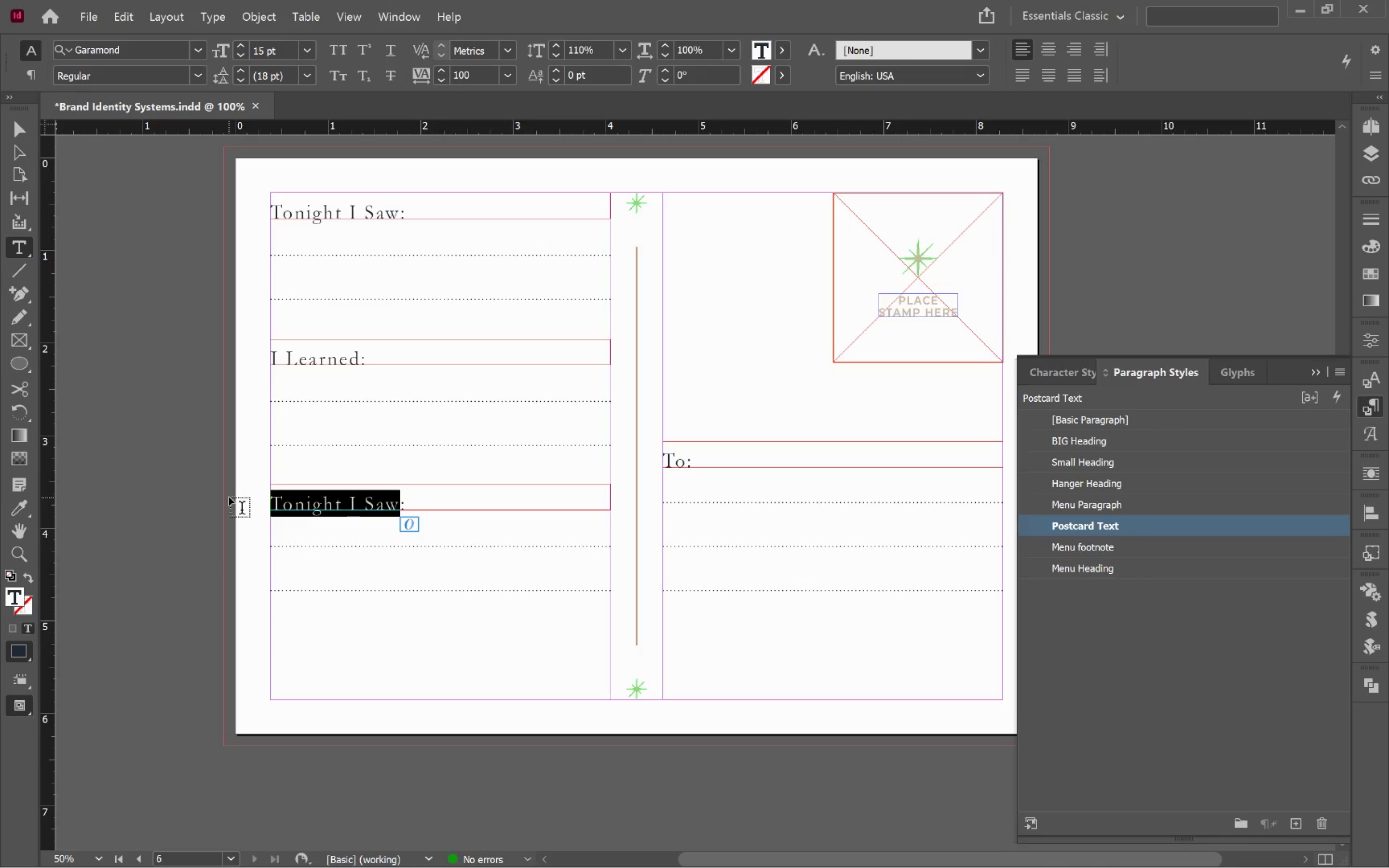 
type(I'll Never Forget)
 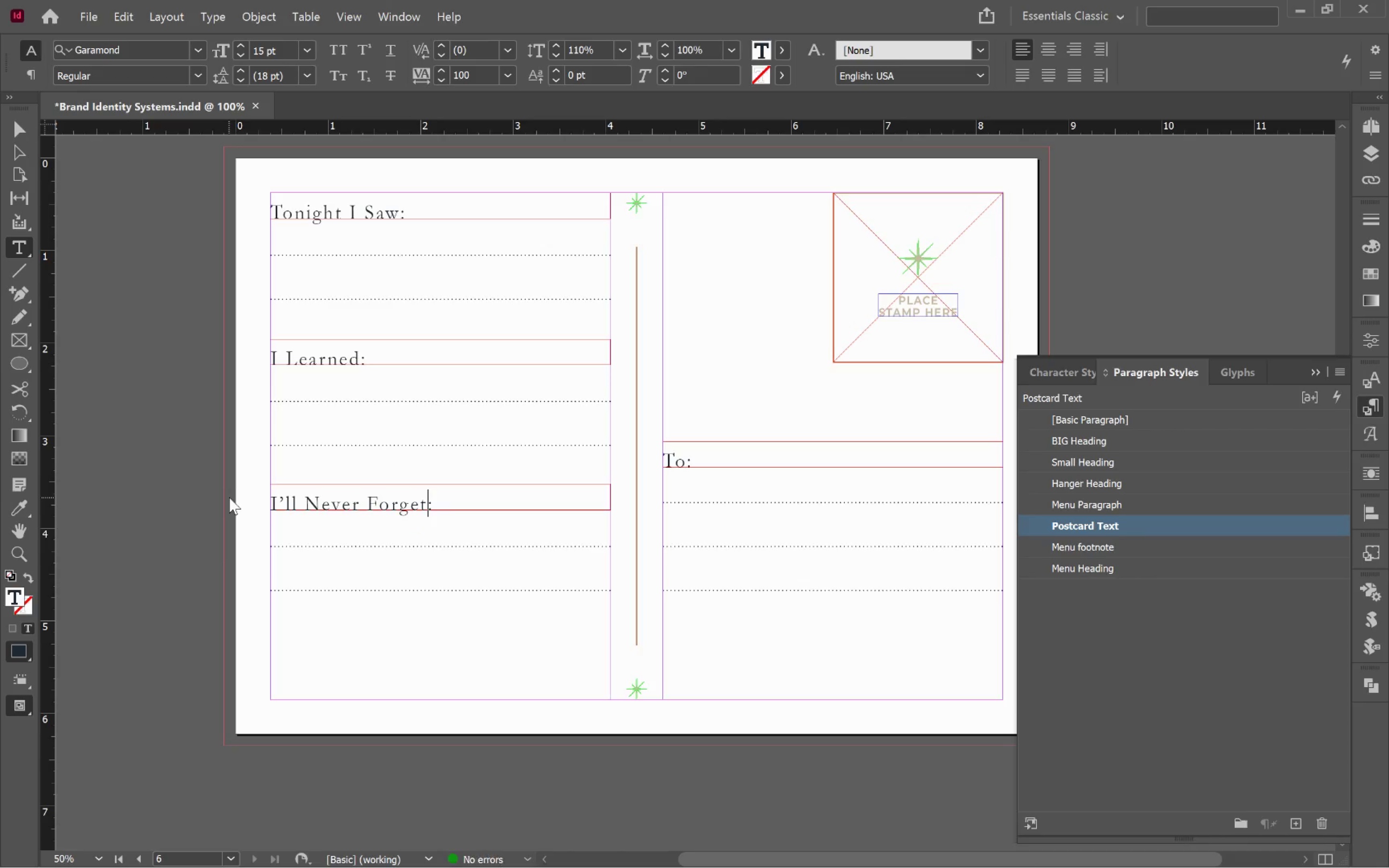 
hold_key(key=ControlLeft, duration=0.55)
left_click([500, 671])
 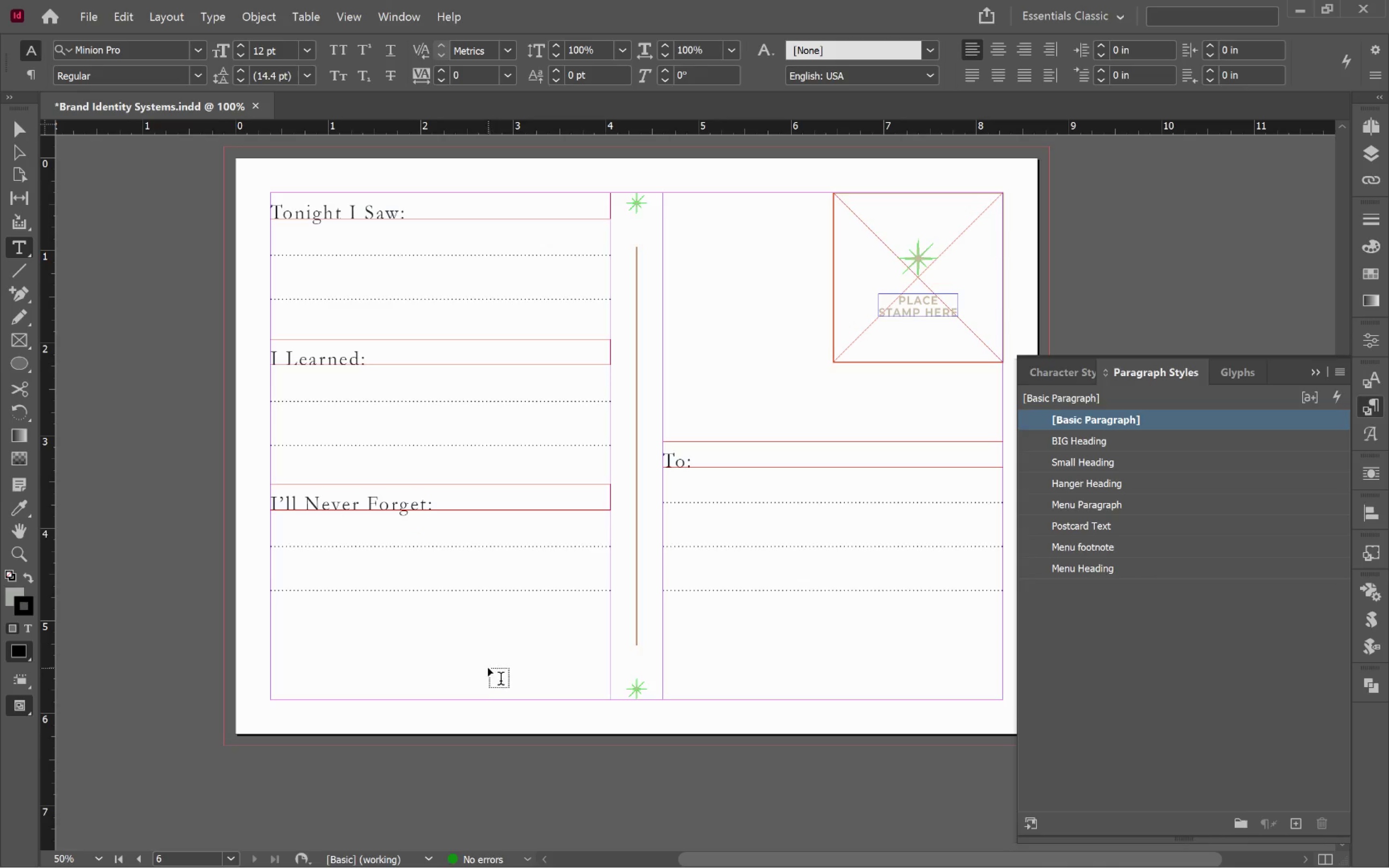 
key(V)
 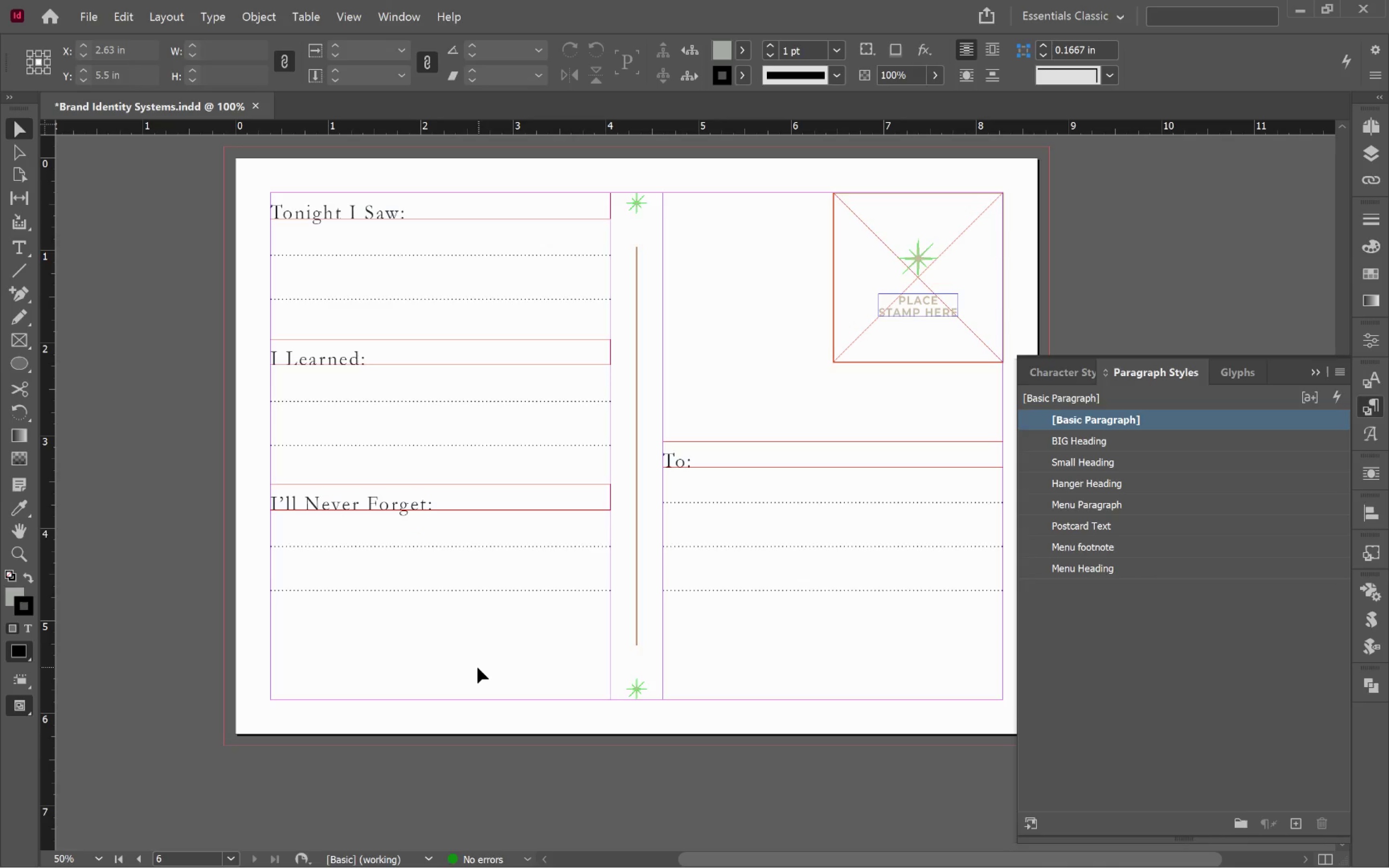 
left_click([477, 667])
 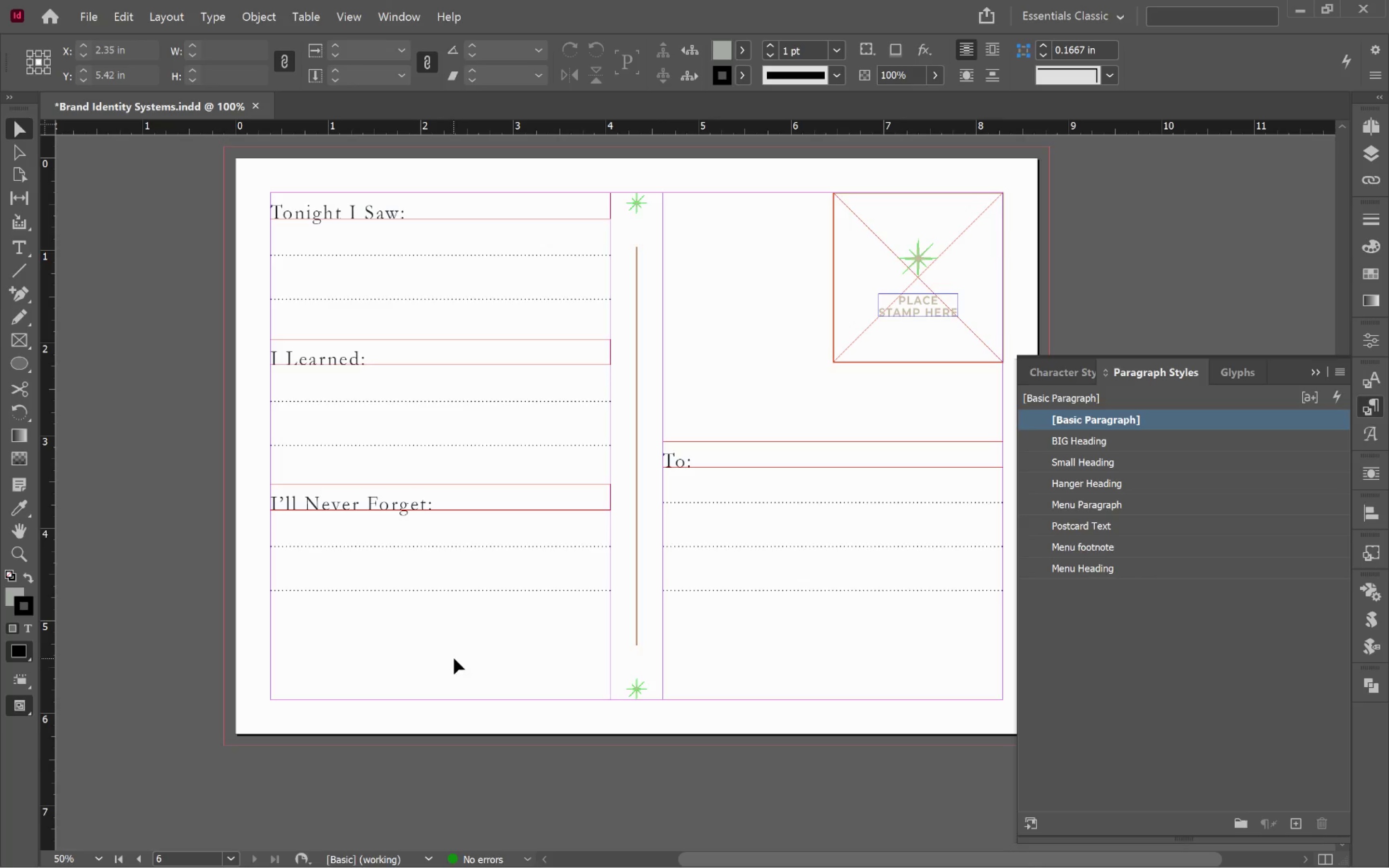 
key(W)
 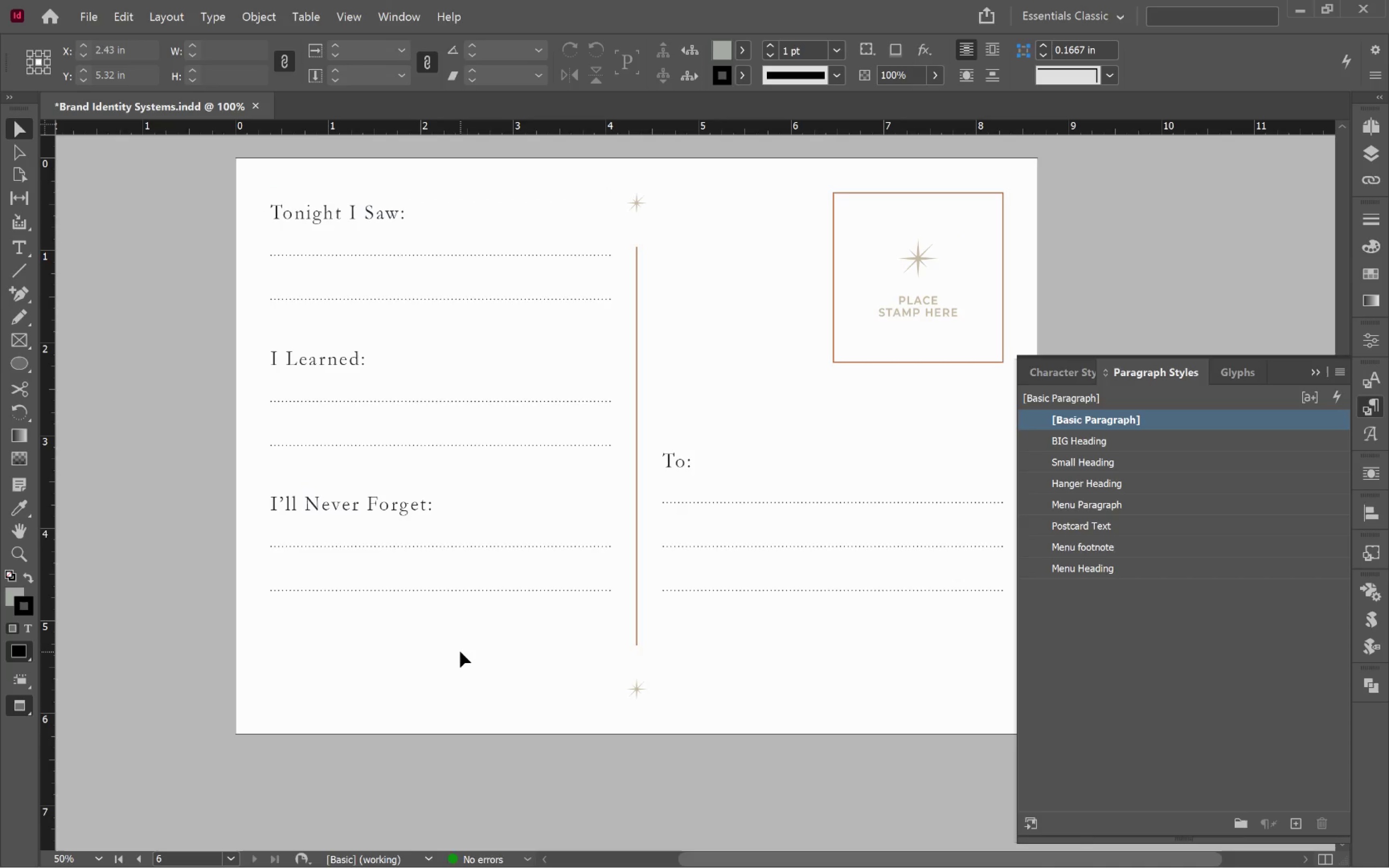 
key(Control+S)
 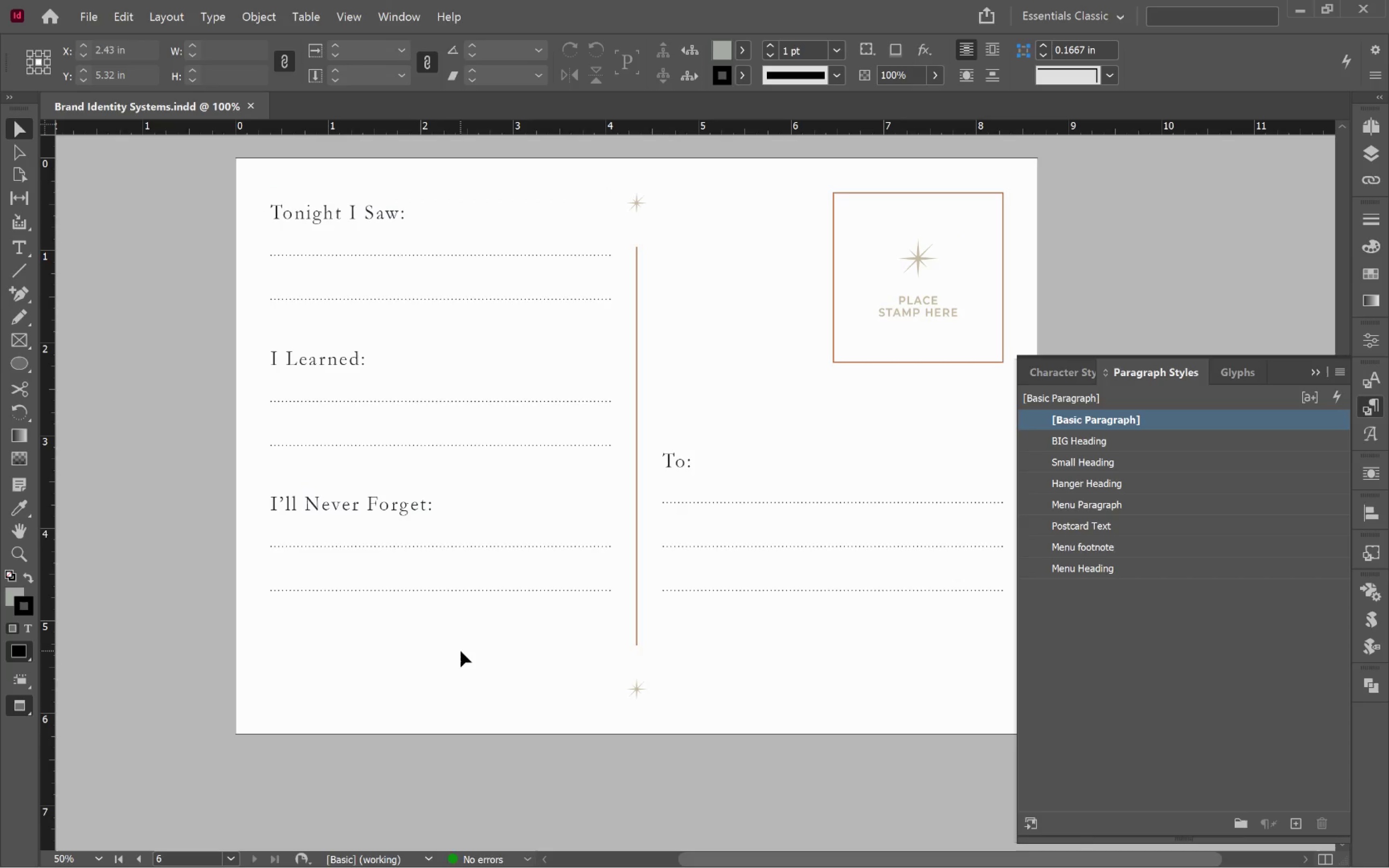 
type(ww)
 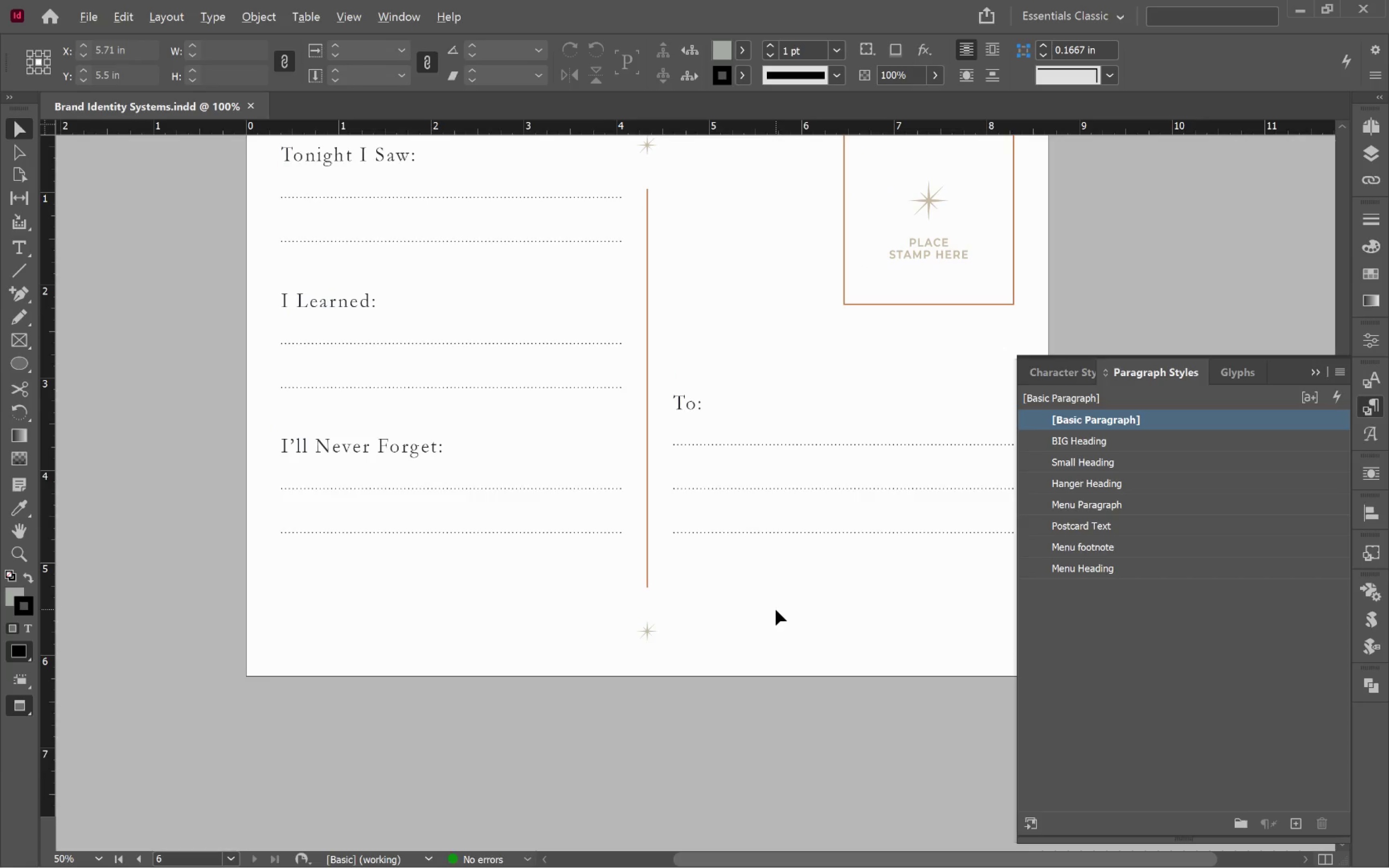 
hold_key(key=Space, duration=1.12)
 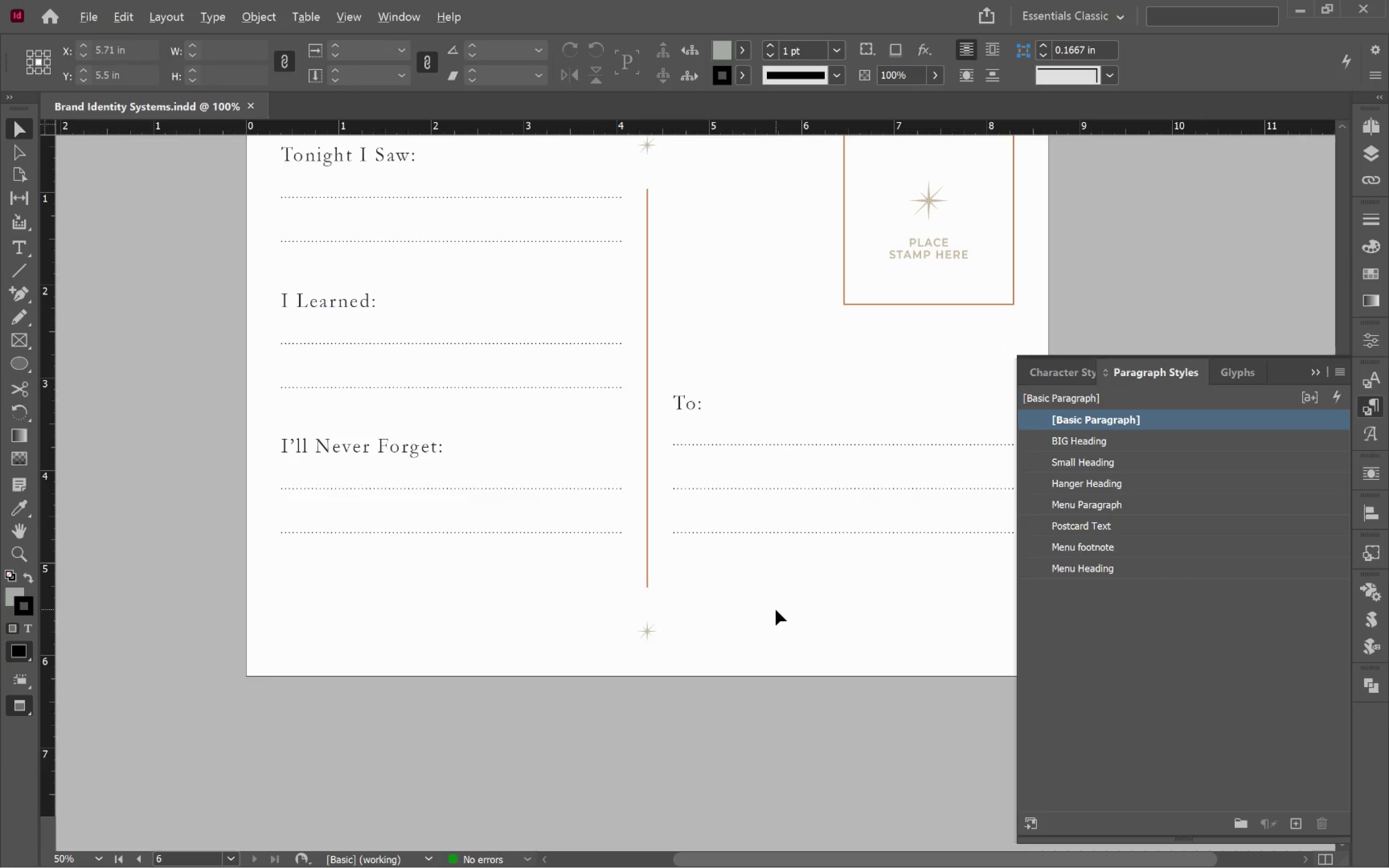 
left_click_drag(start_coordinate=[783, 681], to_coordinate=[794, 591])
 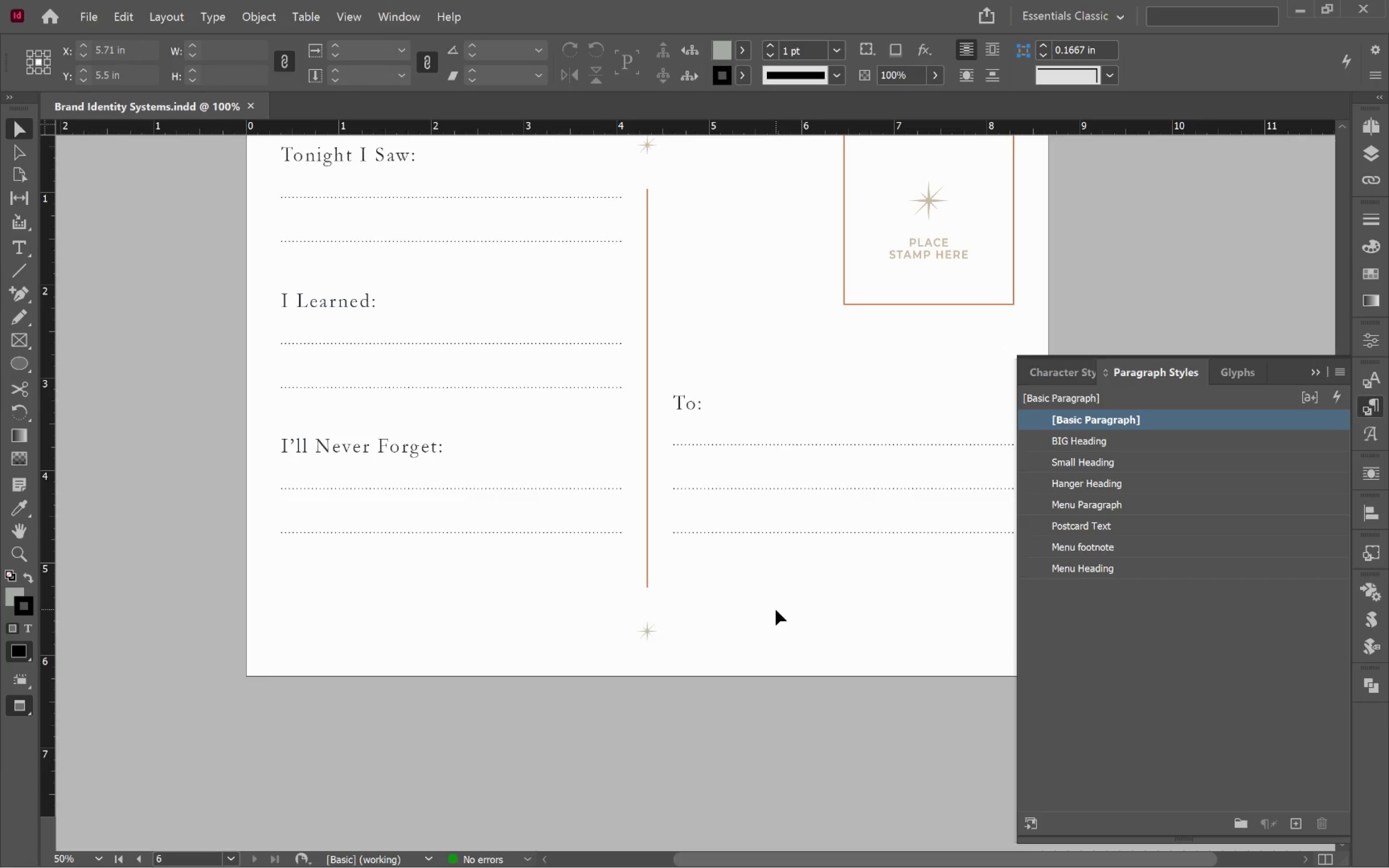 
key(Alt+AltLeft)
 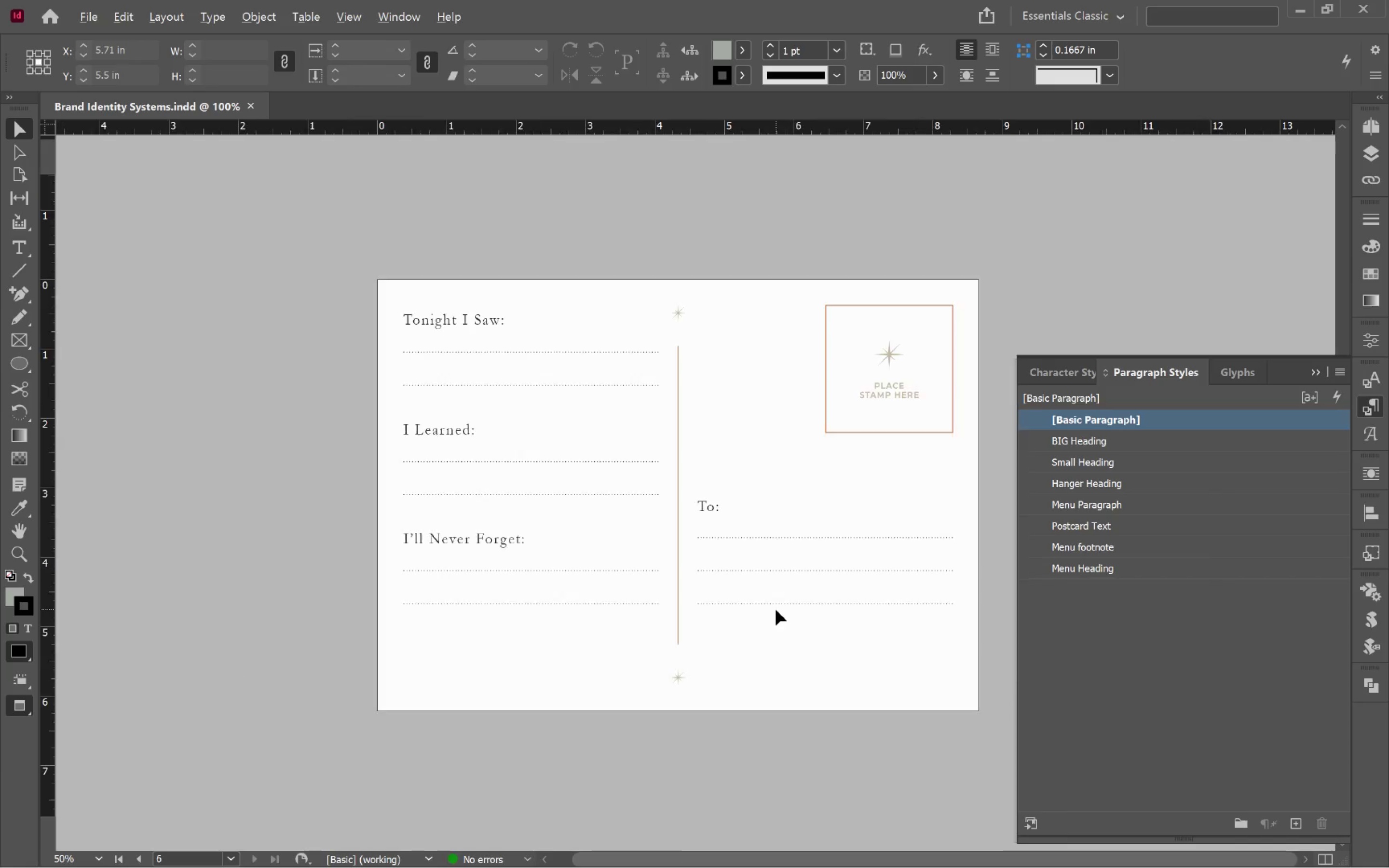 
hold_key(key=Space, duration=0.69)
 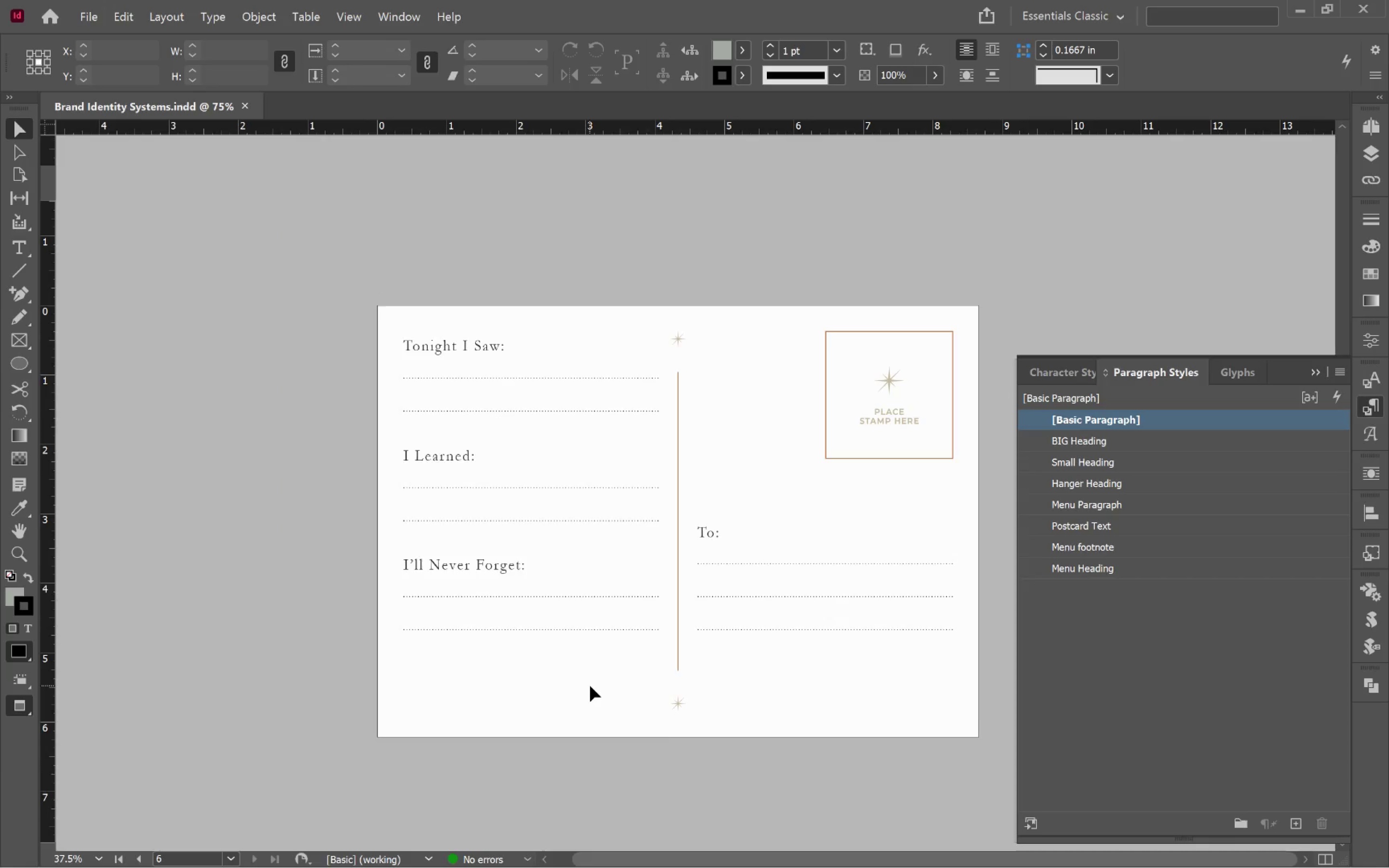 
left_click_drag(start_coordinate=[756, 627], to_coordinate=[656, 653])
 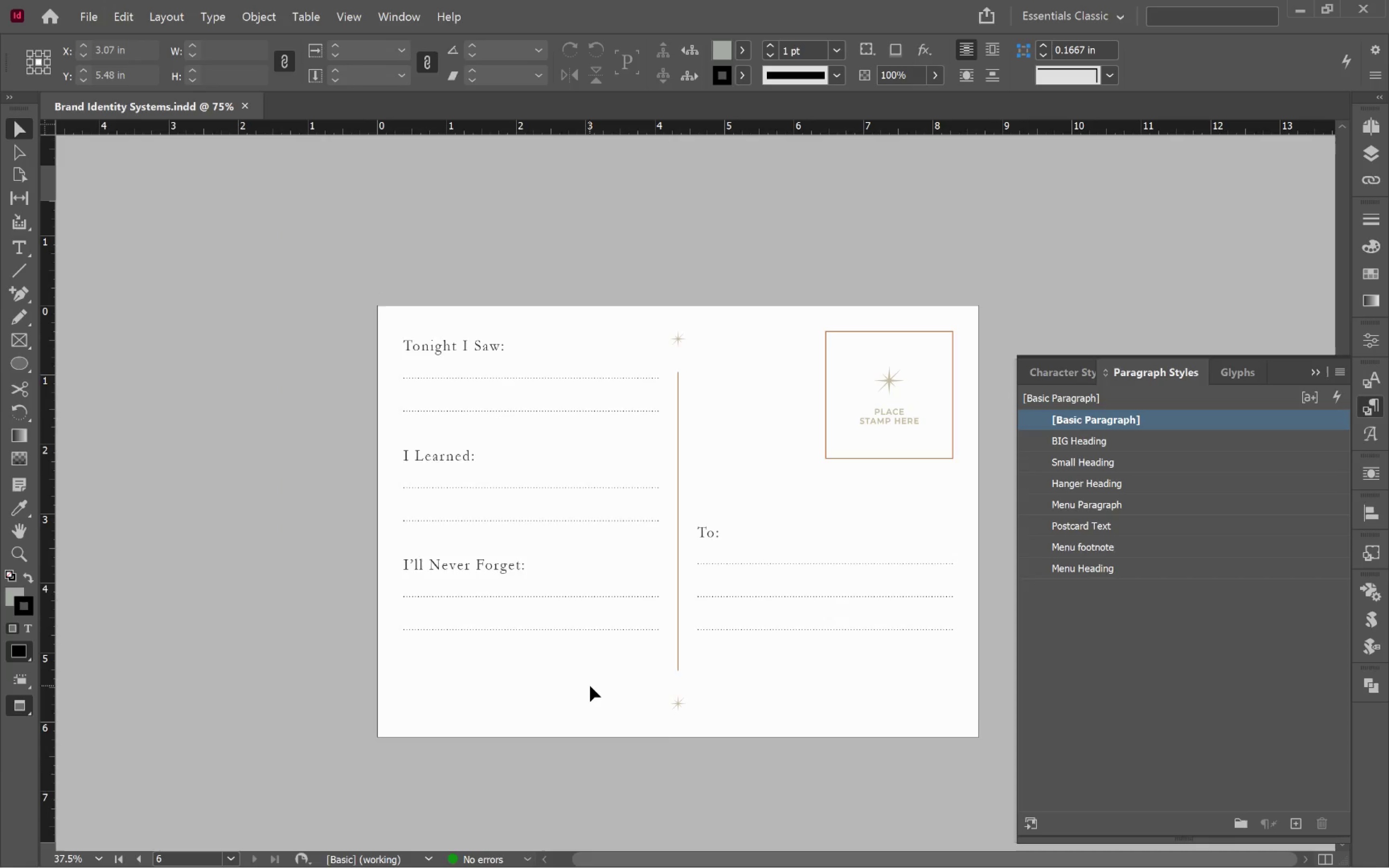 
scroll: coordinate [776, 610], scroll_direction: down, amount: 1.0
 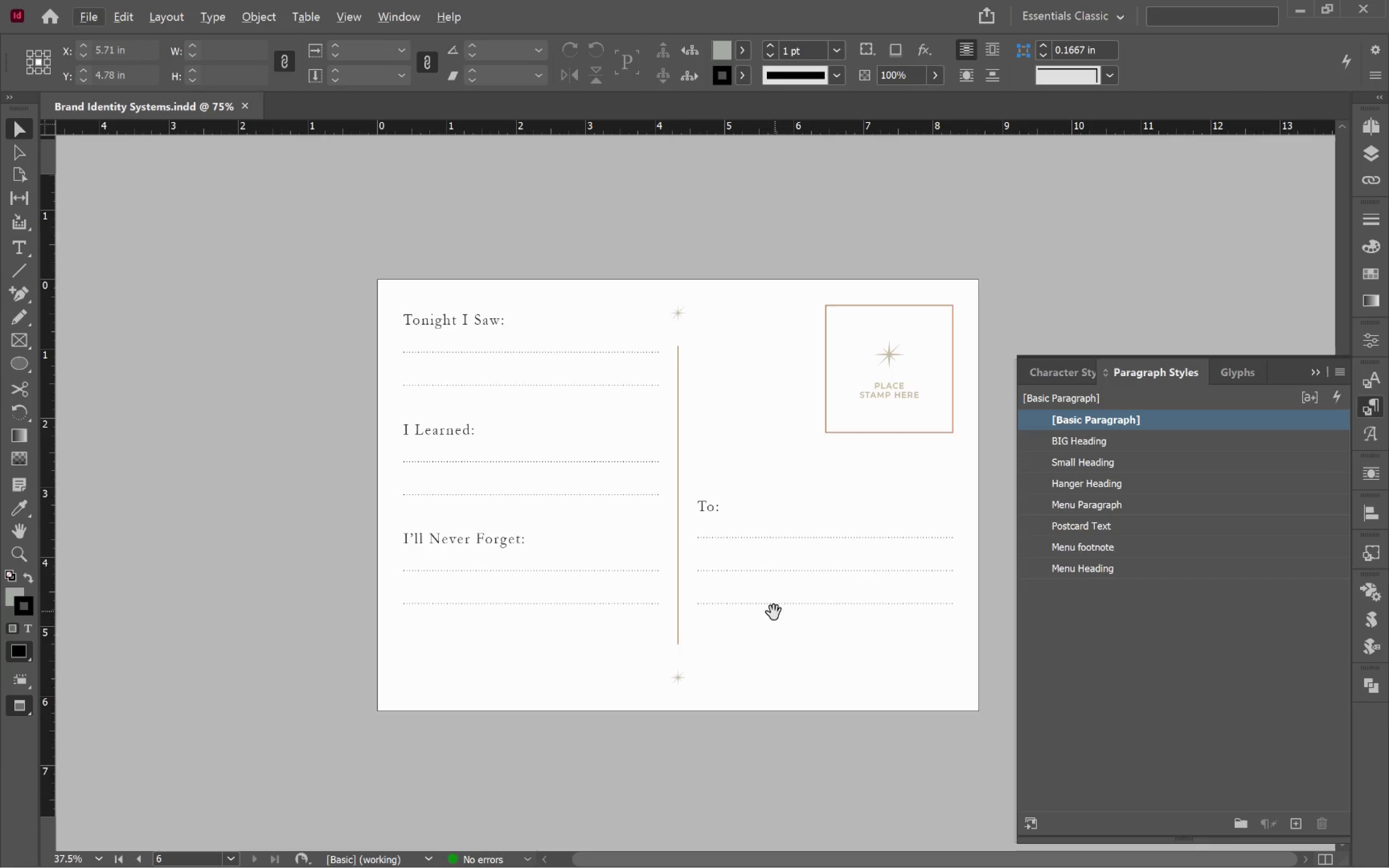 
left_click([590, 686])
 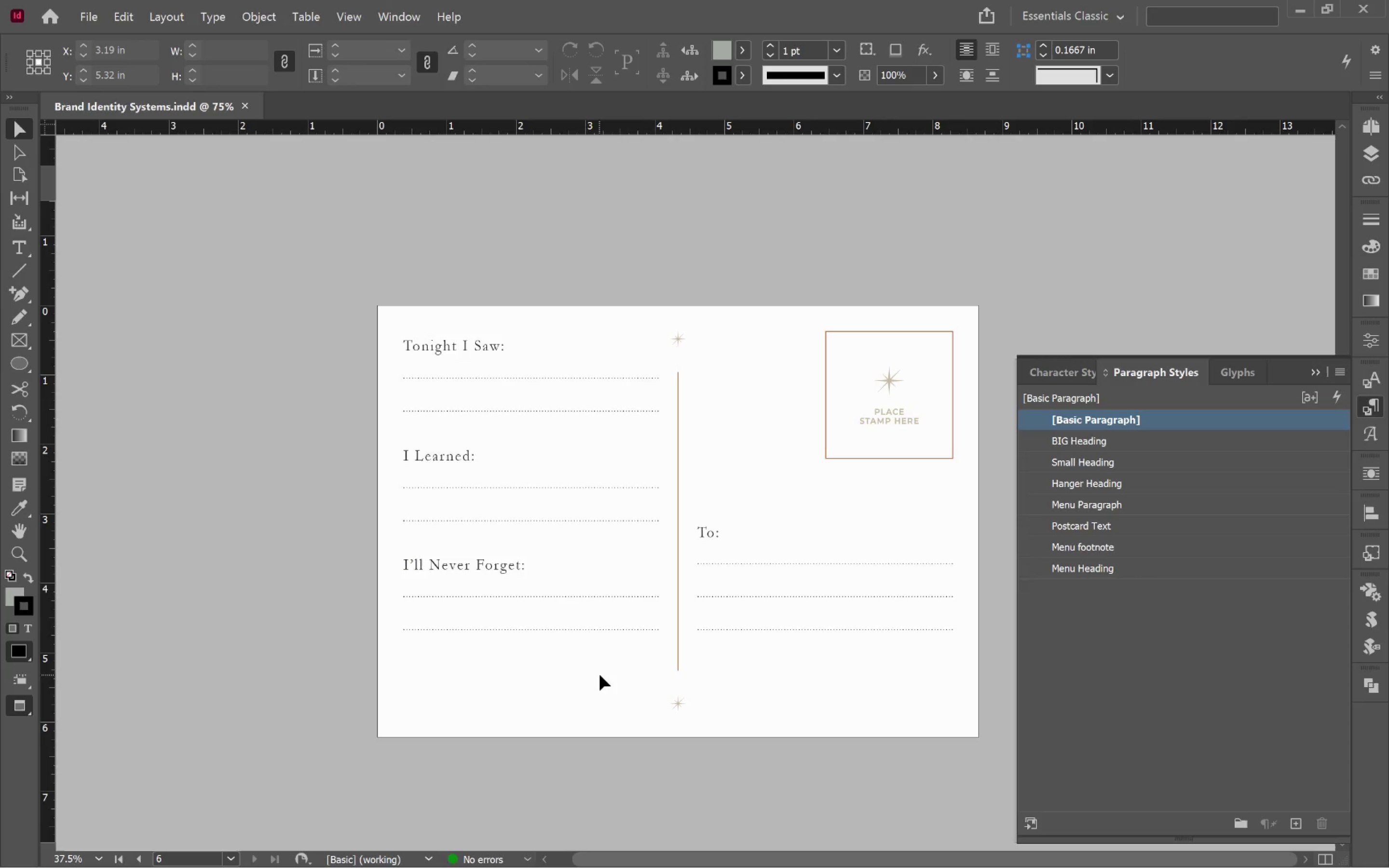 
scroll: coordinate [600, 674], scroll_direction: up, amount: 9.0
 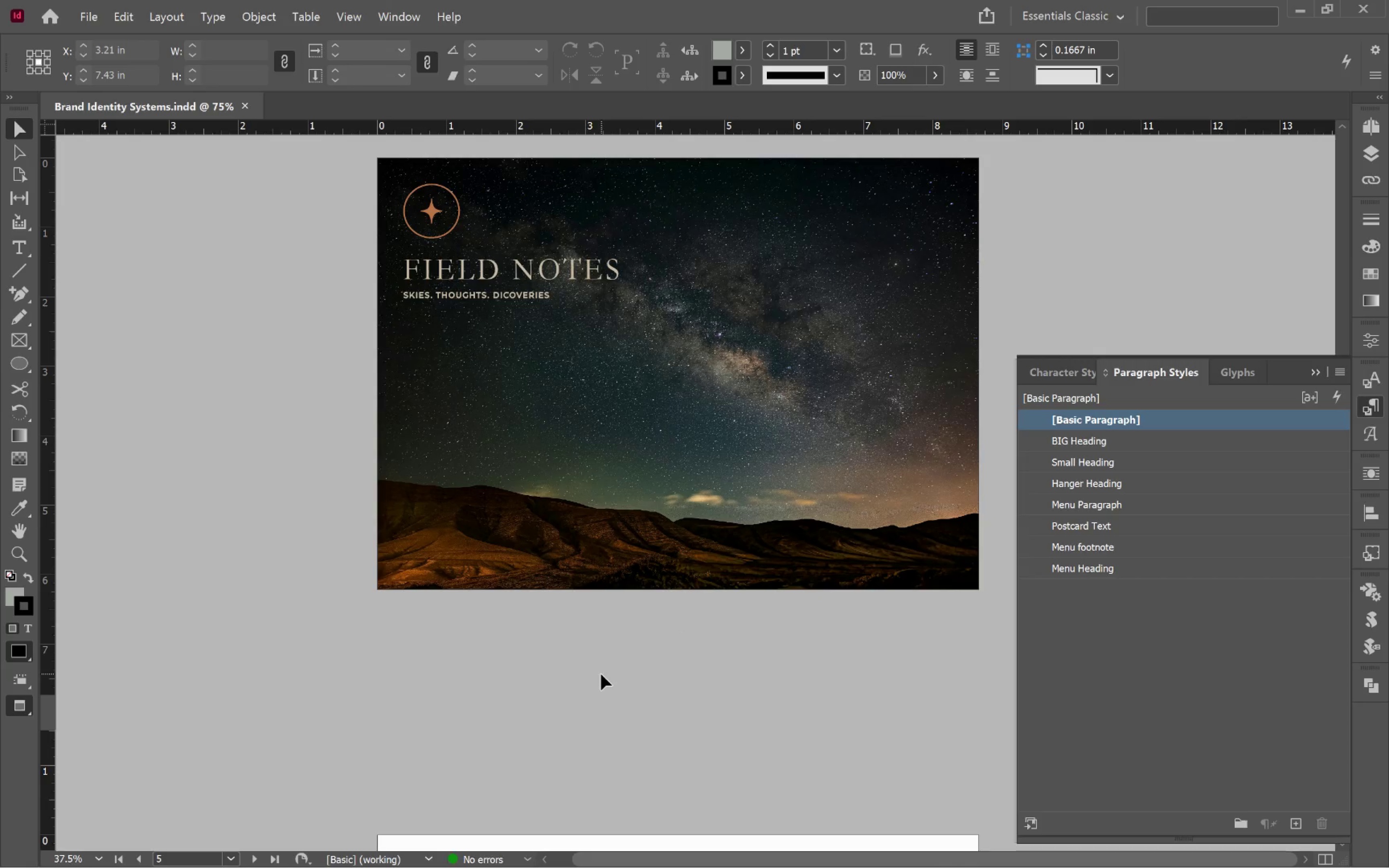 
key(Control+S)
 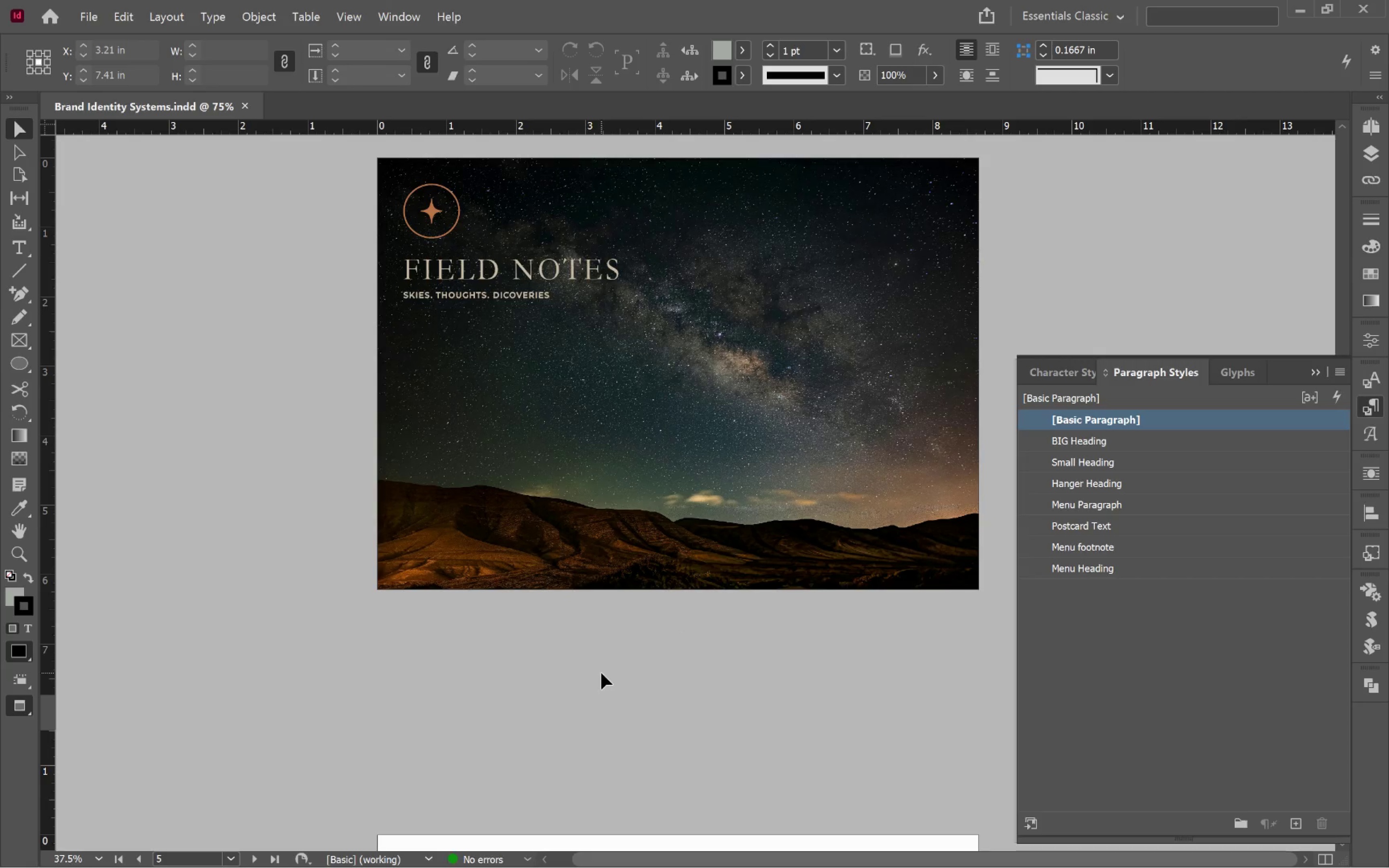 
scroll: coordinate [601, 673], scroll_direction: down, amount: 13.0
 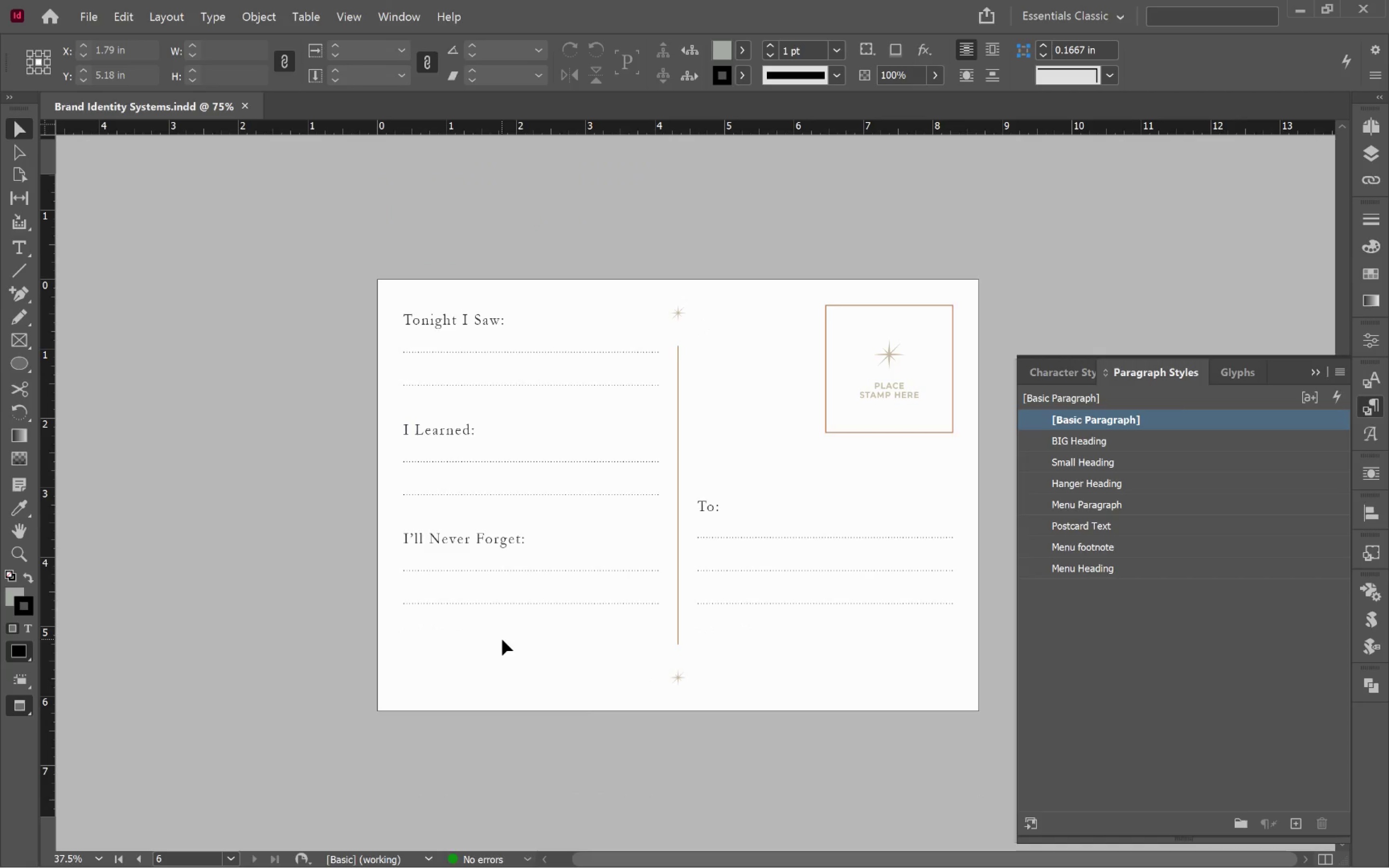 
left_click([502, 639])
 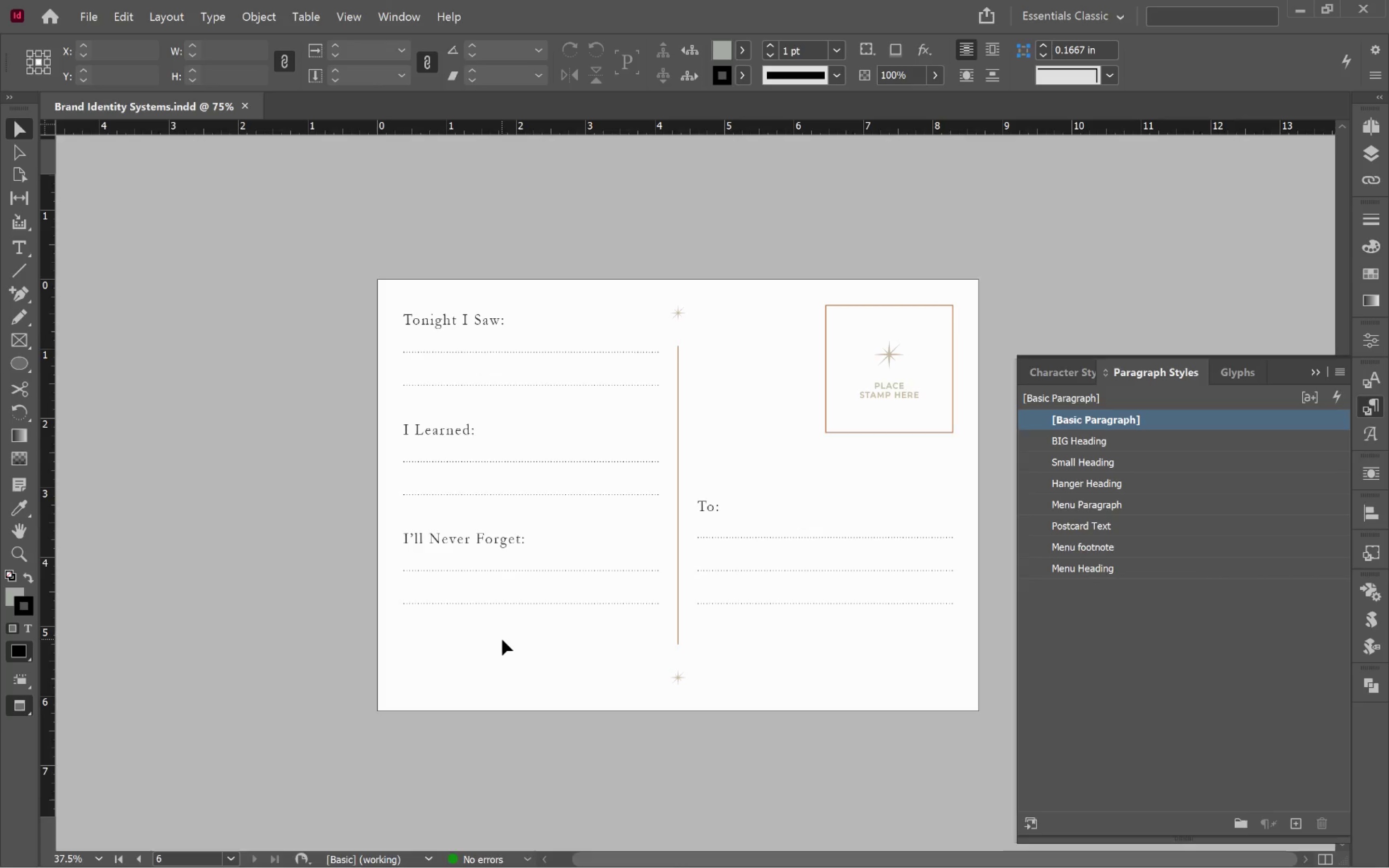 
key(W)
 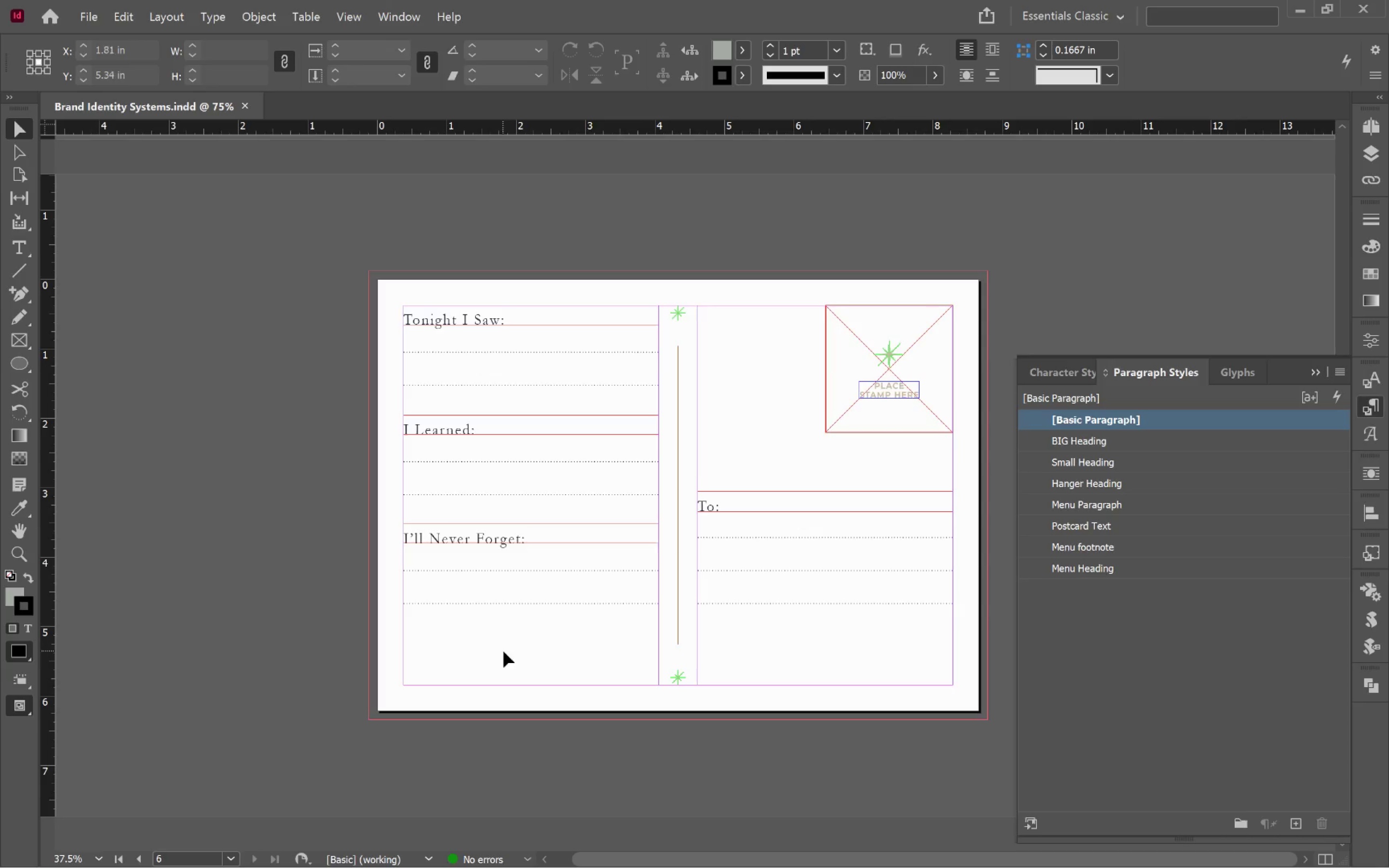 
hold_key(key=AltLeft, duration=0.69)
 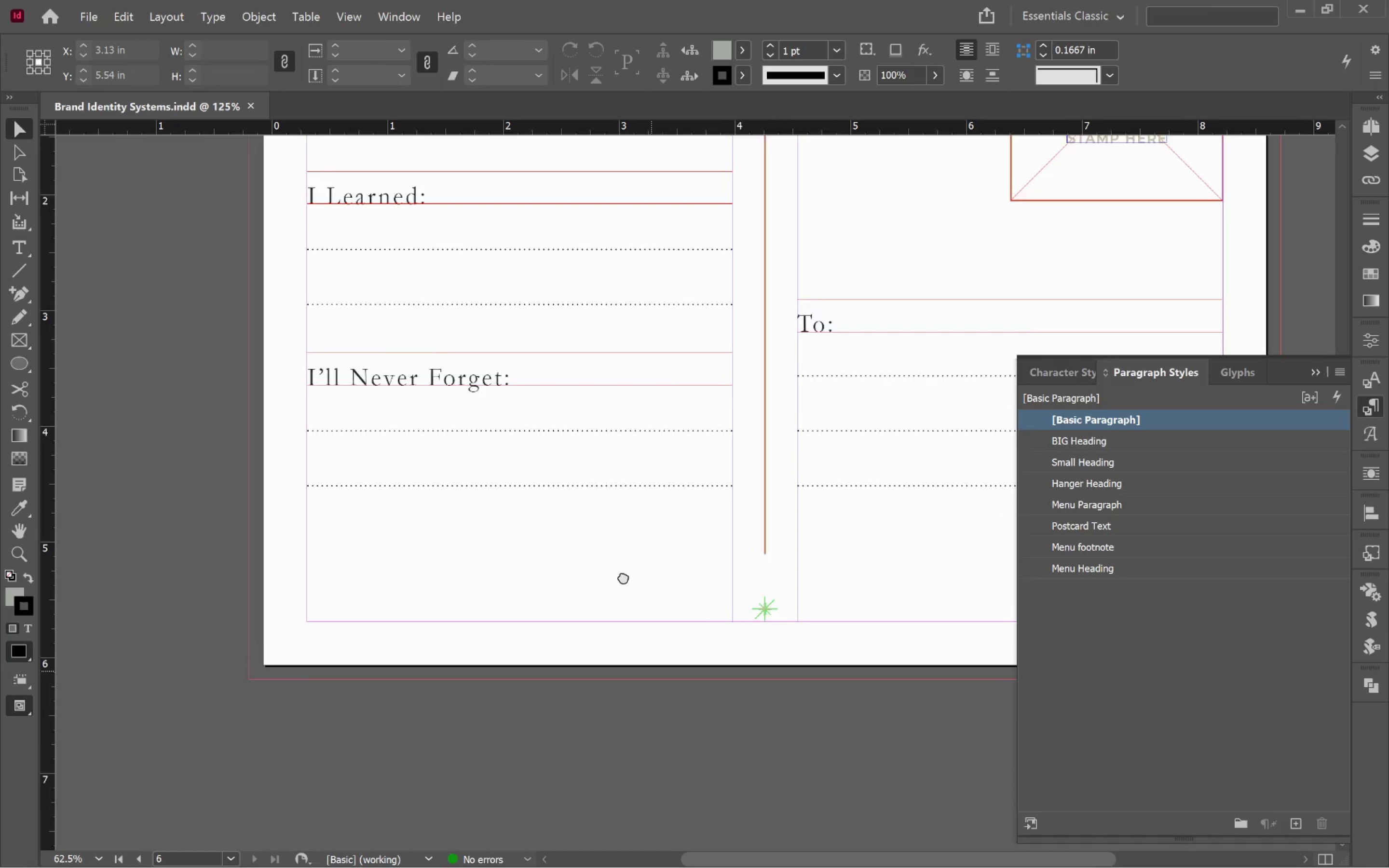 
hold_key(key=Space, duration=0.69)
 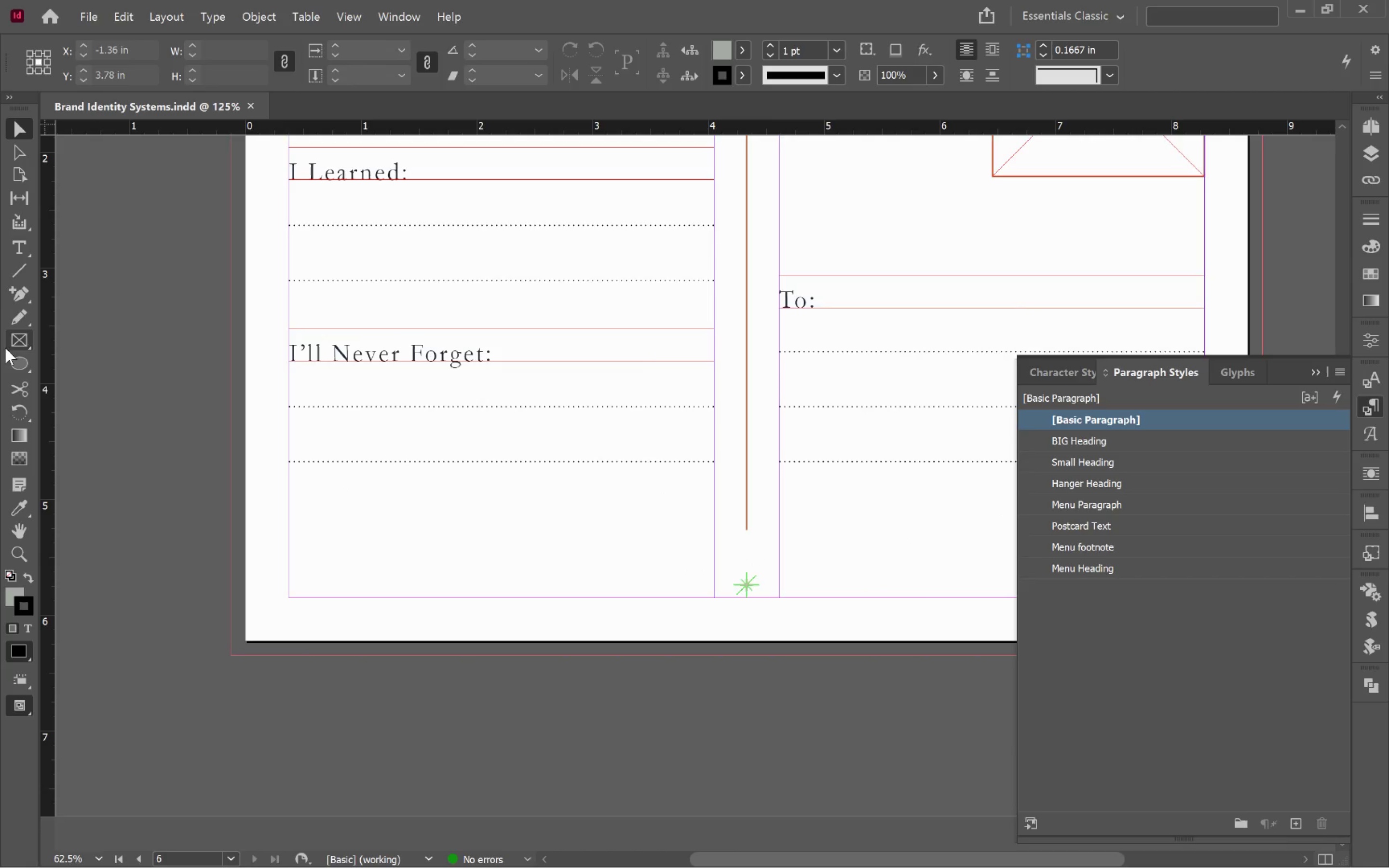 
scroll: coordinate [510, 651], scroll_direction: up, amount: 2.0
 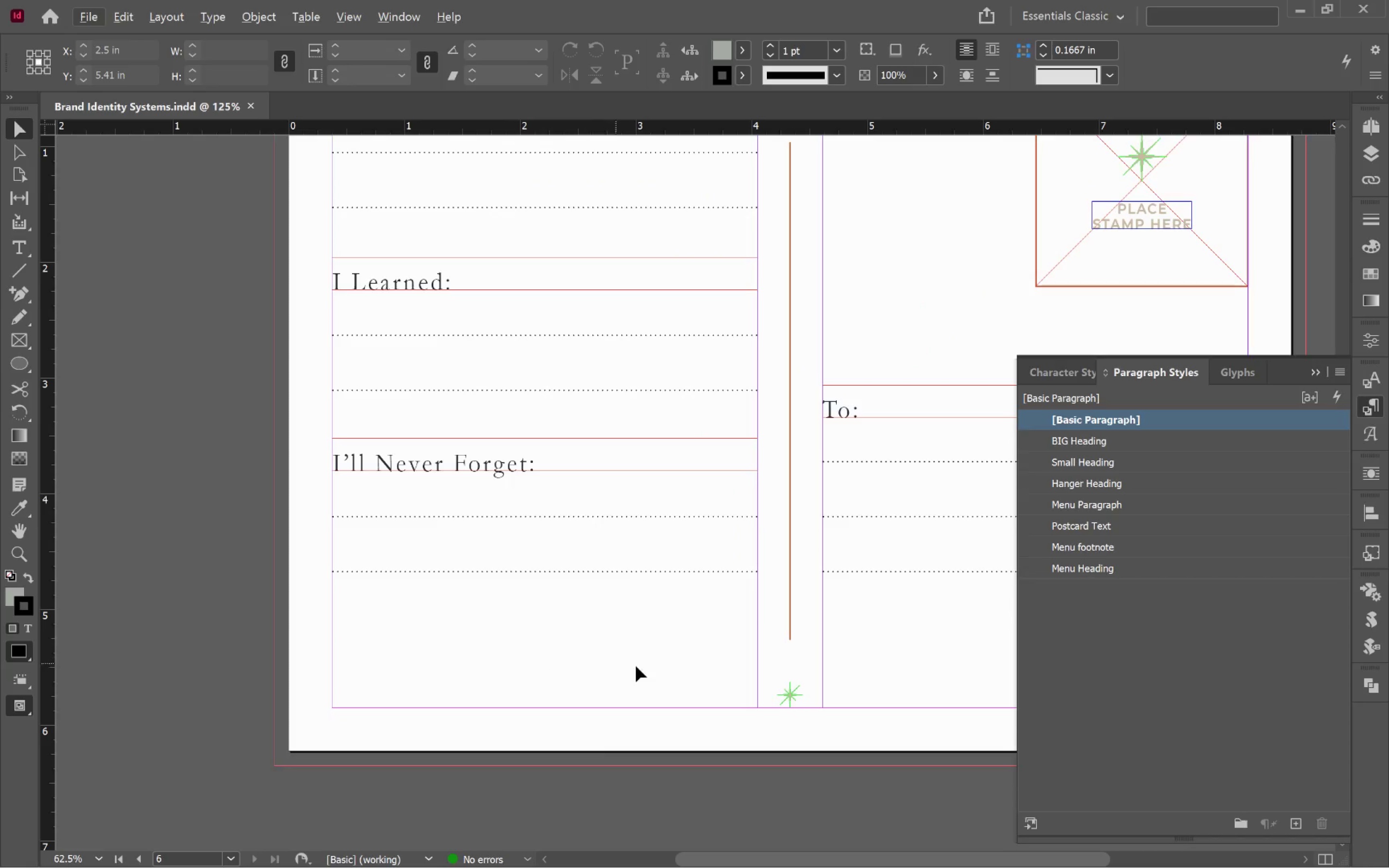 
left_click_drag(start_coordinate=[652, 671], to_coordinate=[608, 536])
 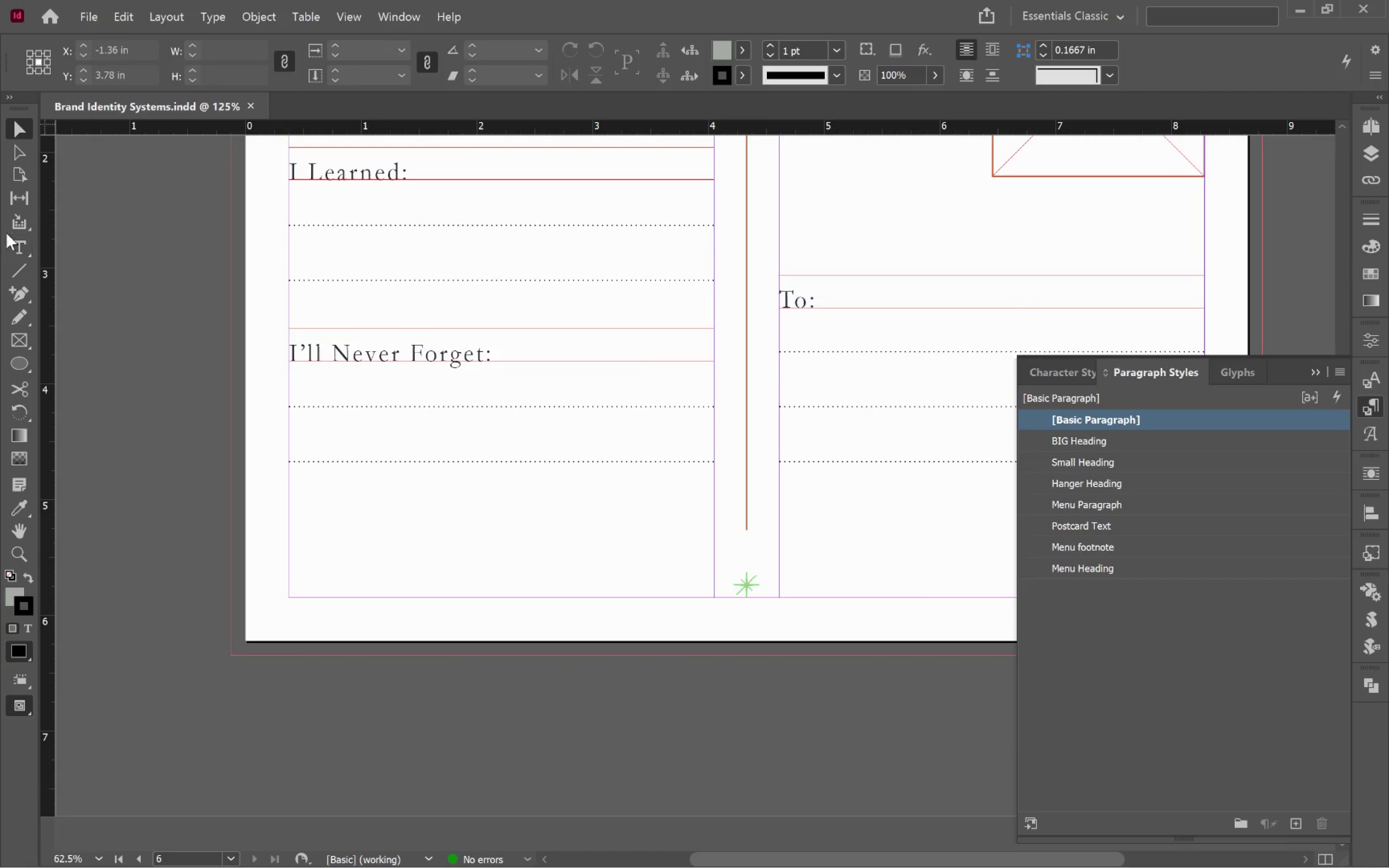 
left_click([18, 253])
 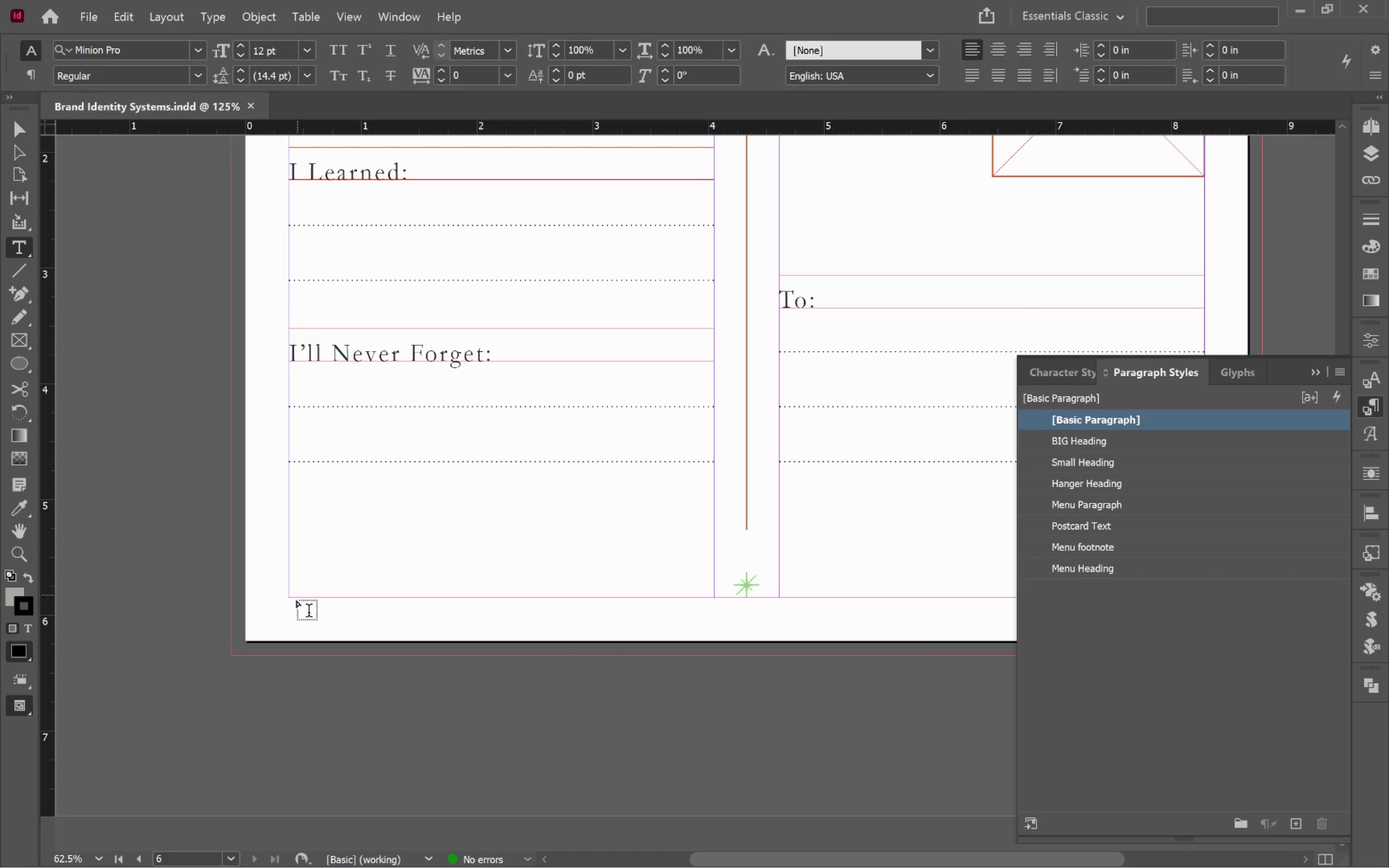 
left_click_drag(start_coordinate=[288, 594], to_coordinate=[714, 521])
 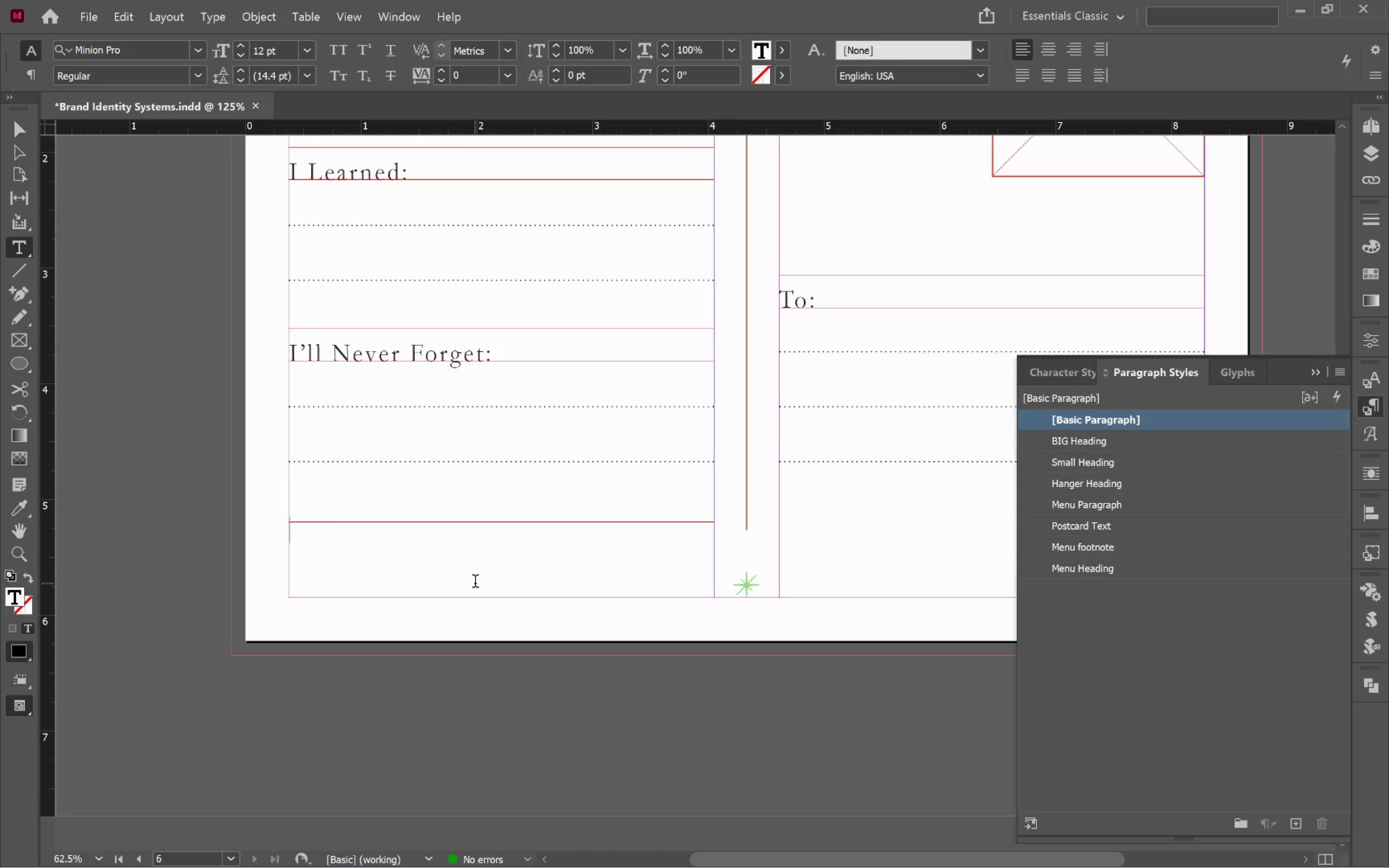 
type(The Obsidian Outpost)
 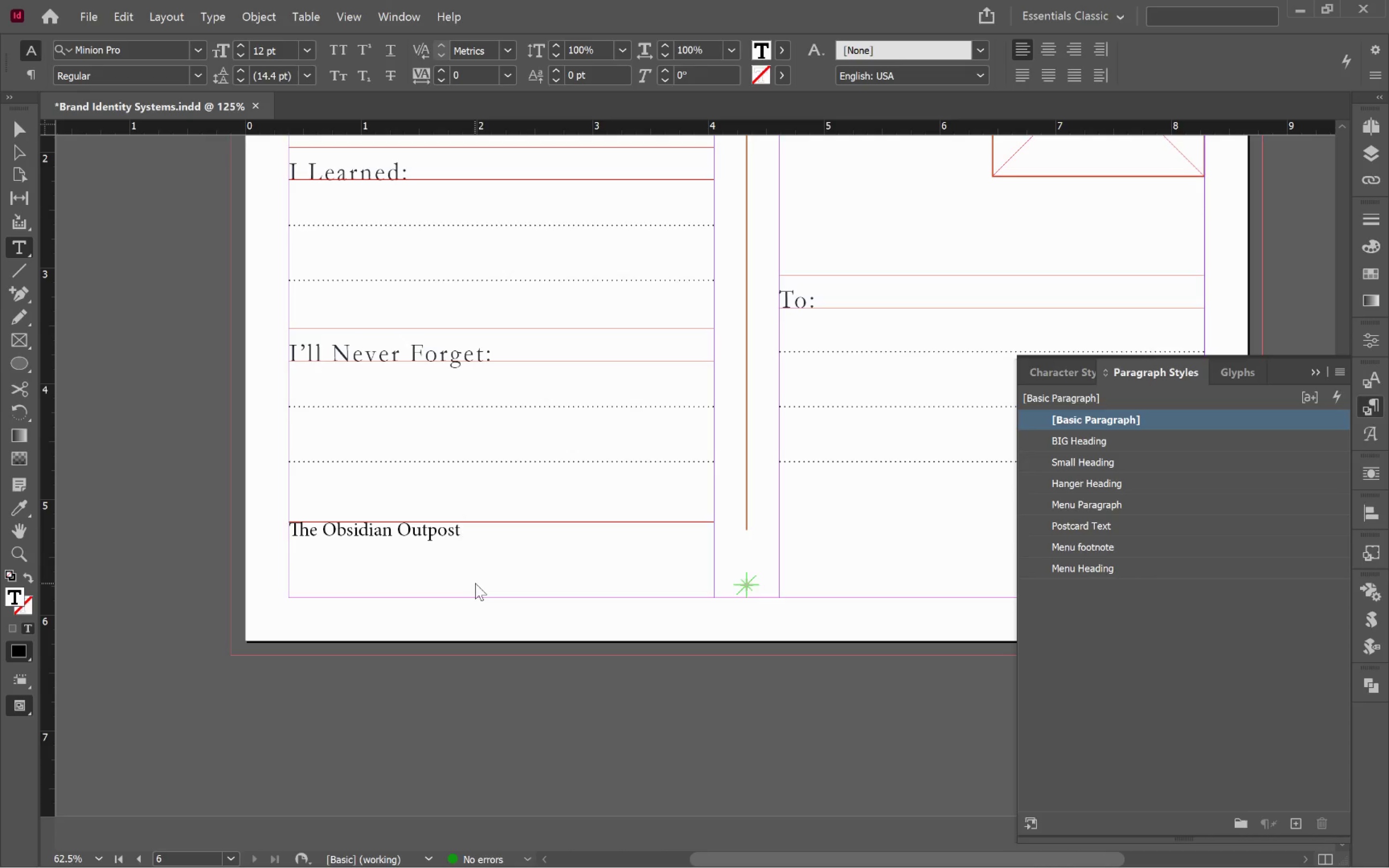 
key(Enter)
 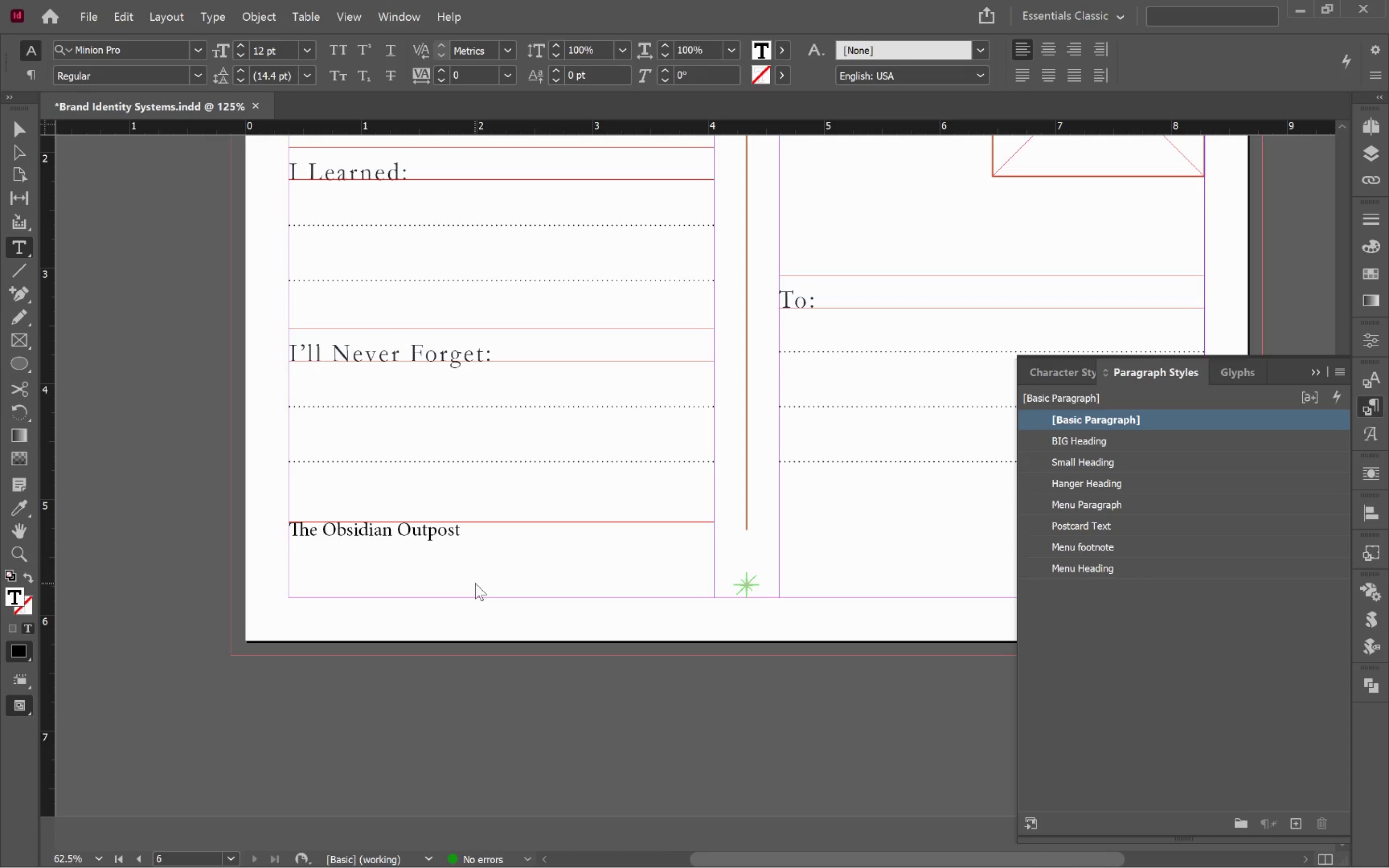 
type(International Dark Sky Reserve)
 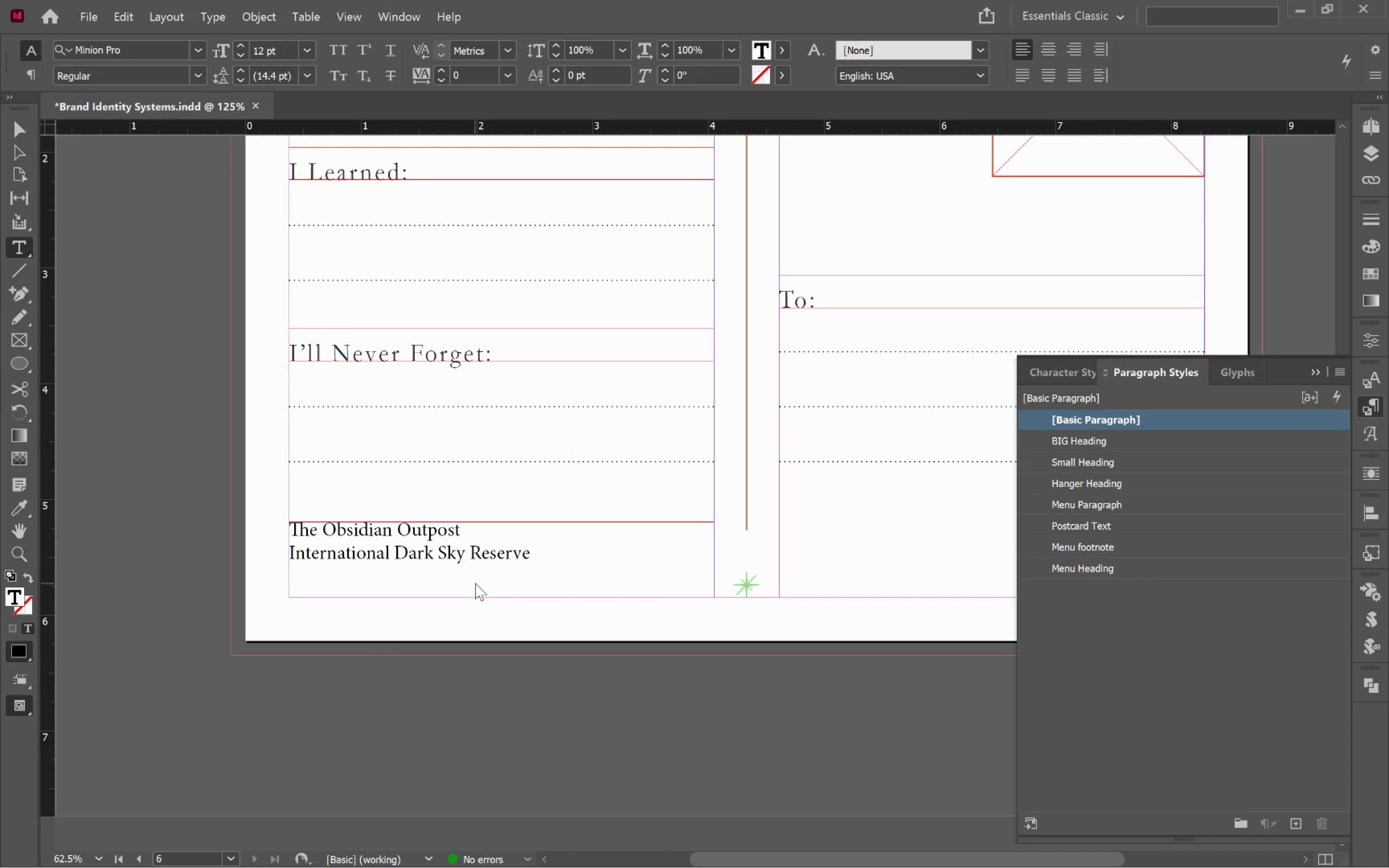 
left_click([458, 524])
 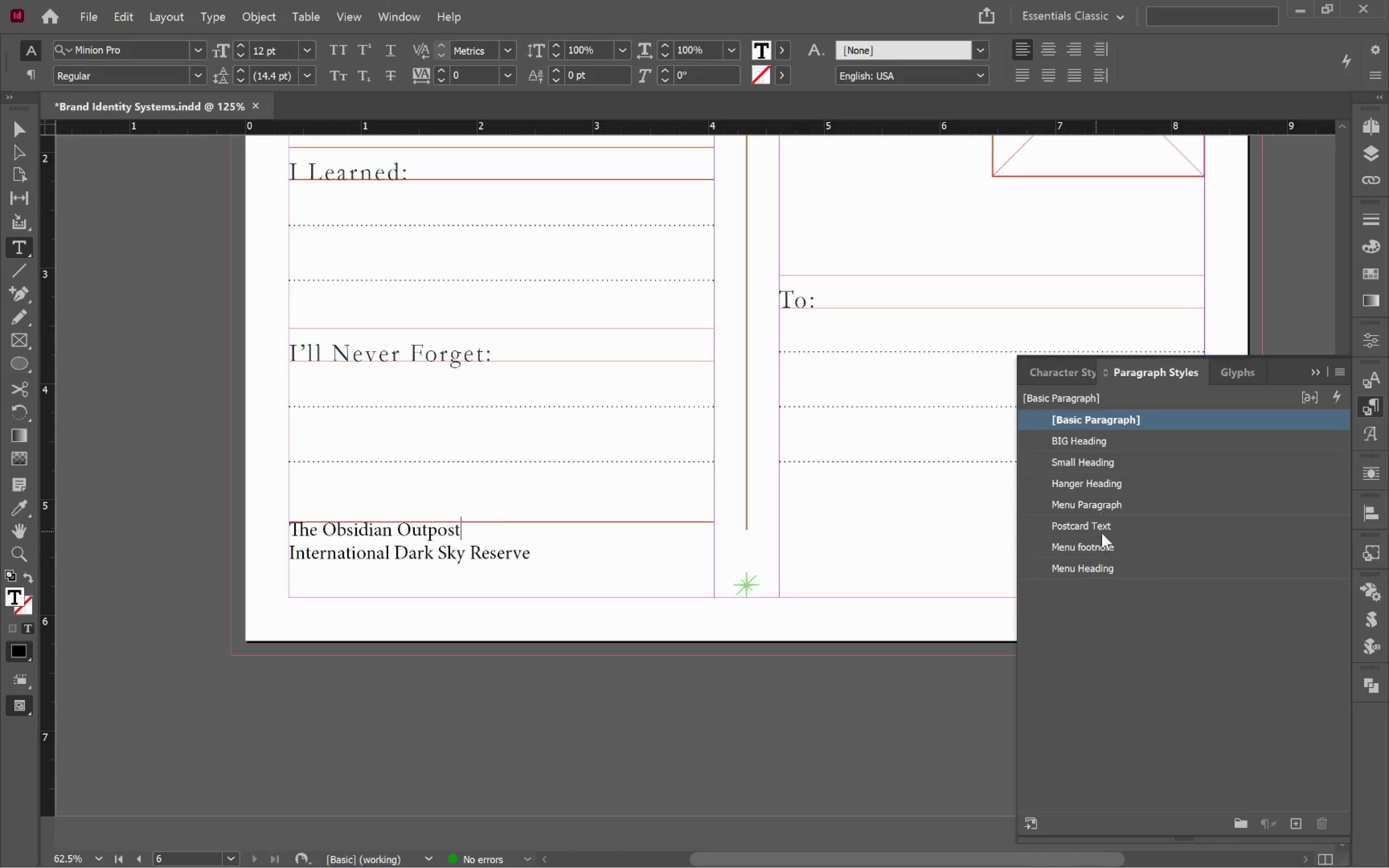 
left_click([1105, 527])
 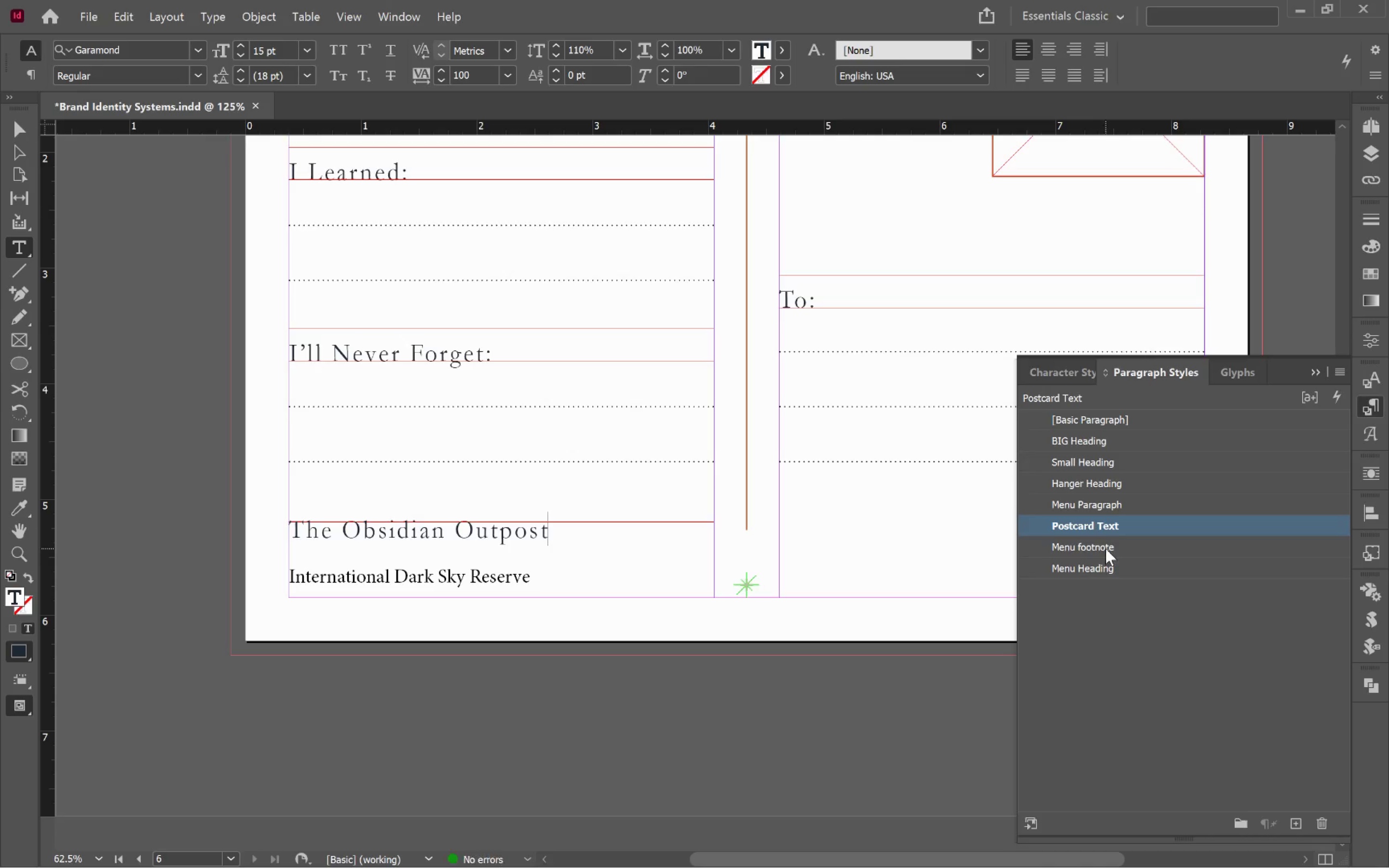 
left_click([1105, 547])
 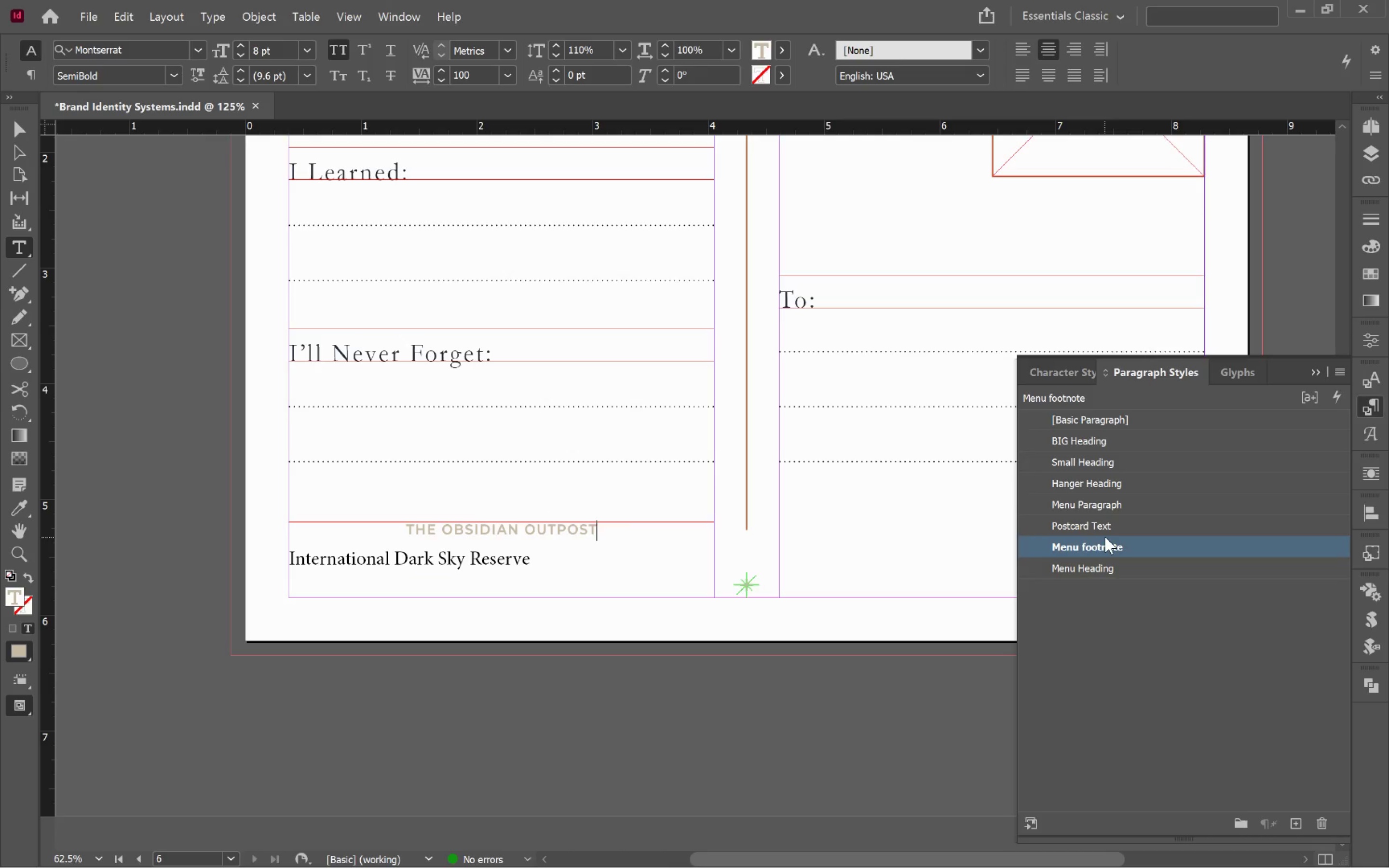 
wait(7.22)
 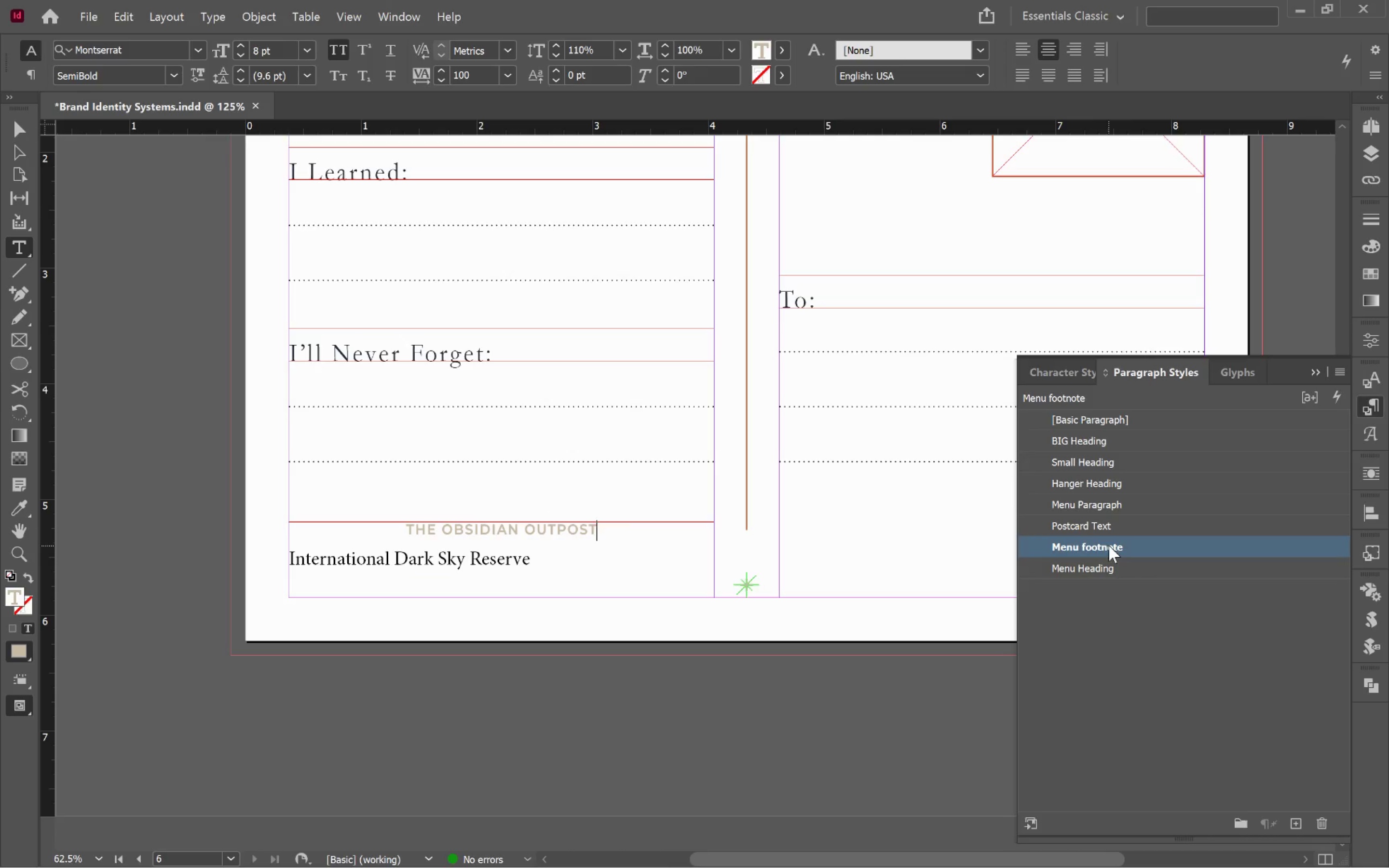 
left_click([1123, 571])
 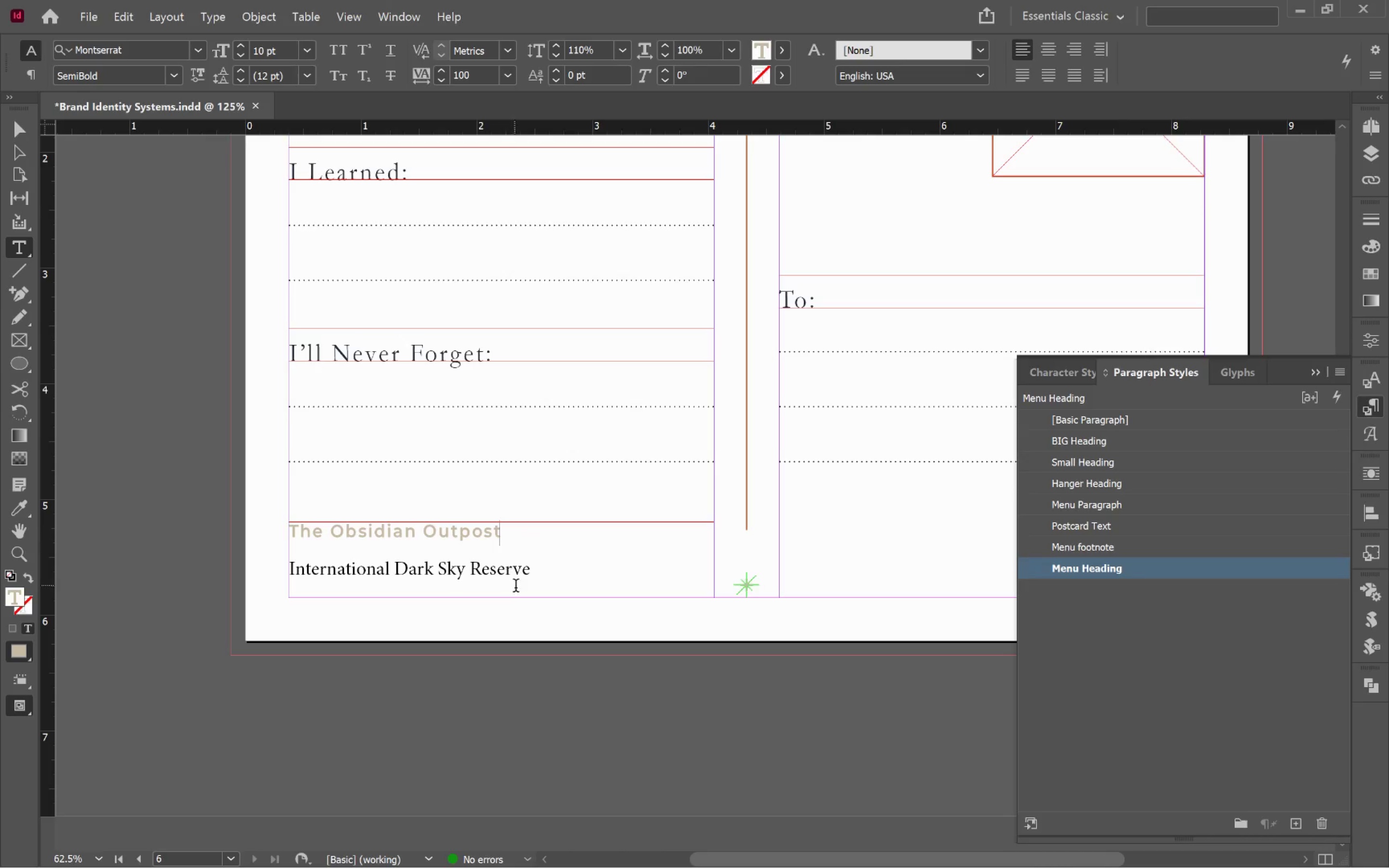 
left_click([509, 571])
 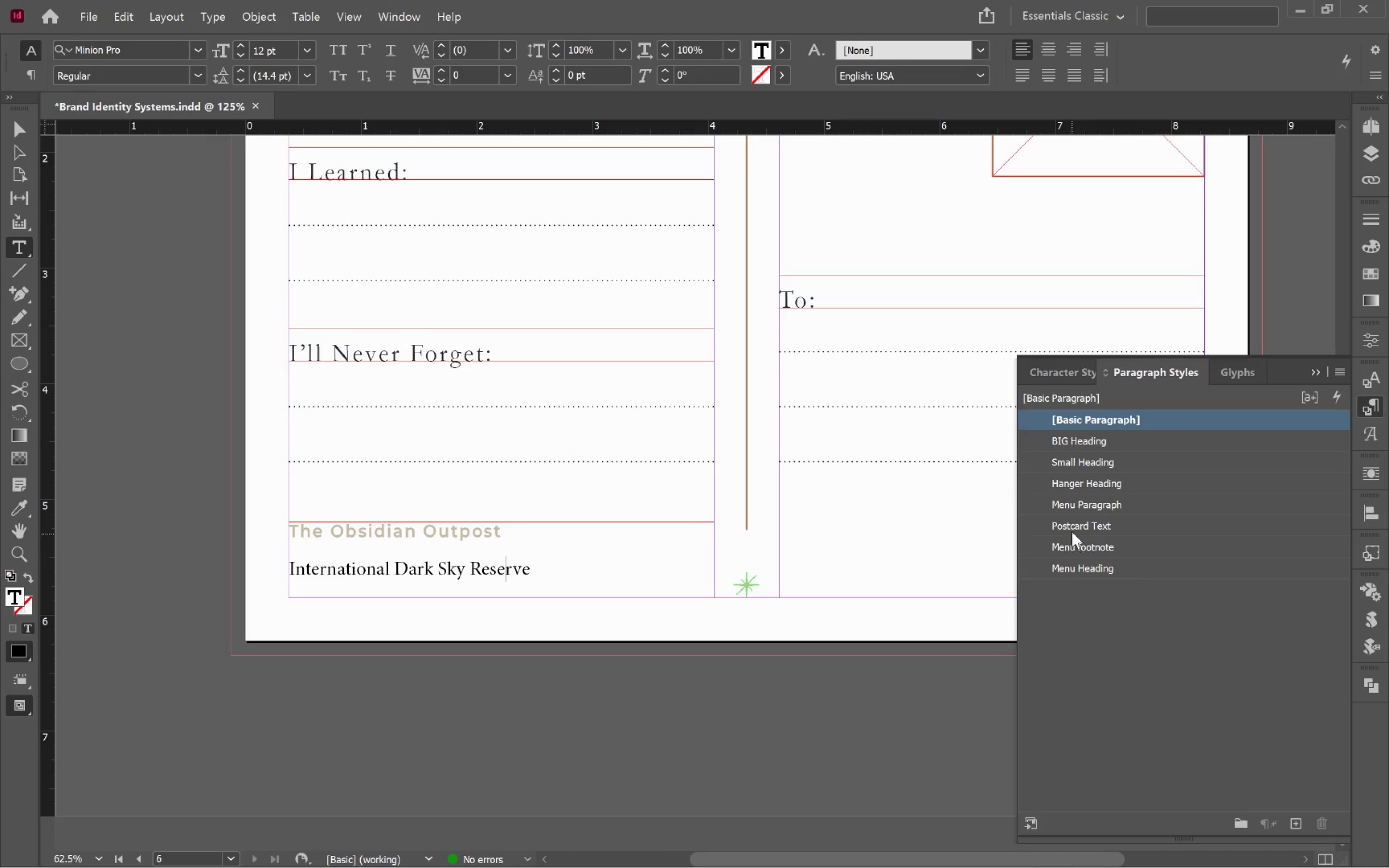 
left_click([1116, 505])
 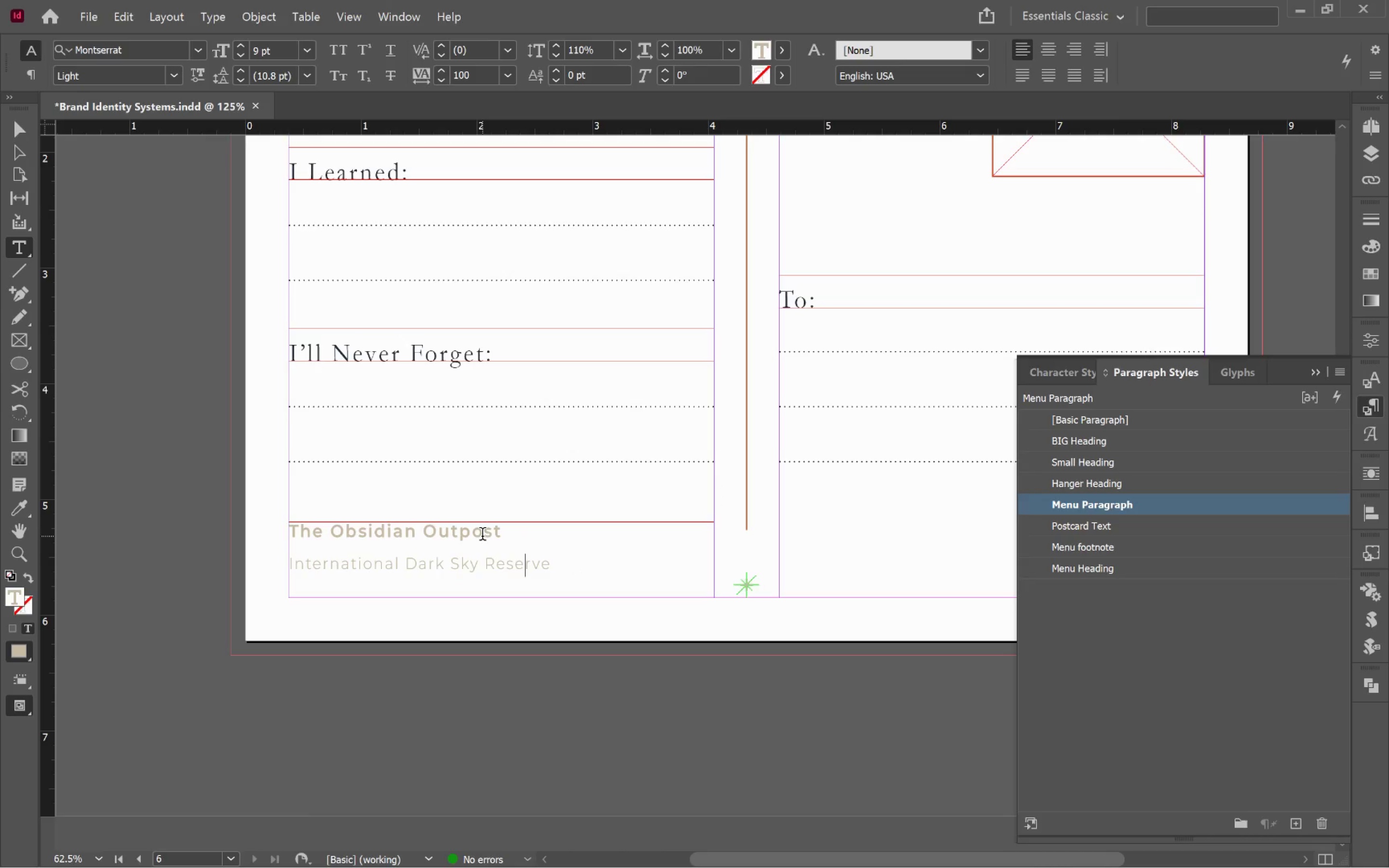 
left_click([482, 536])
 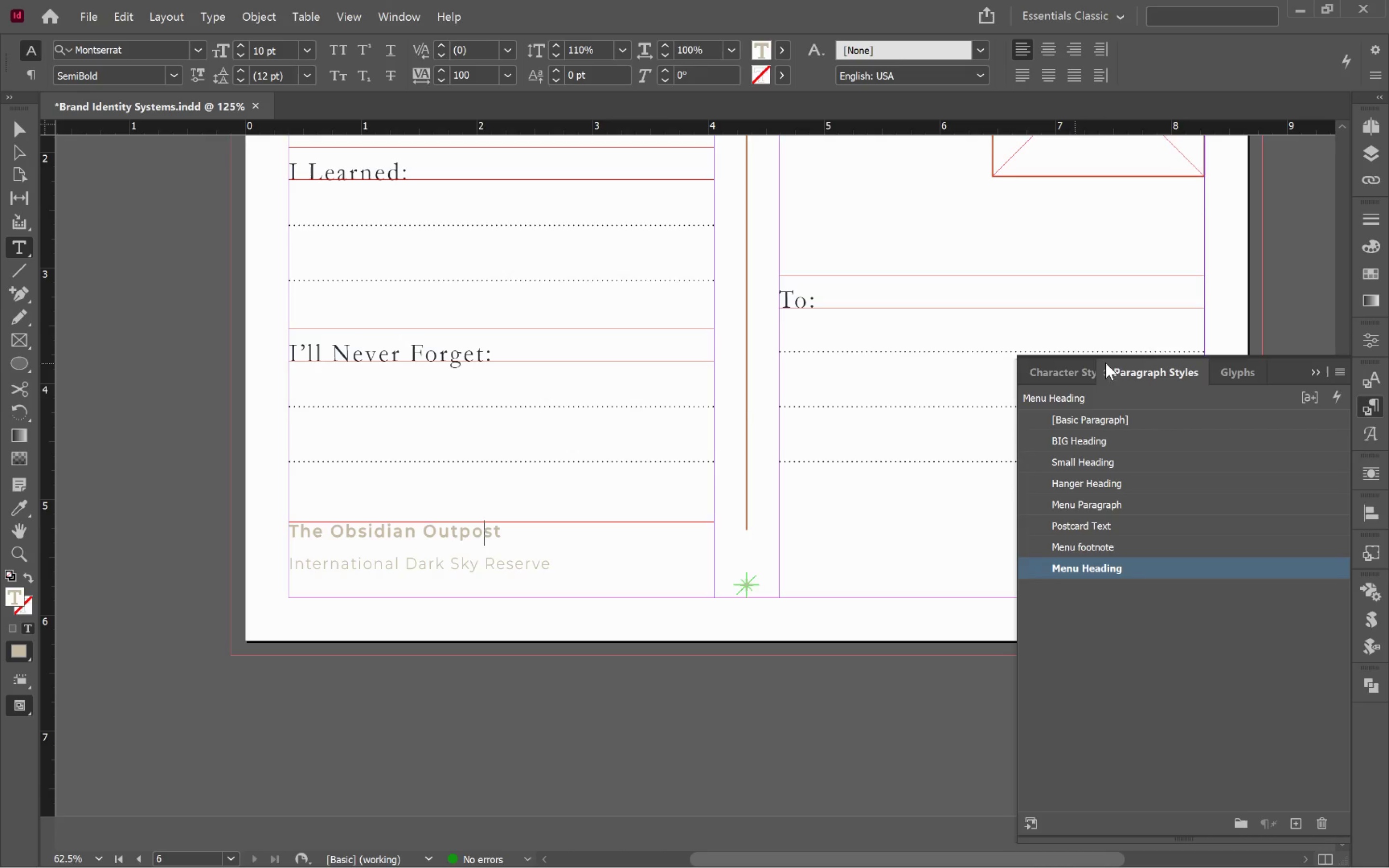 
left_click([1042, 371])
 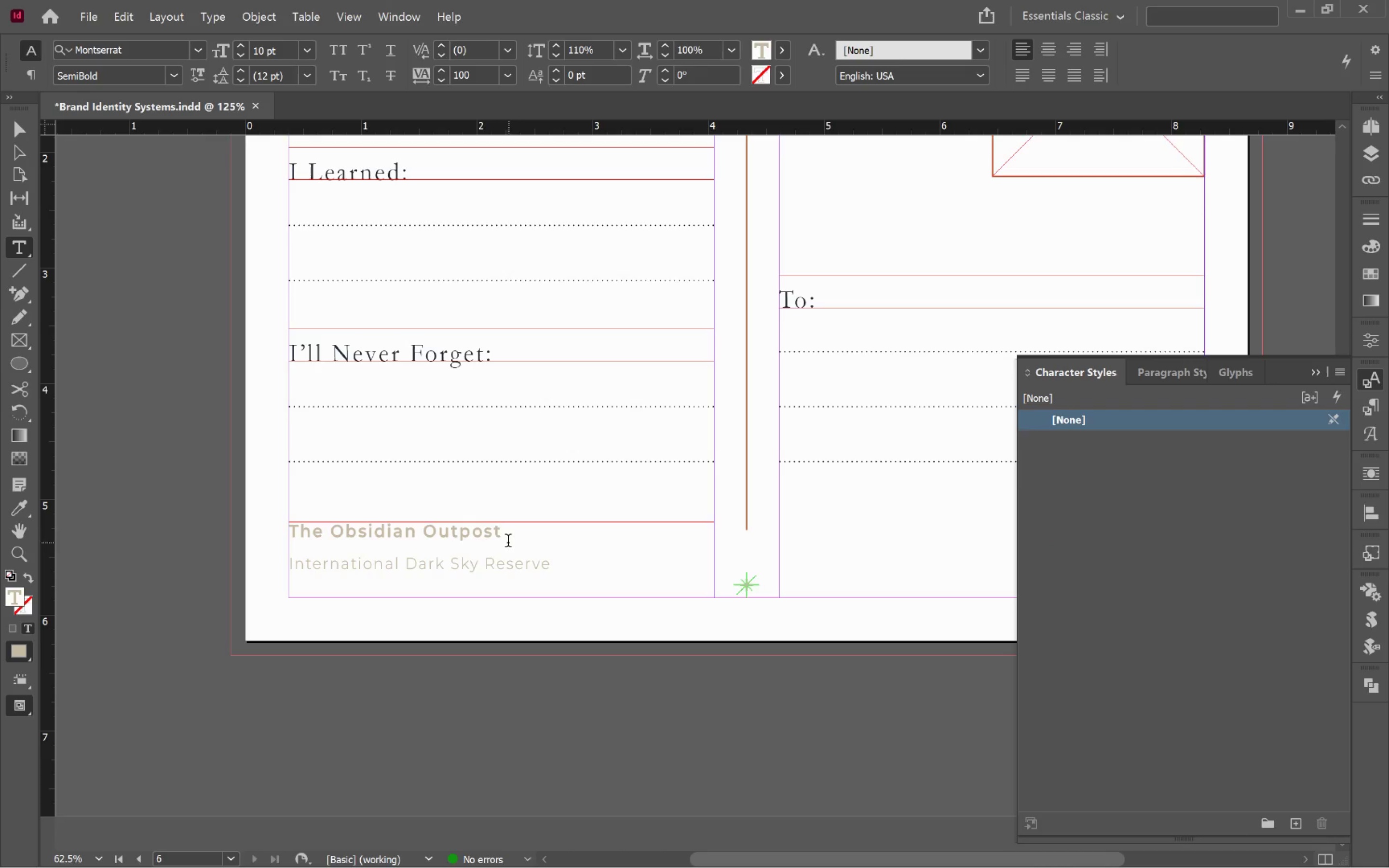 
left_click_drag(start_coordinate=[501, 528], to_coordinate=[246, 533])
 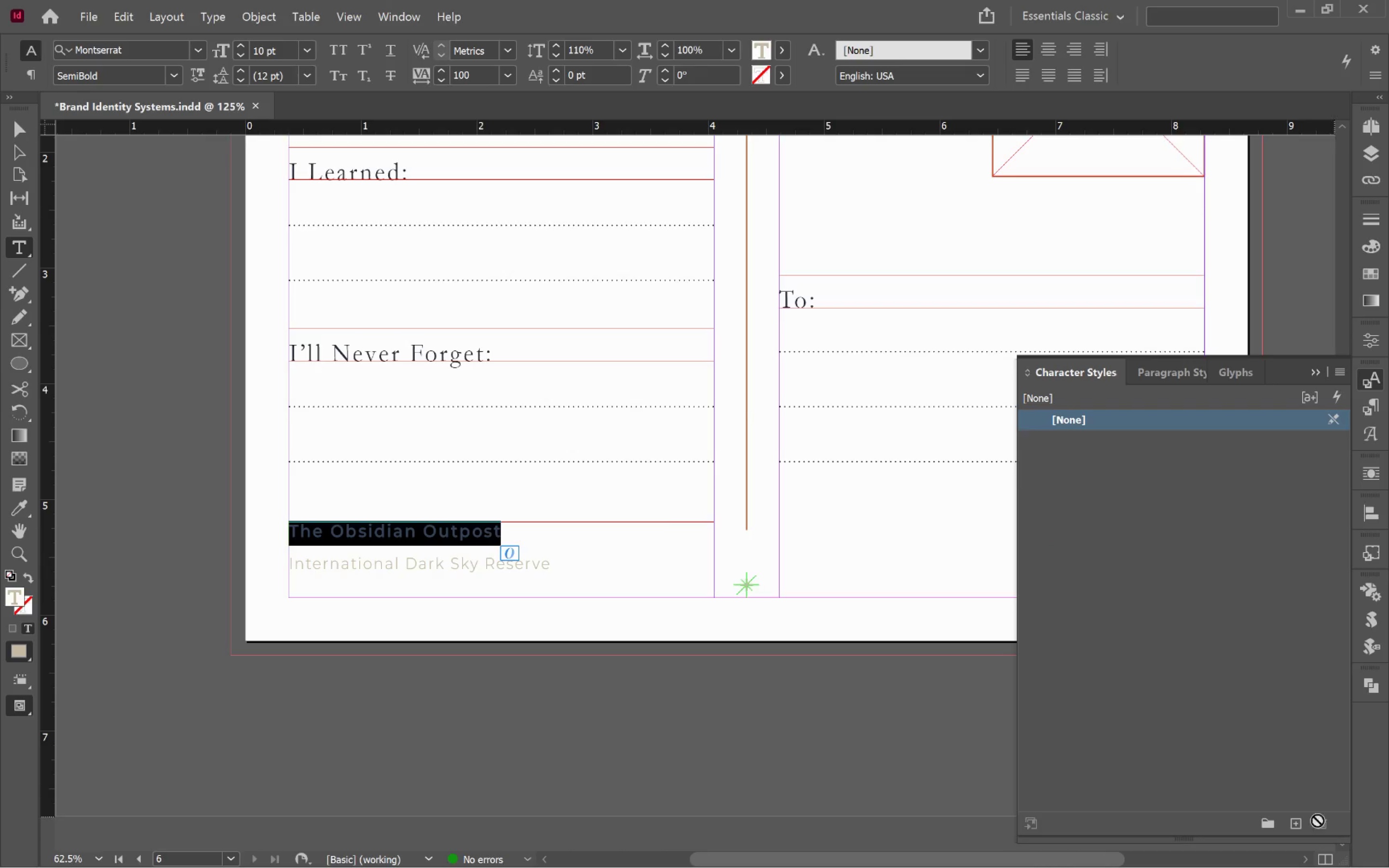 
left_click([1294, 823])
 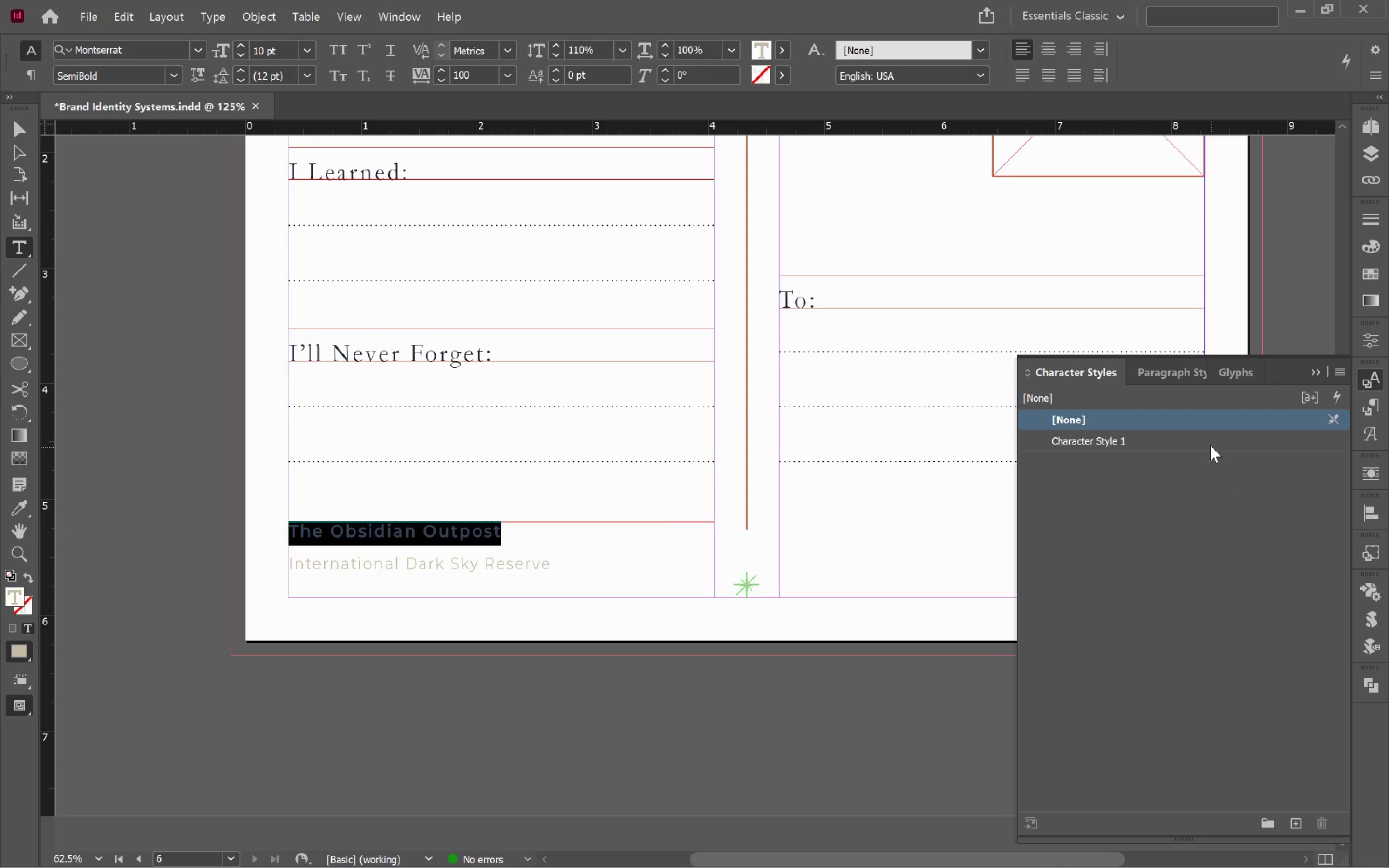 
left_click([1208, 442])
 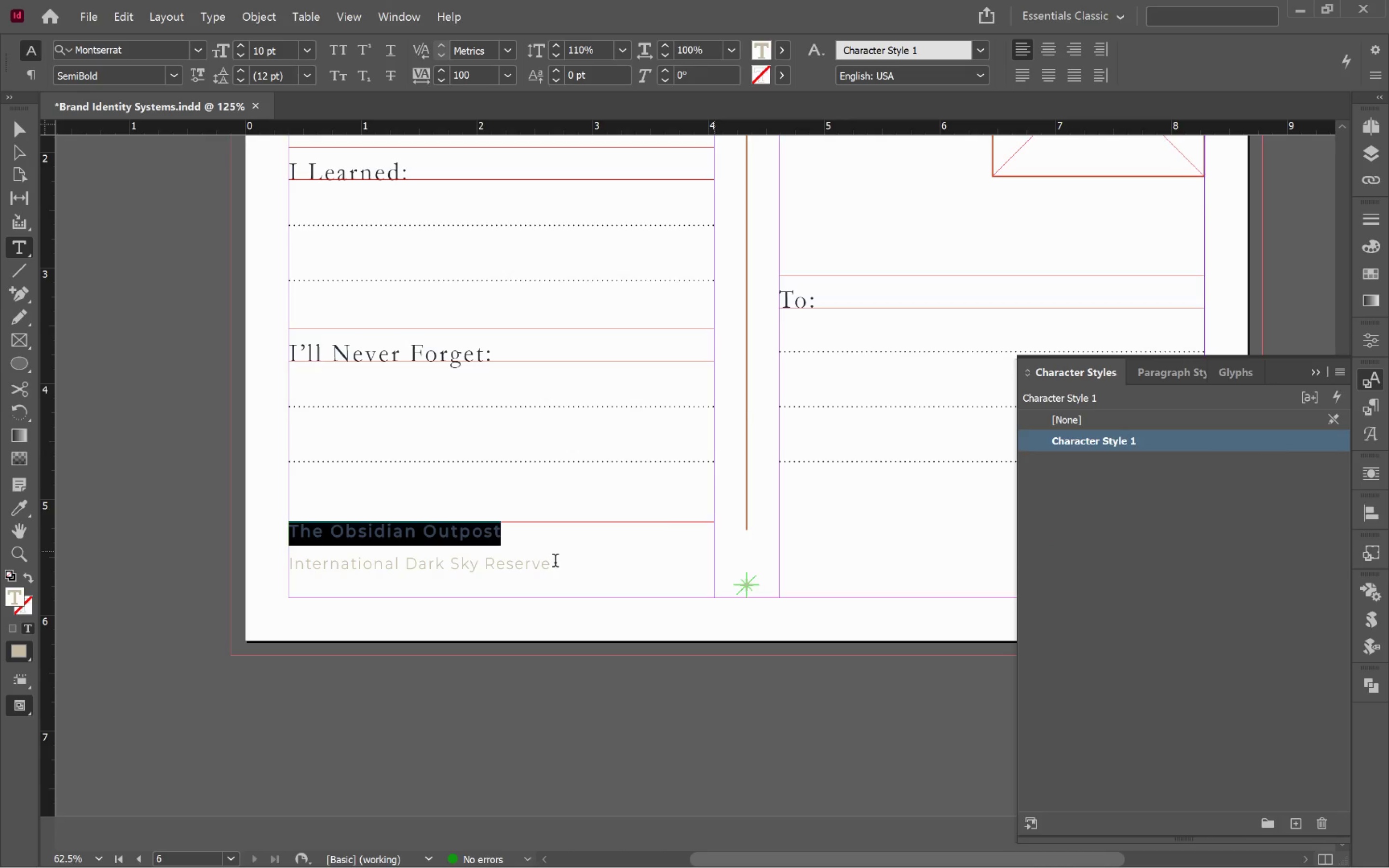 
left_click([526, 540])
 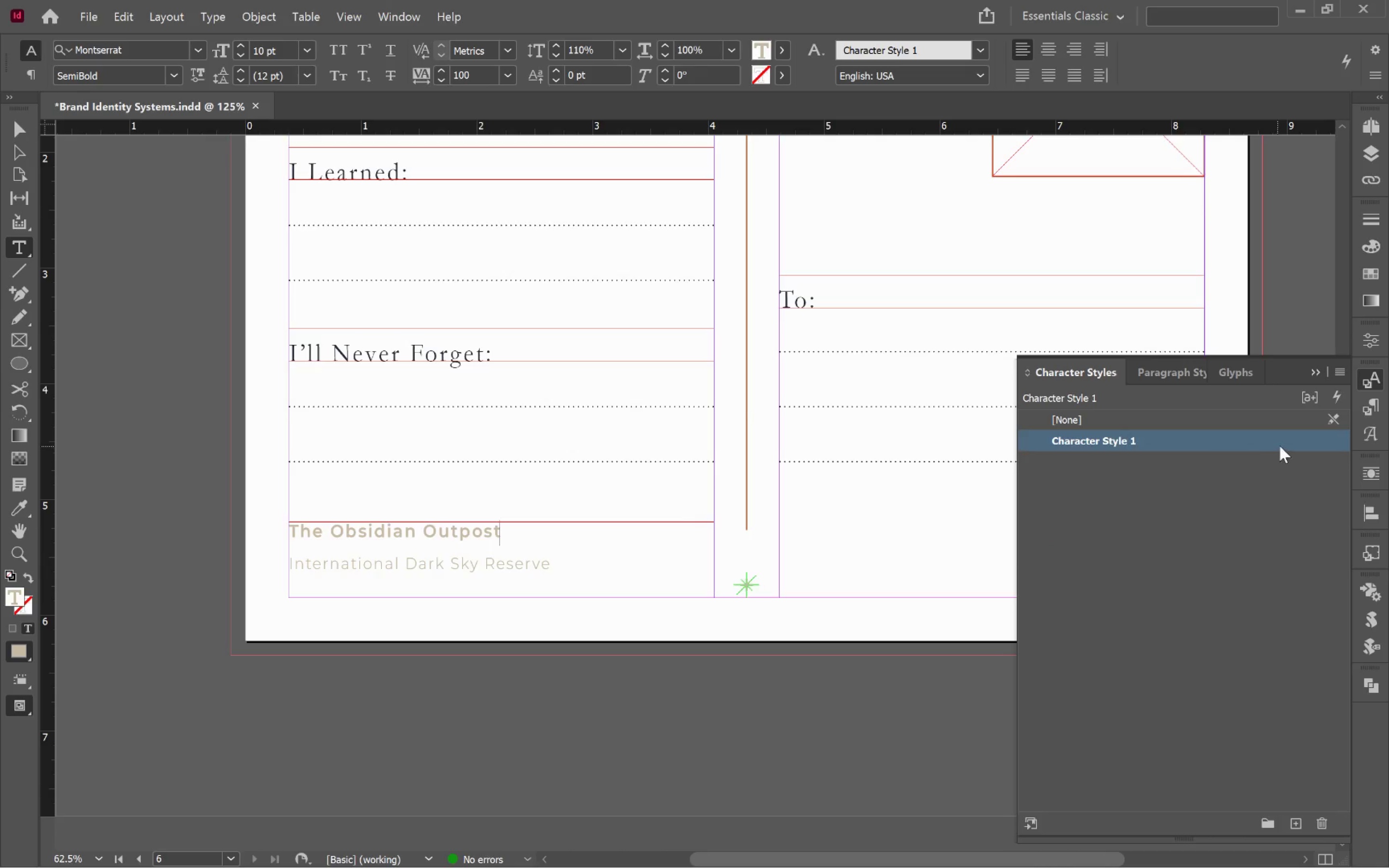 
double_click([1281, 443])
 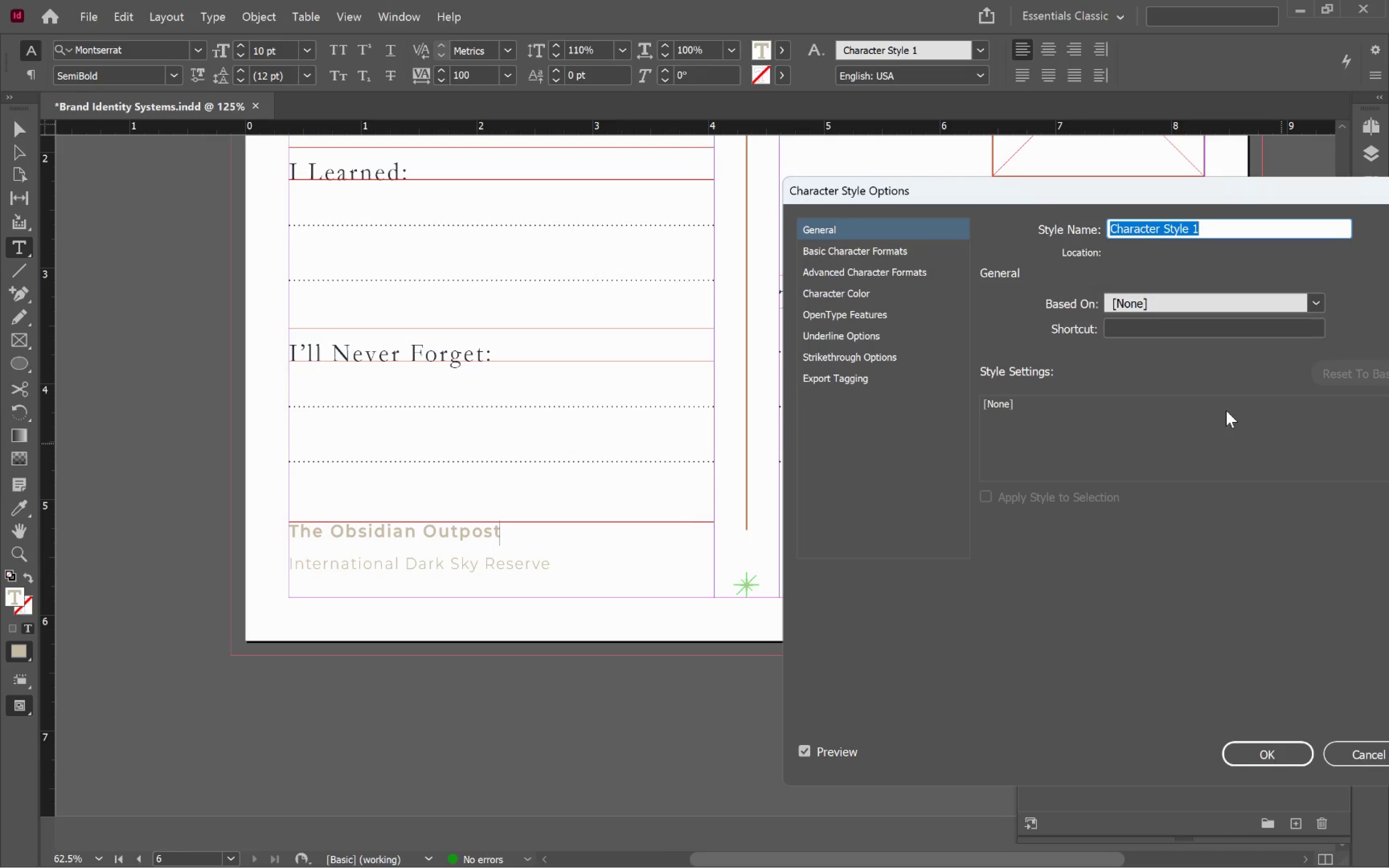 
type(Black & Bold)
 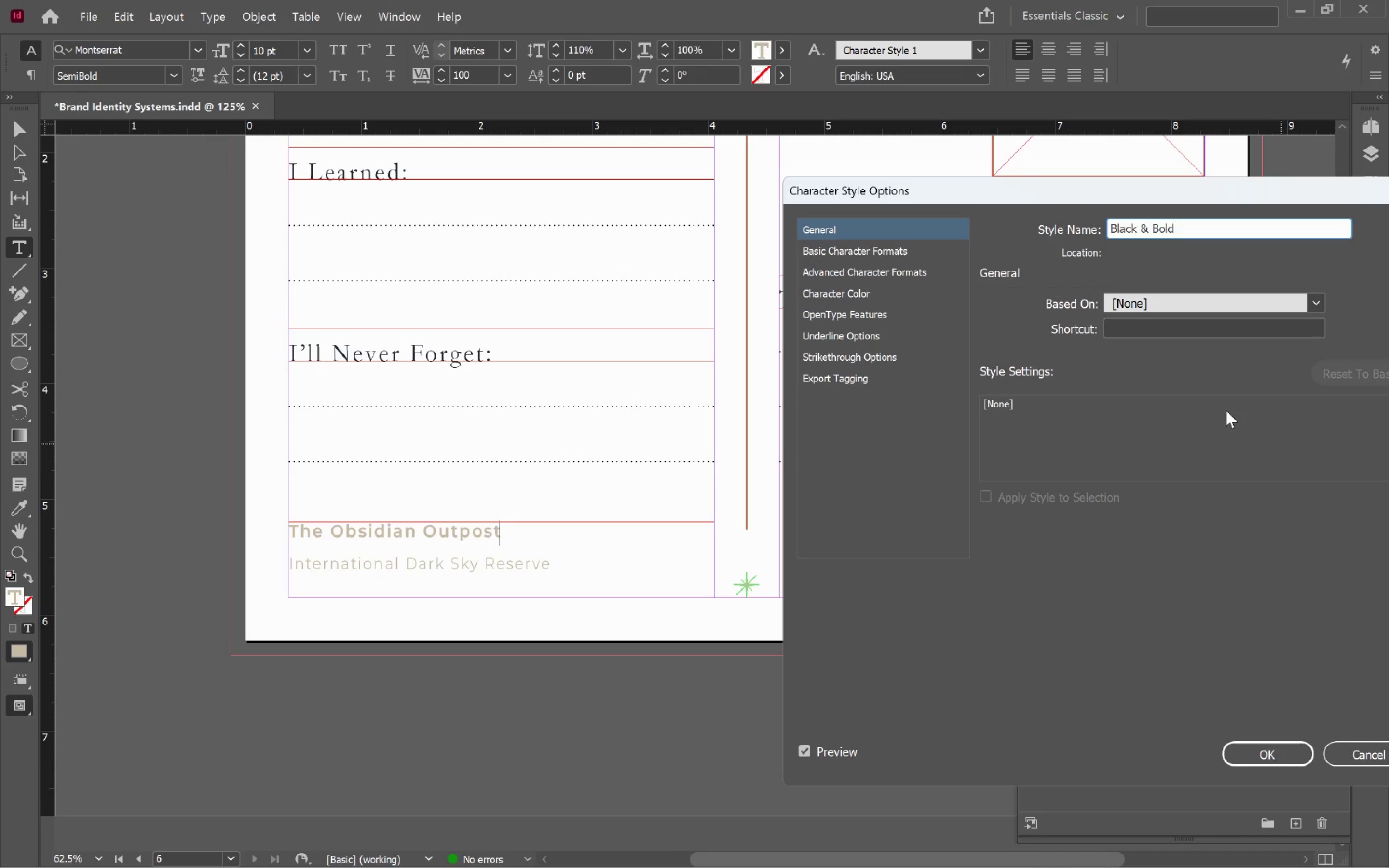 
double_click([1151, 339])
 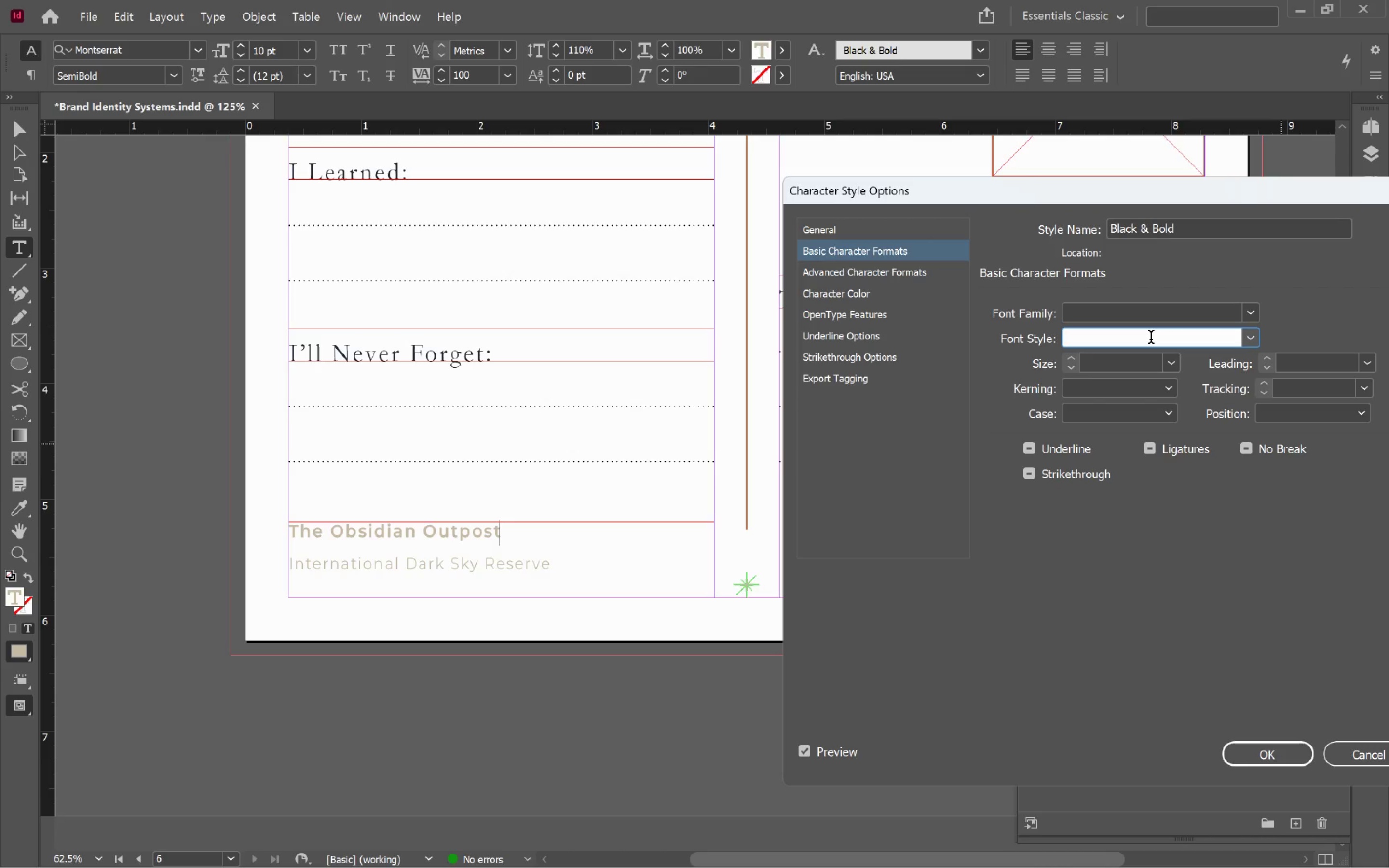 
type(Bol)
key(Tab)
 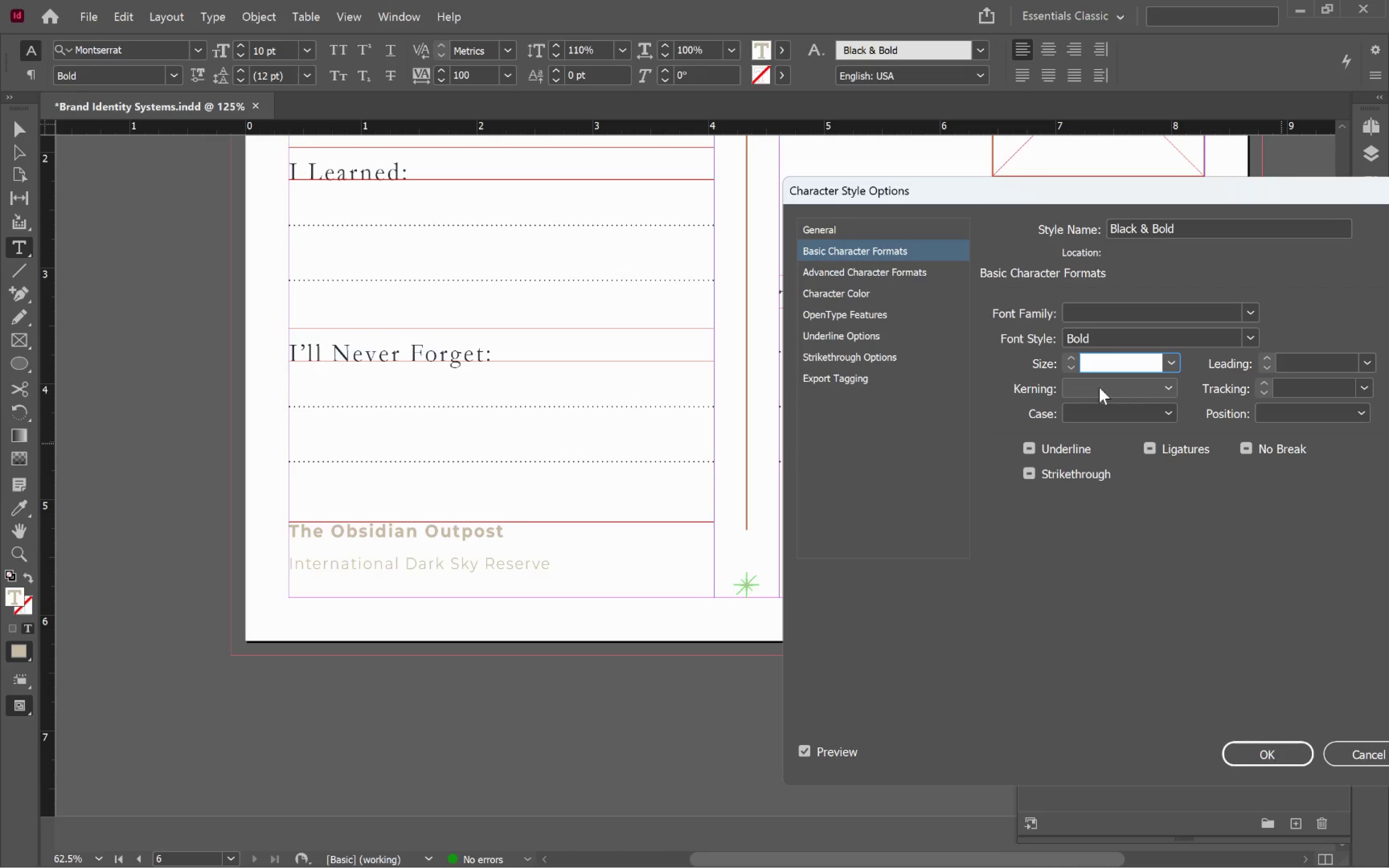 
left_click([1102, 414])
 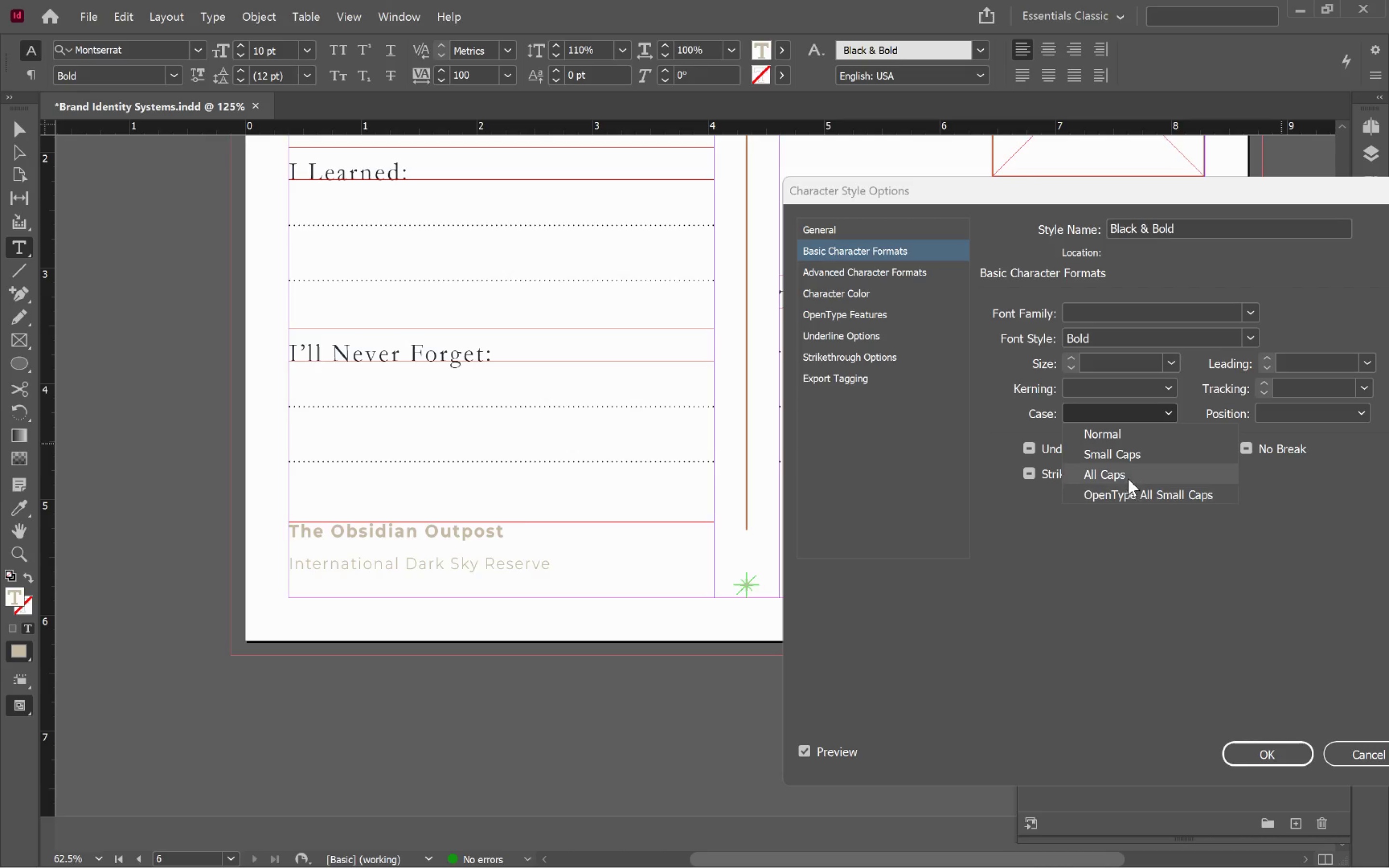 
left_click([1128, 479])
 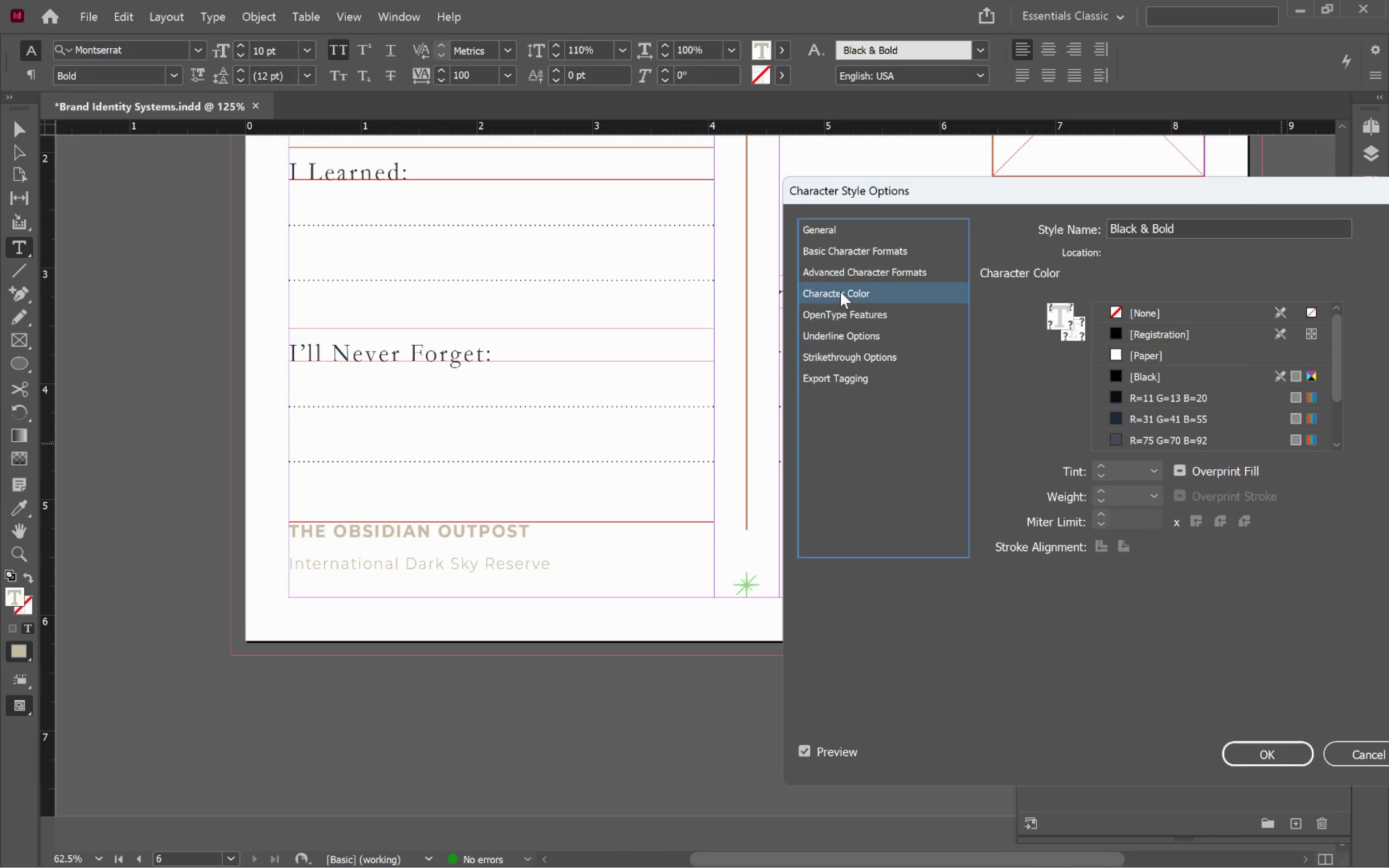 
left_click([1145, 396])
 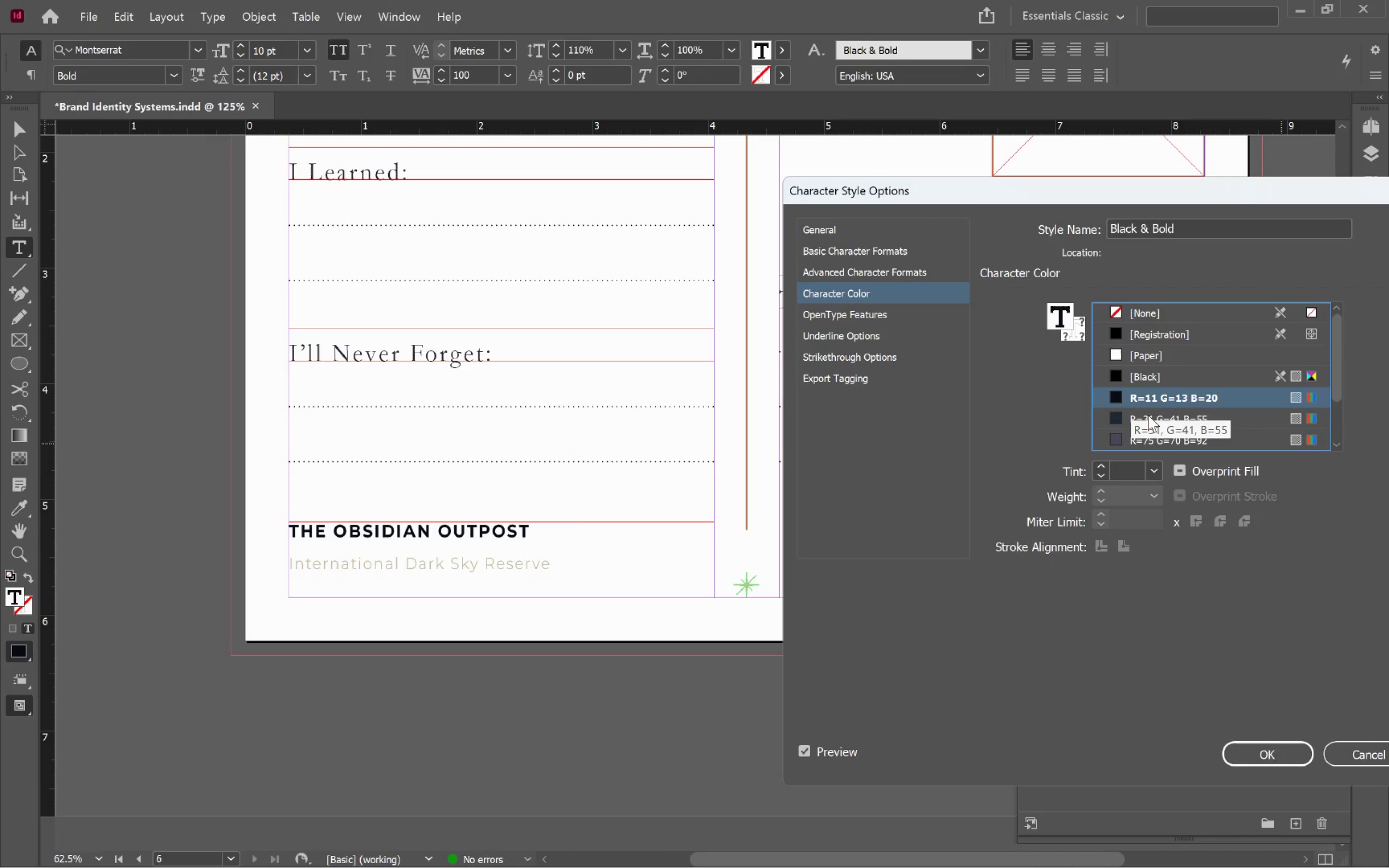 
left_click([1149, 414])
 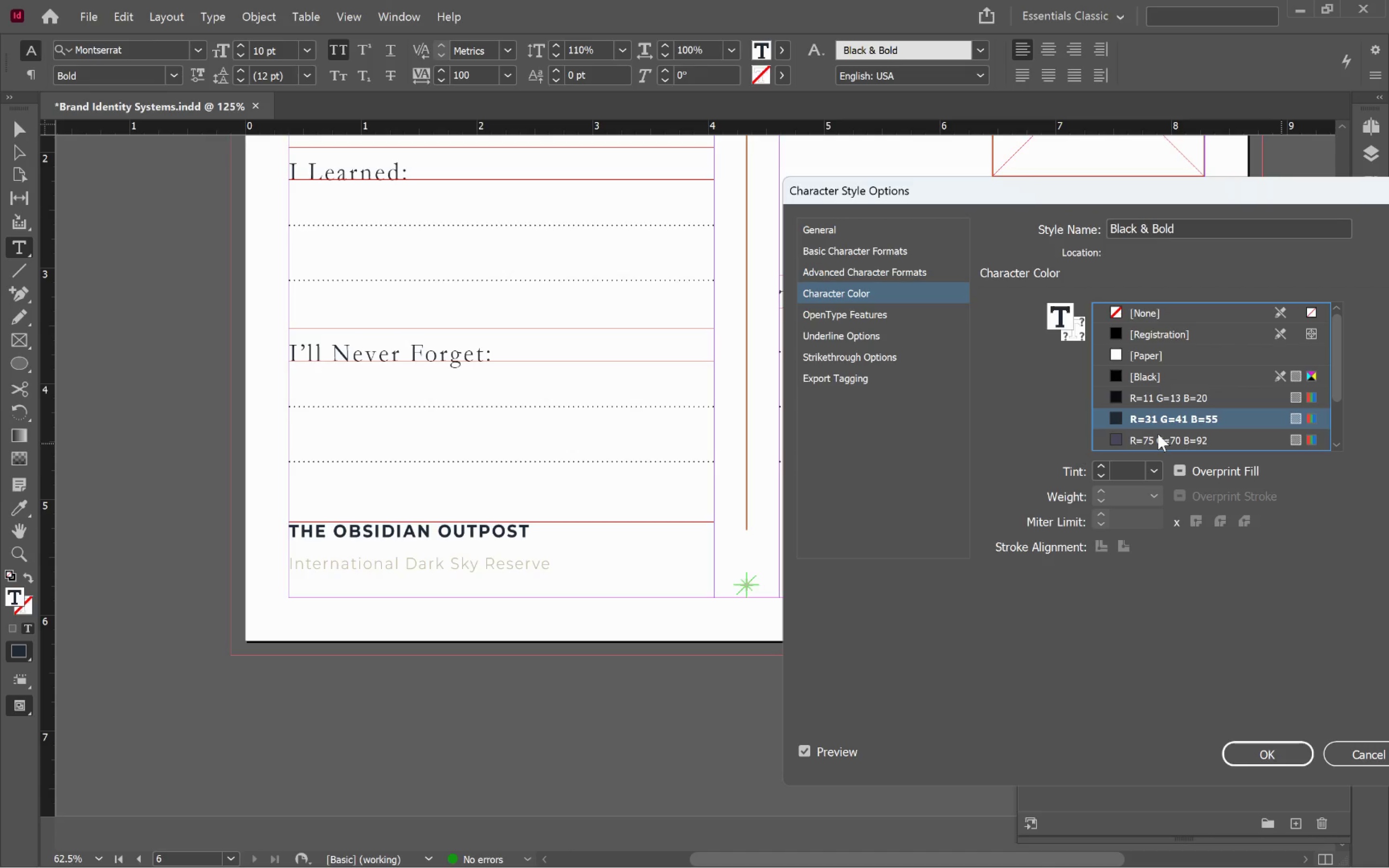 
left_click([1158, 434])
 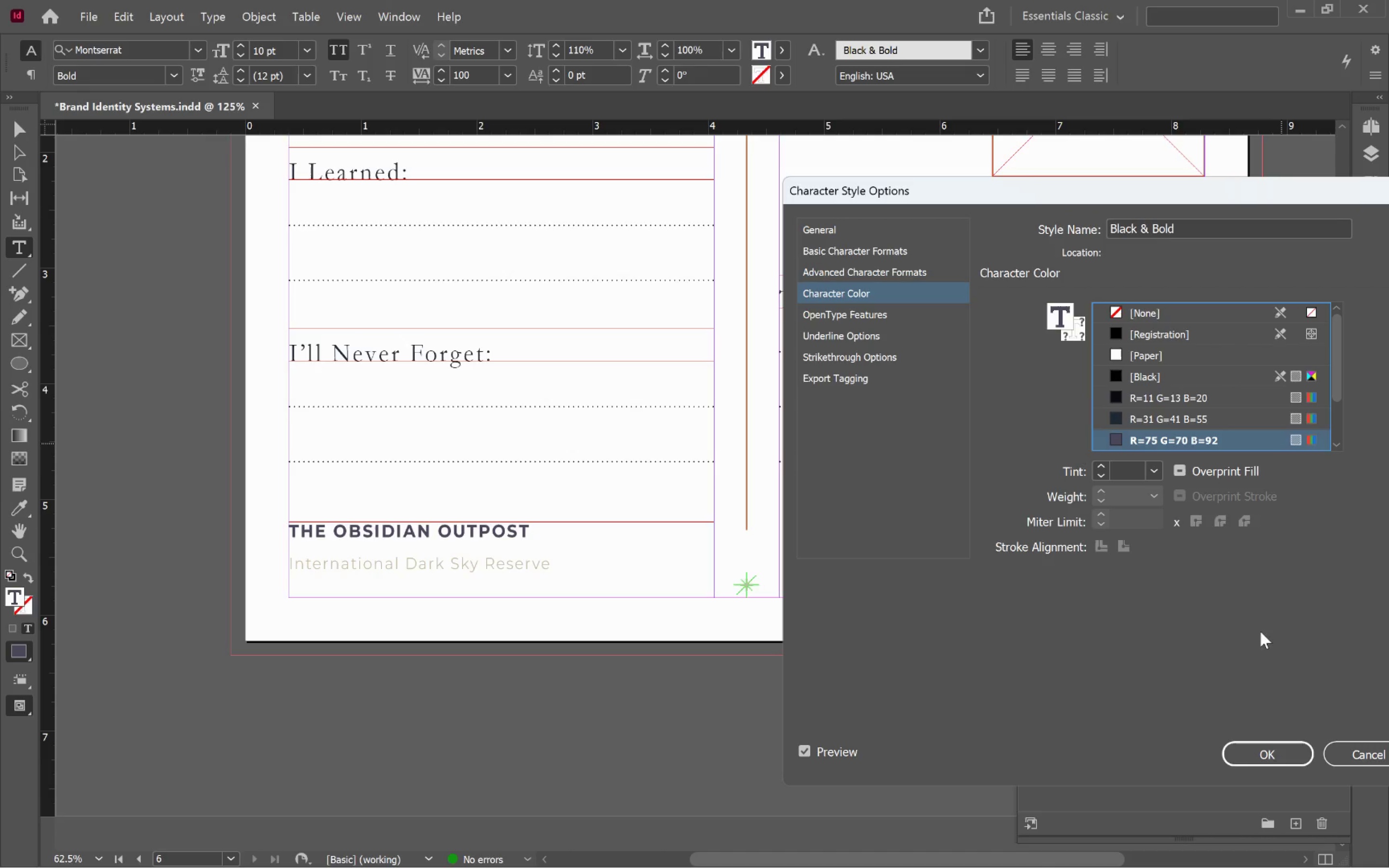 
scroll: coordinate [1197, 373], scroll_direction: down, amount: 4.0
 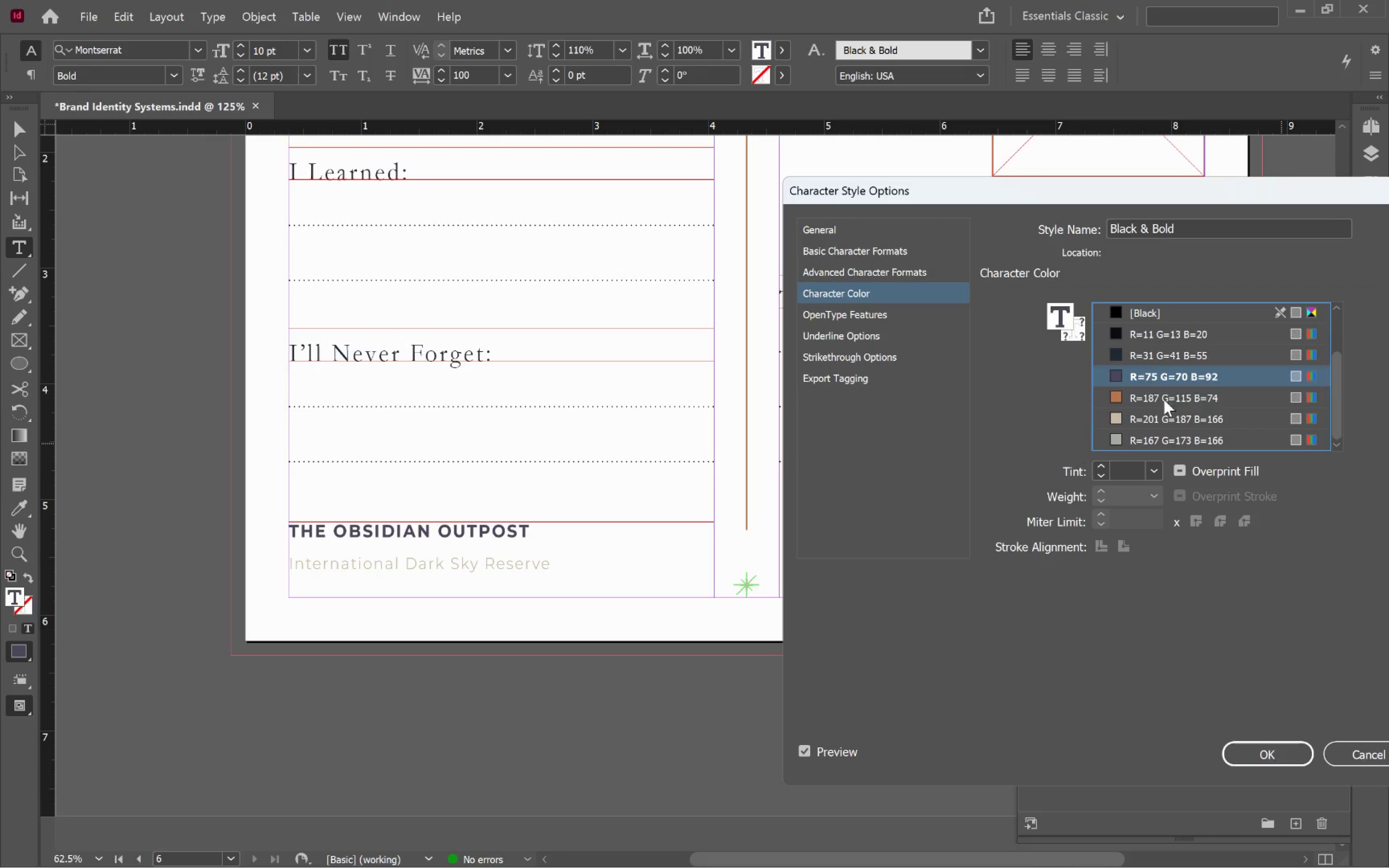 
left_click([1164, 399])
 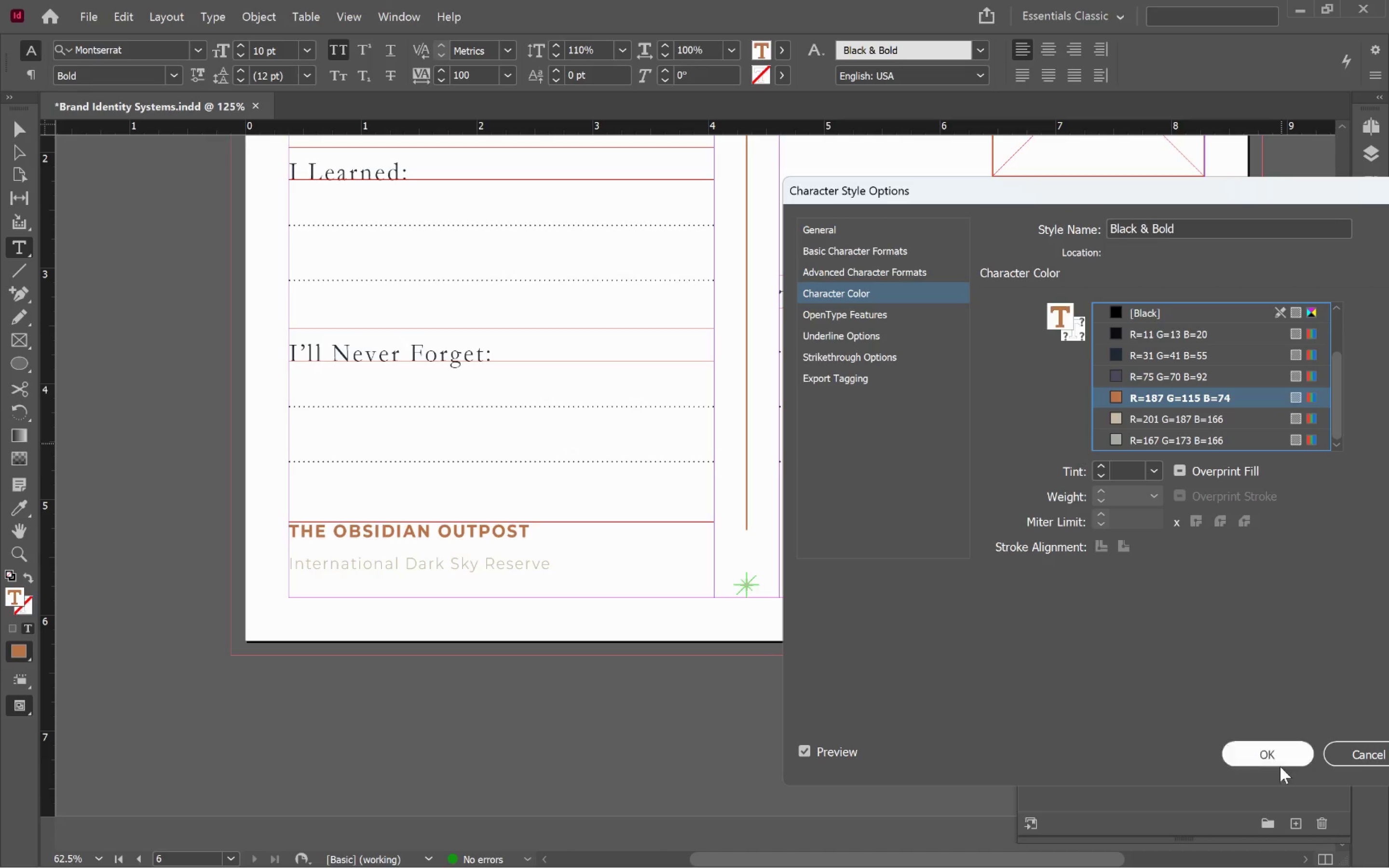 
left_click([1280, 757])
 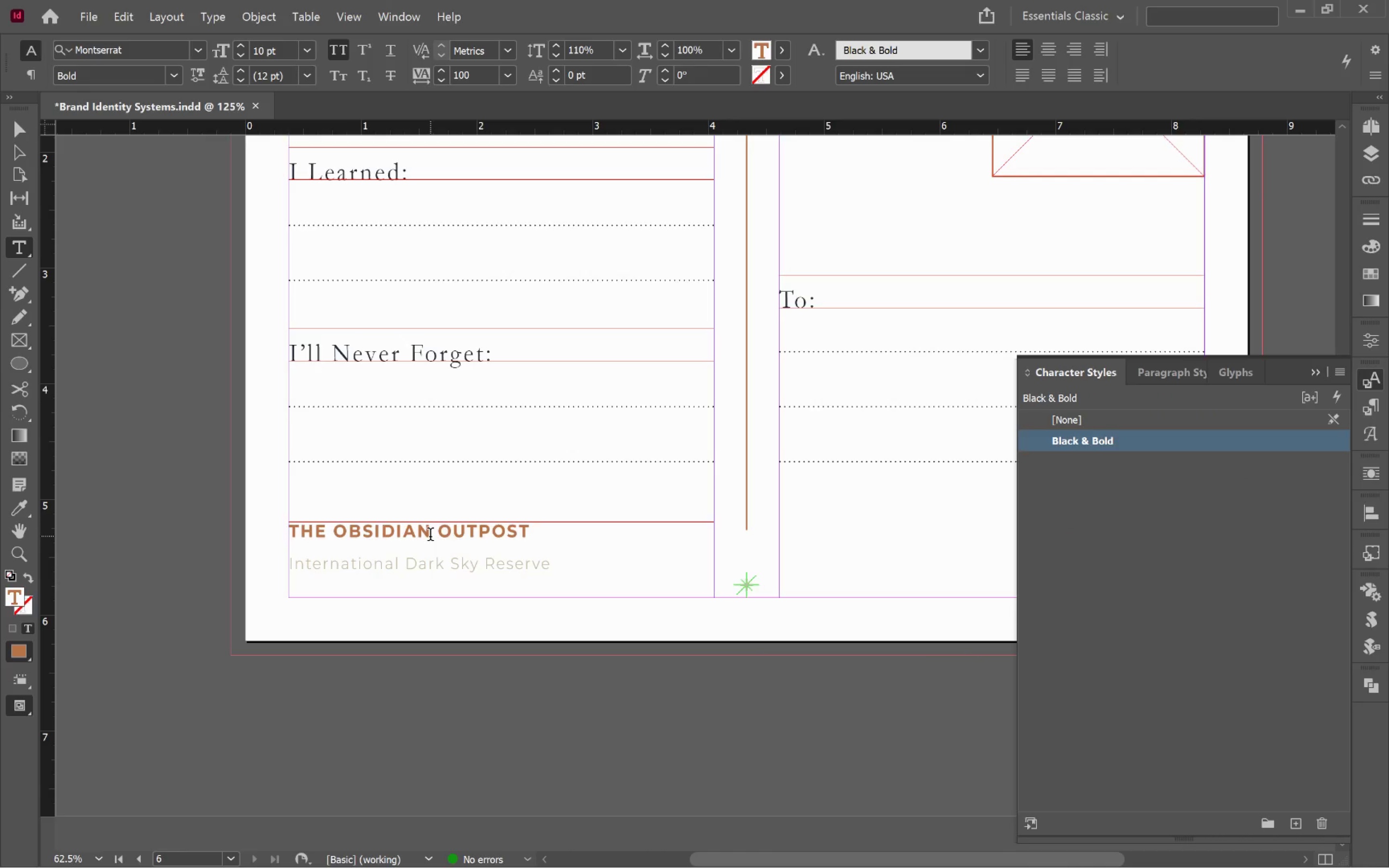 
left_click([424, 567])
 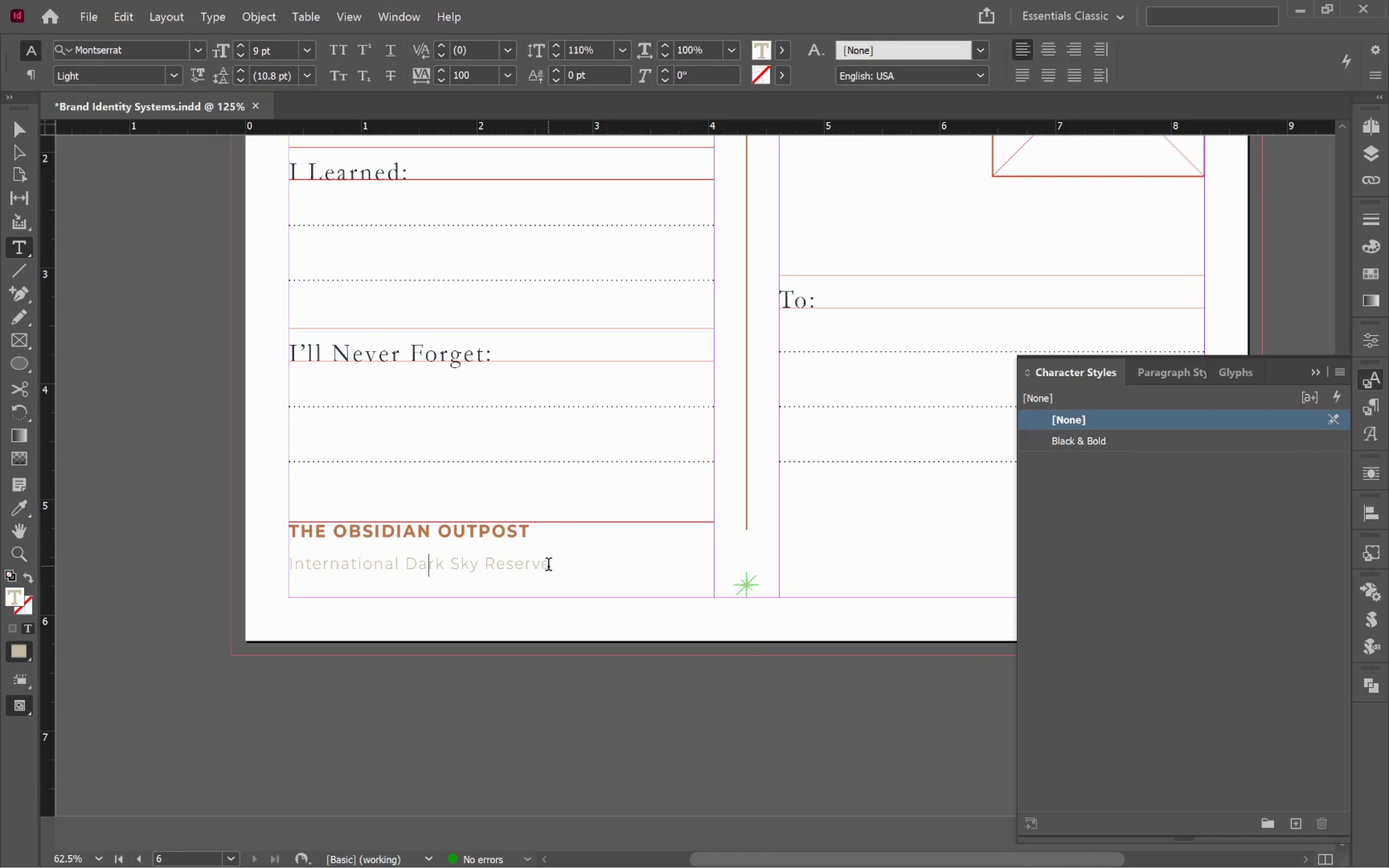 
left_click_drag(start_coordinate=[548, 566], to_coordinate=[276, 565])
 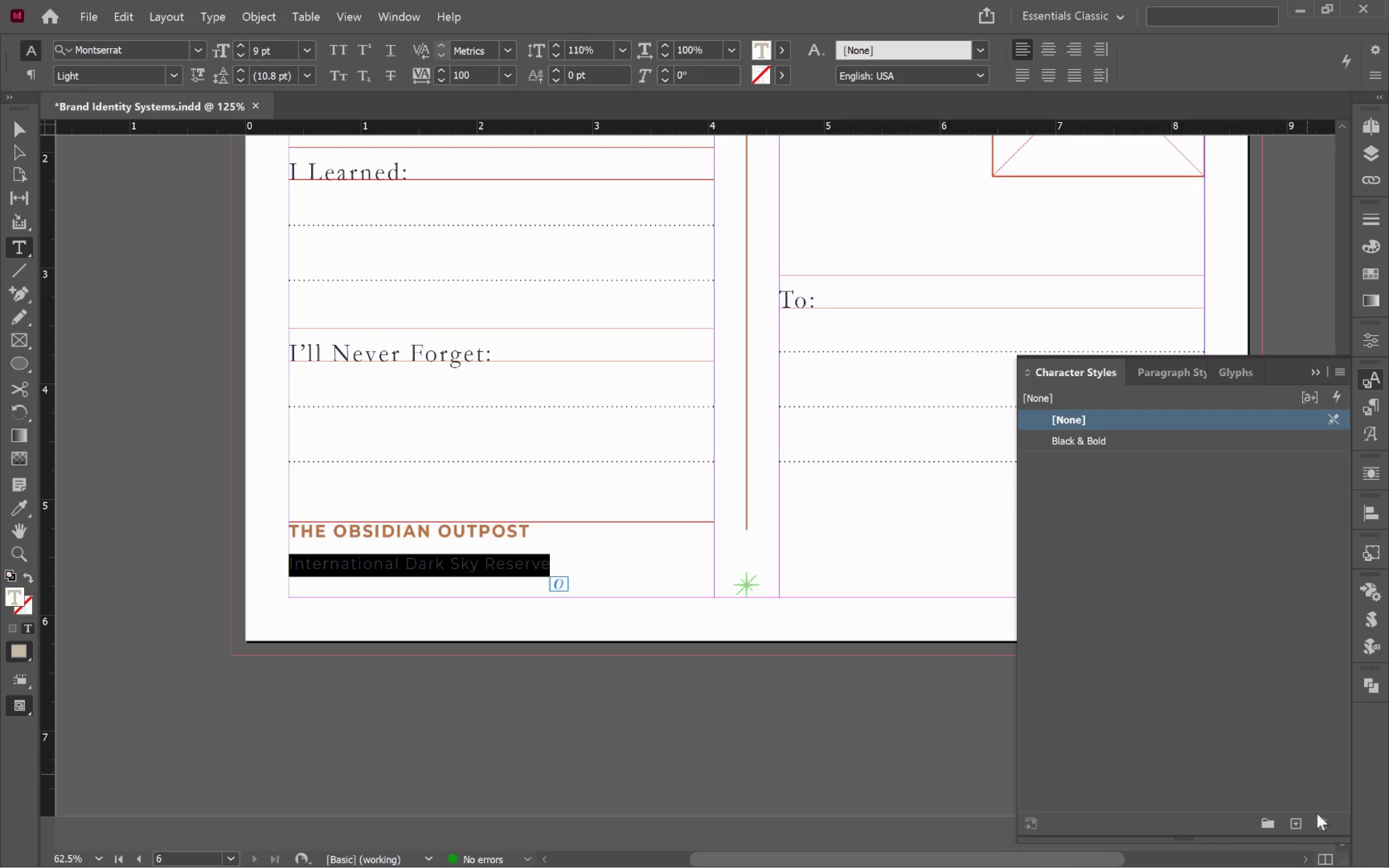 
left_click([1303, 826])
 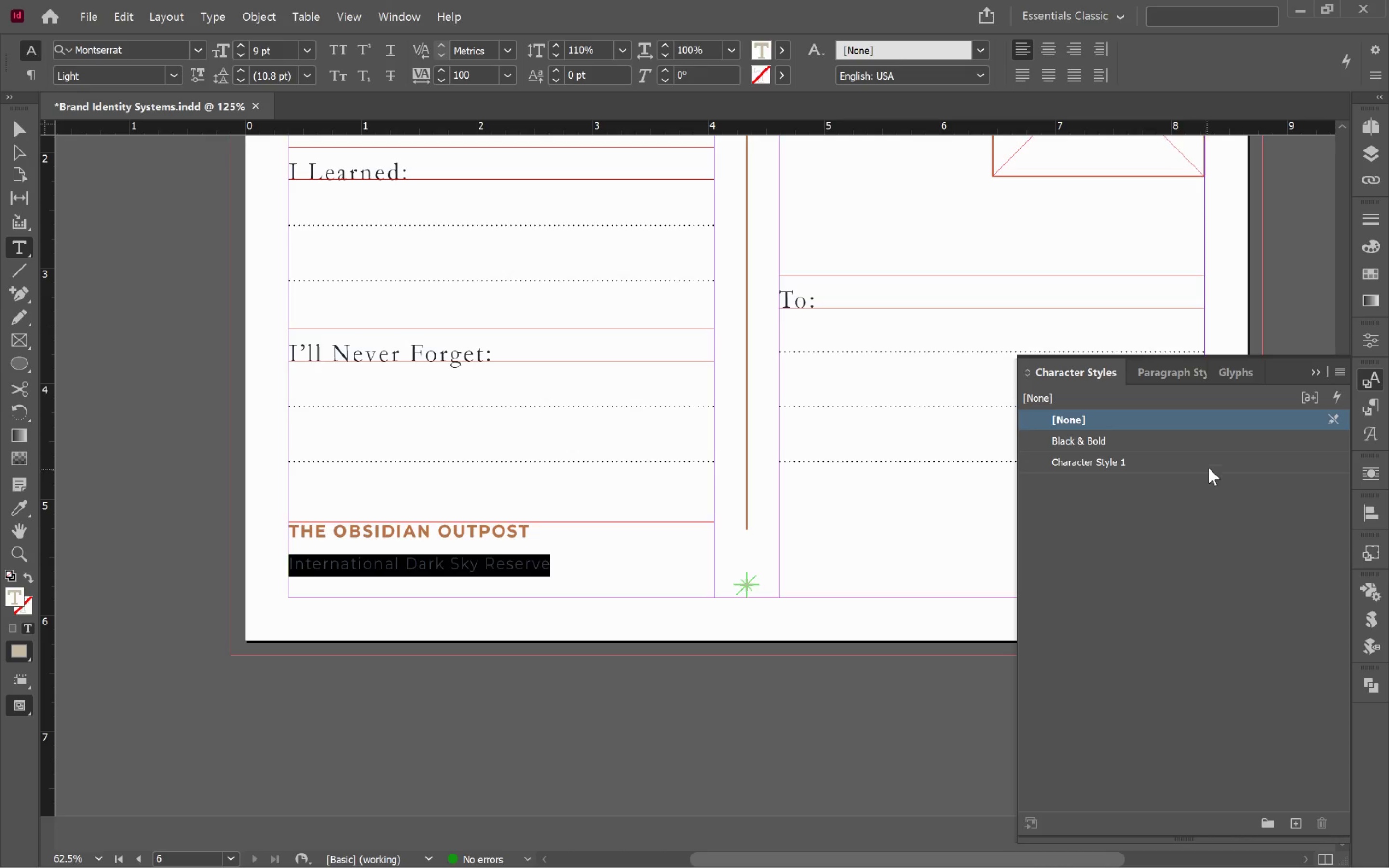 
left_click([1215, 464])
 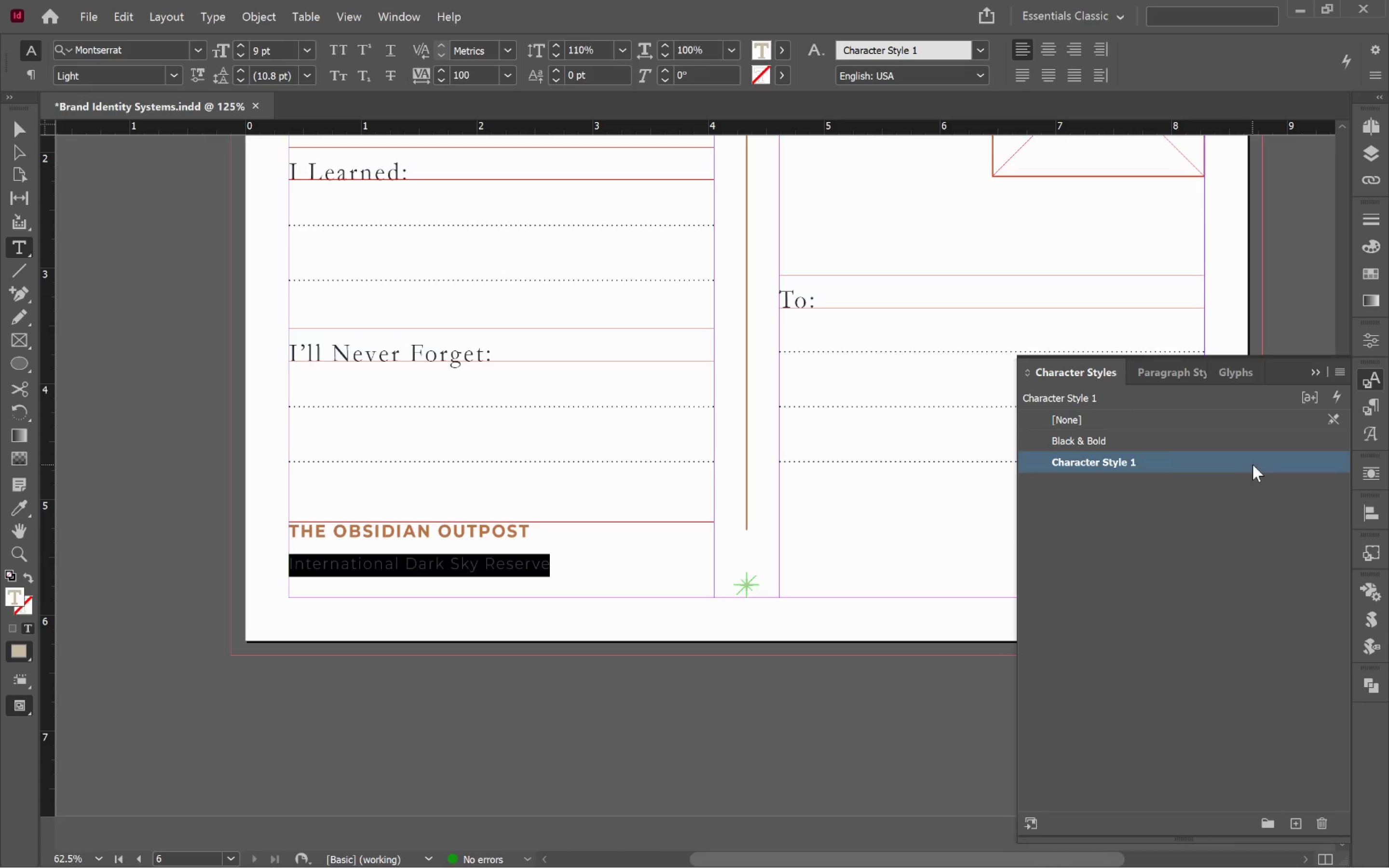 
double_click([1253, 464])
 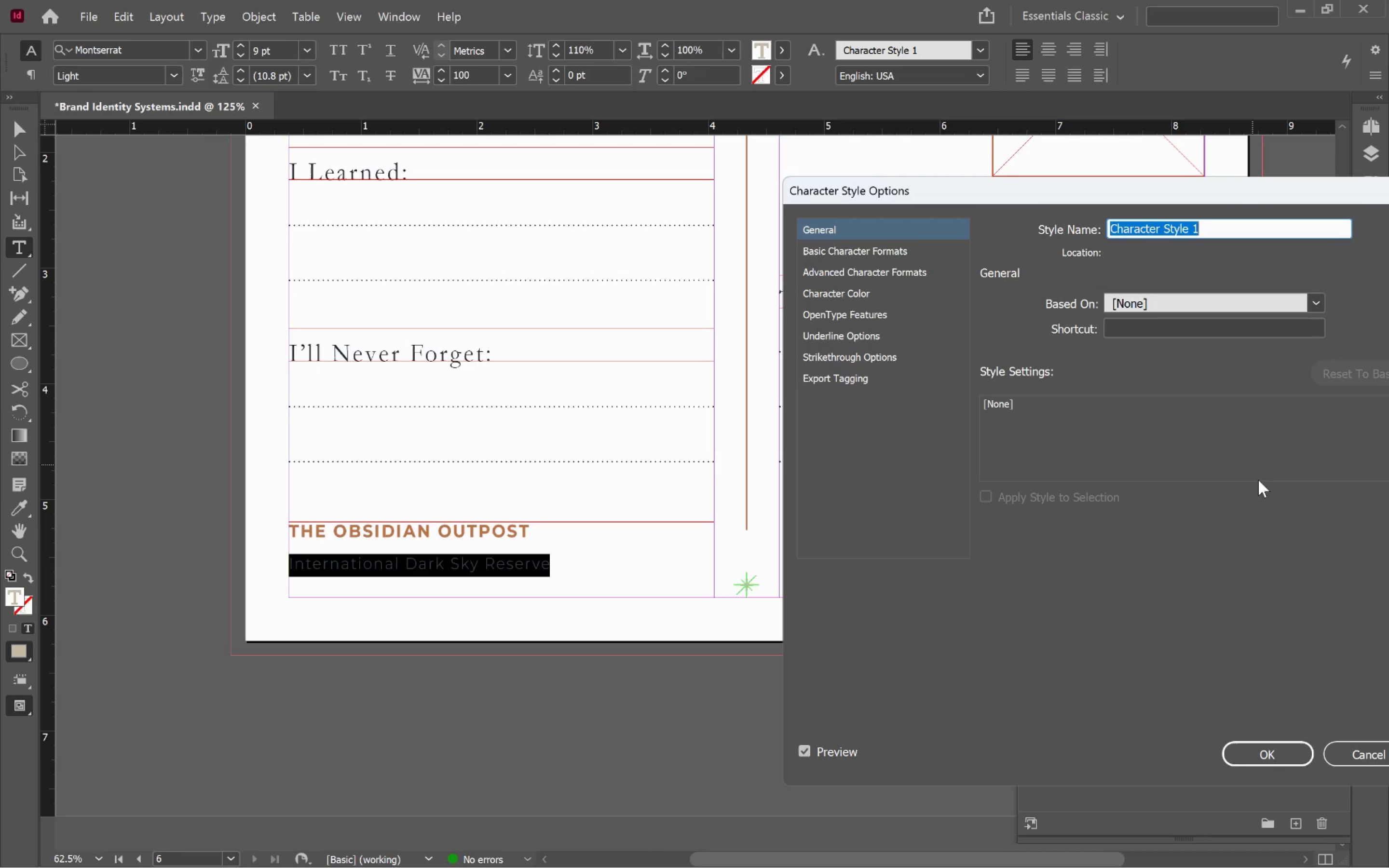 
type(Small & Bold)
 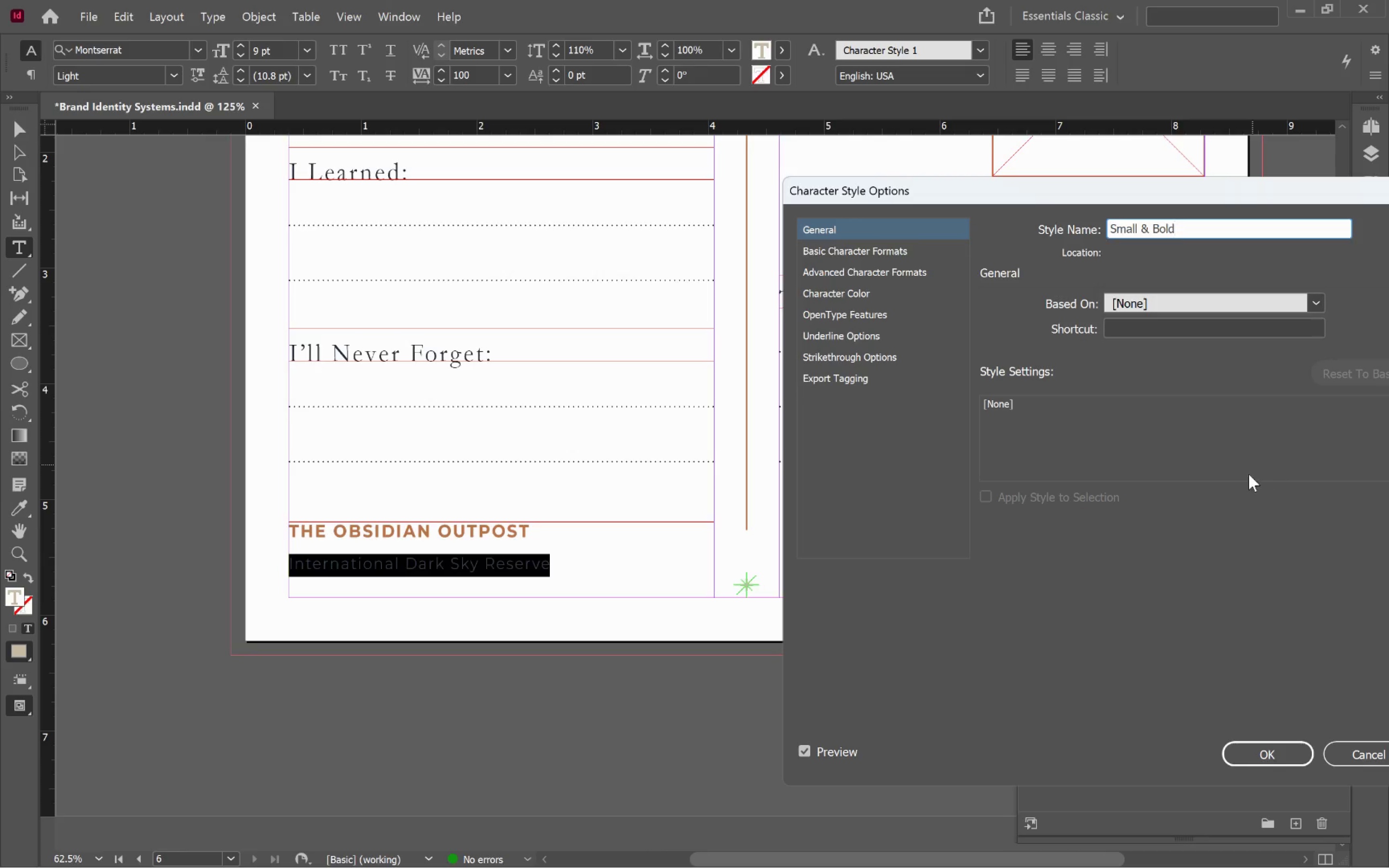 
left_click([898, 251])
 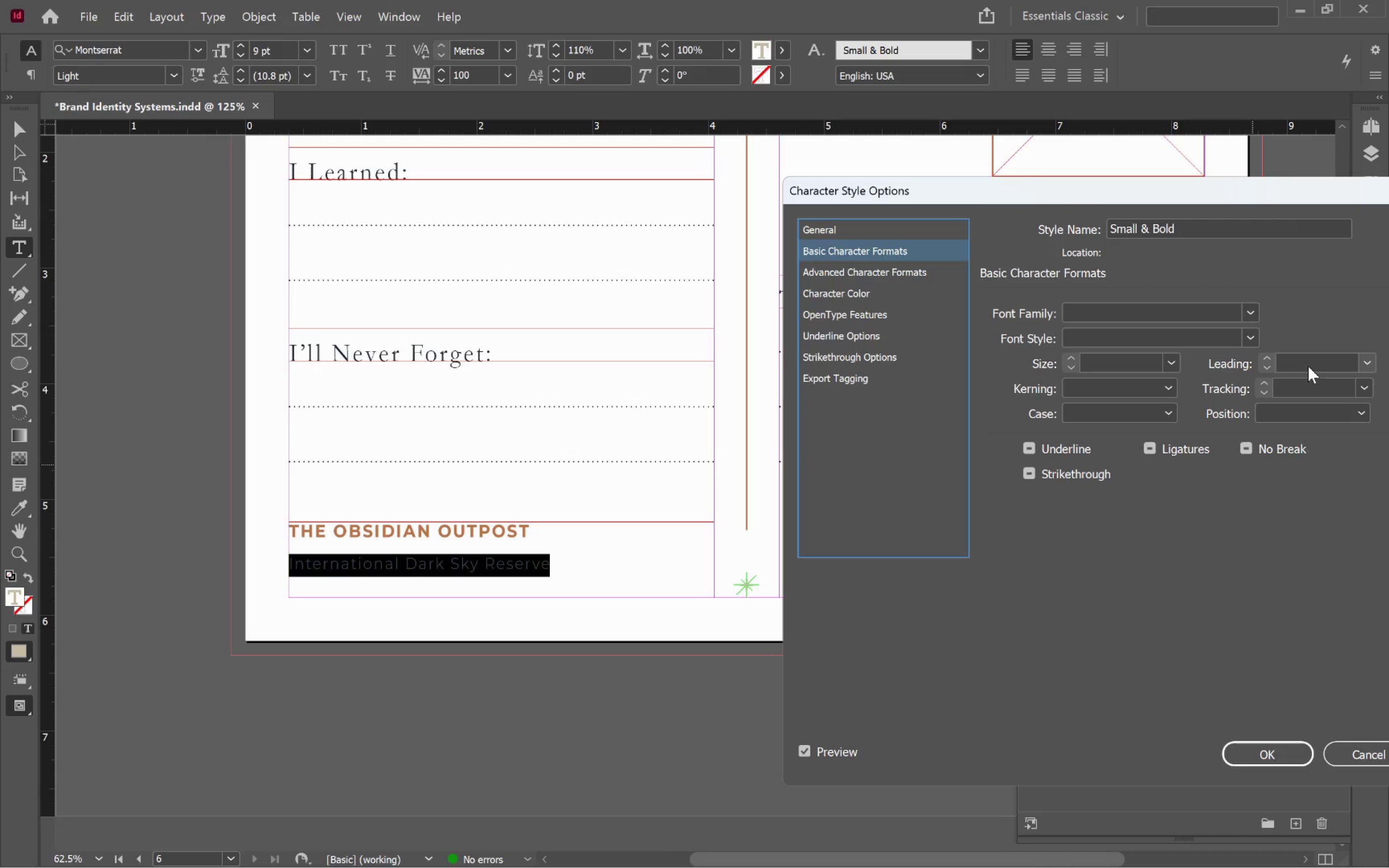 
left_click([1268, 370])
 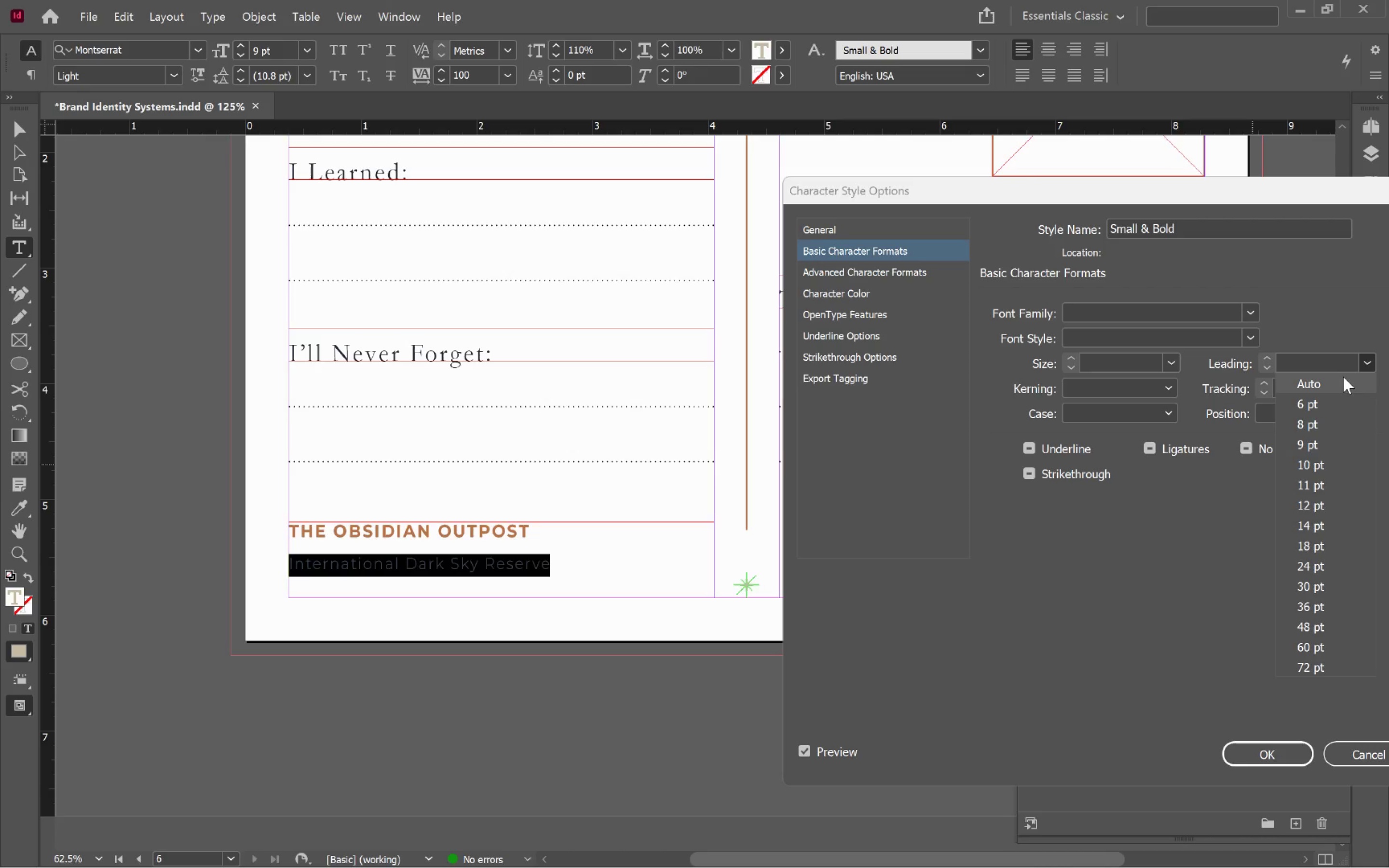 
left_click([1339, 383])
 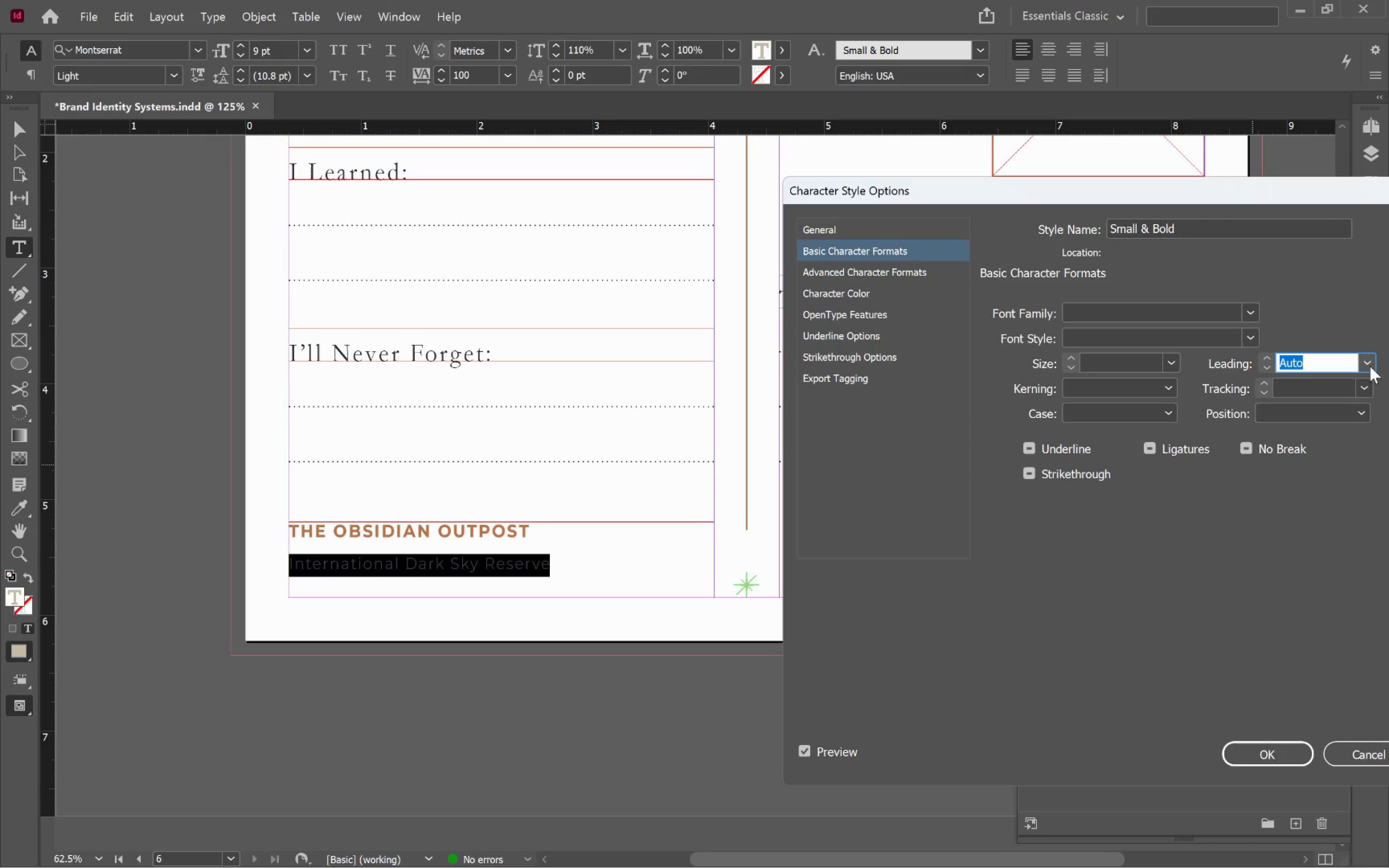 
double_click([1370, 361])
 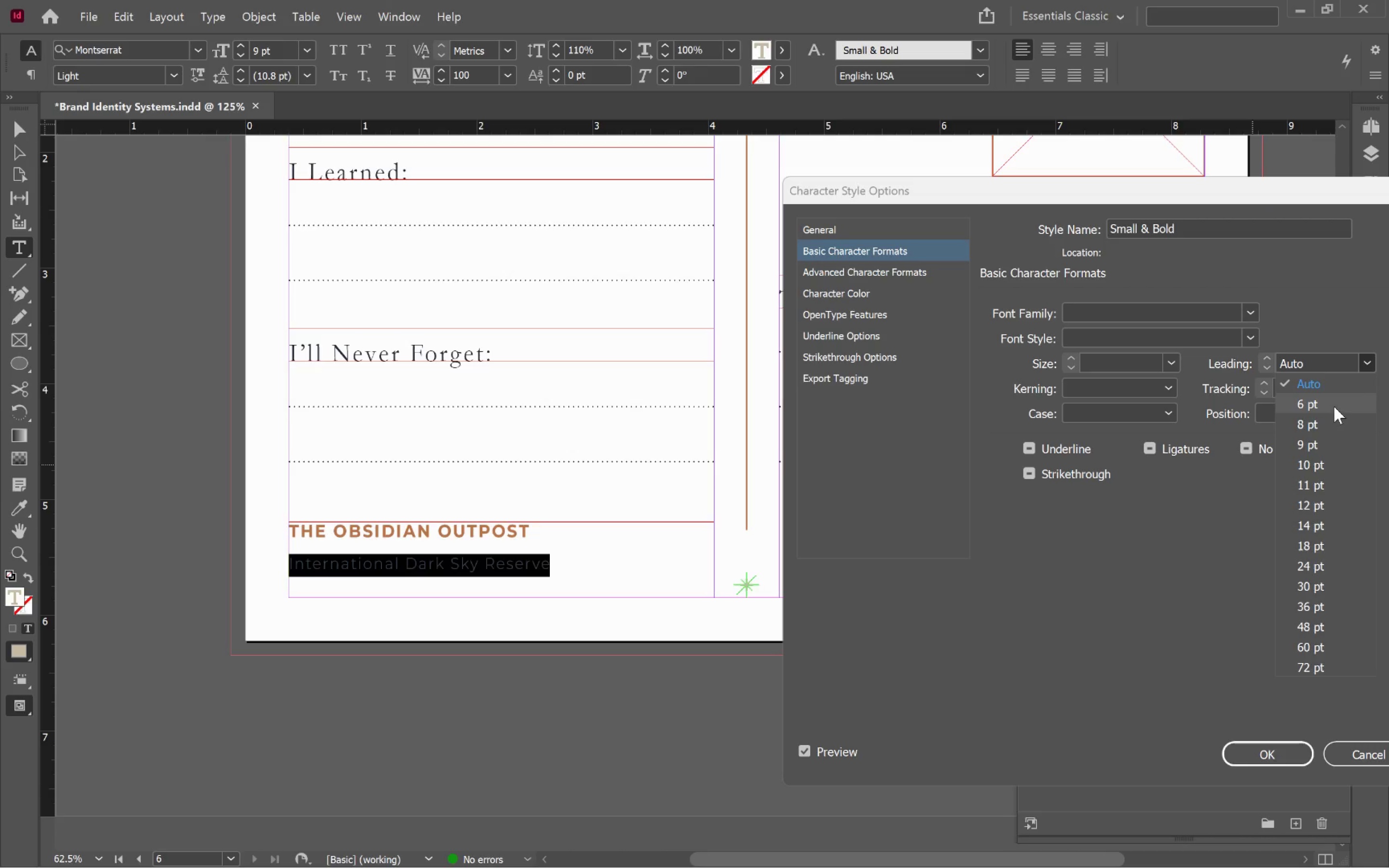 
left_click([1334, 407])
 